 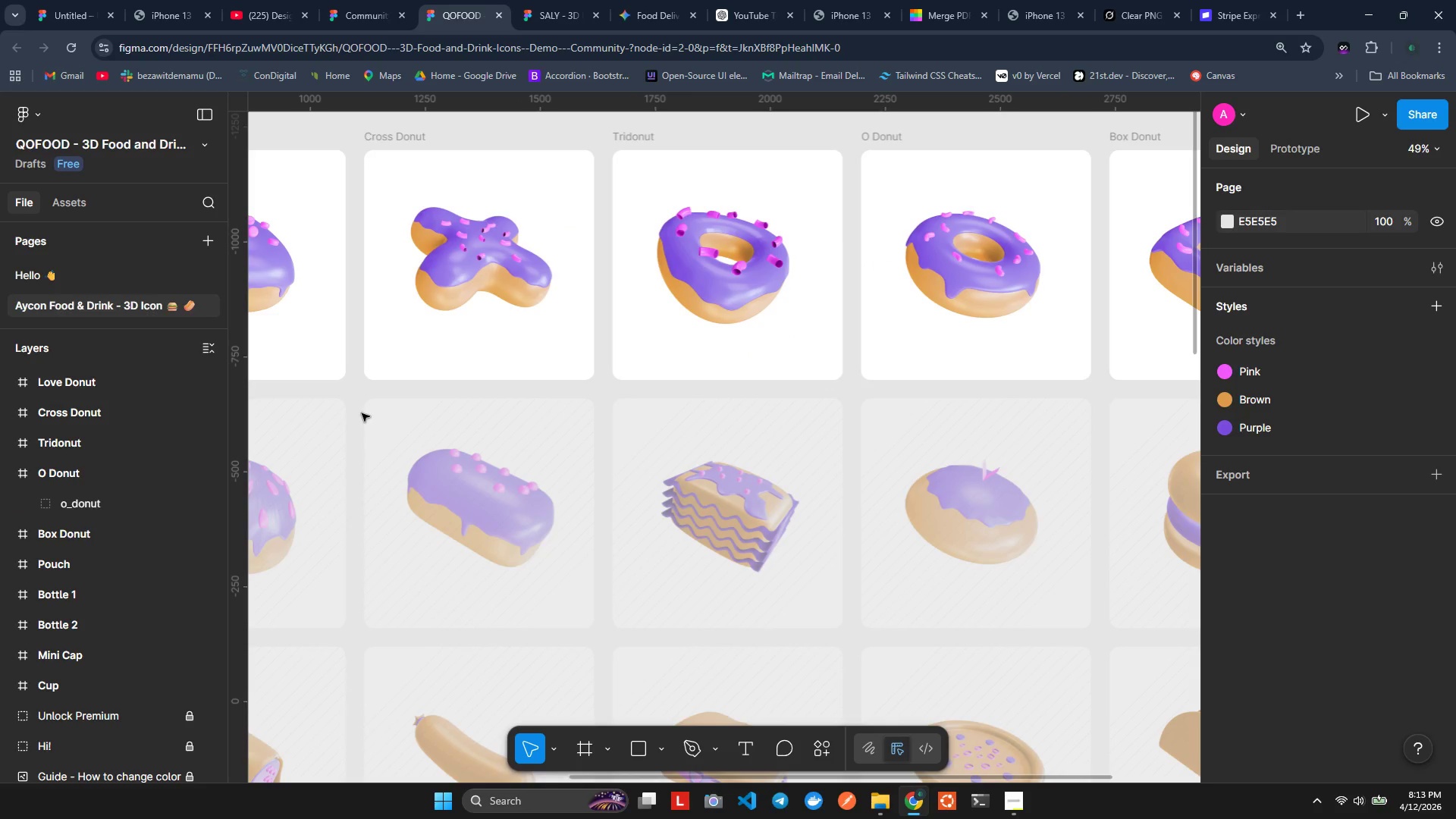 
key(Alt+Tab)
 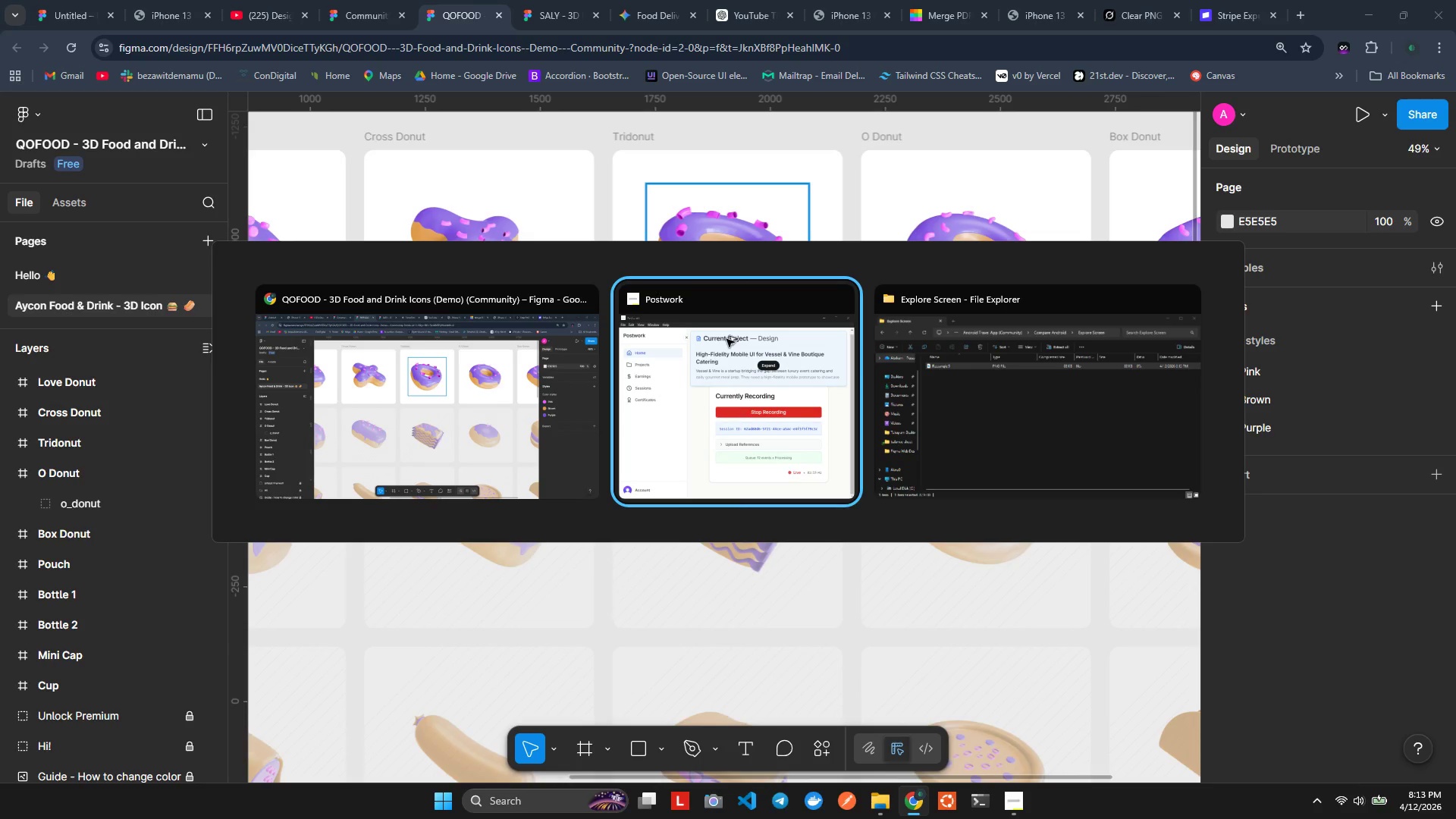 
key(Alt+AltLeft)
 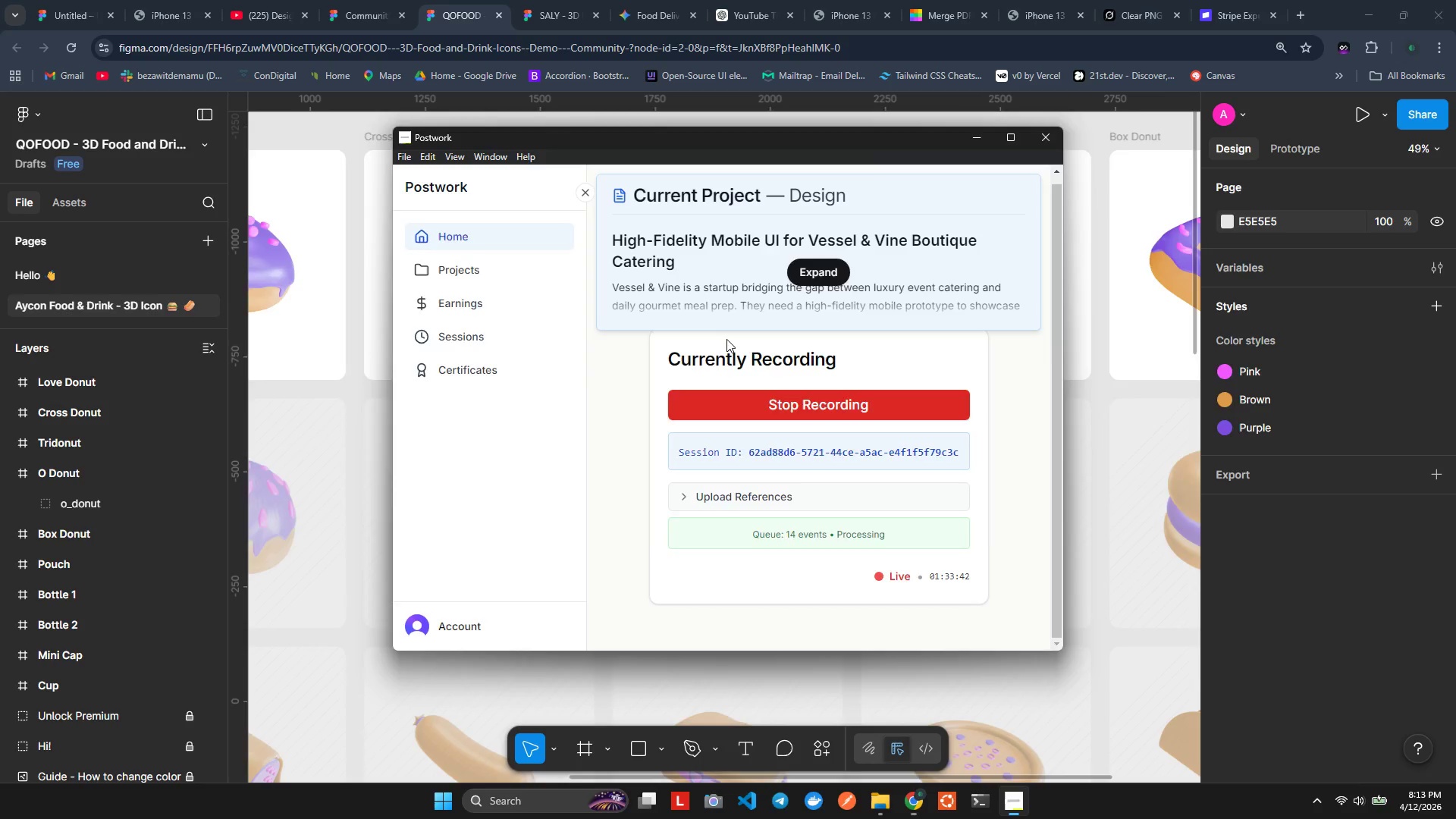 
key(Alt+Tab)
 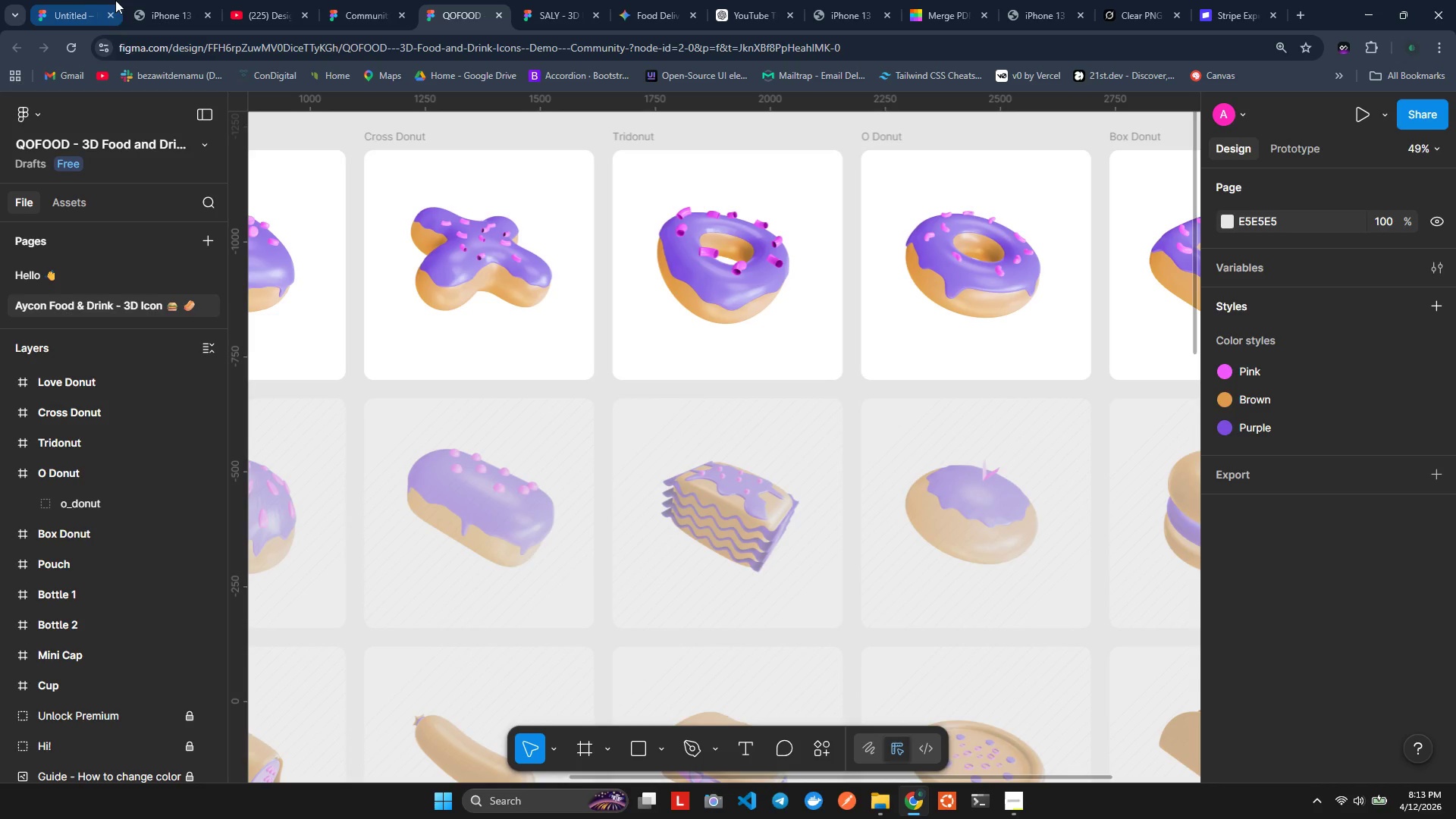 
left_click_drag(start_coordinate=[86, 0], to_coordinate=[233, 211])
 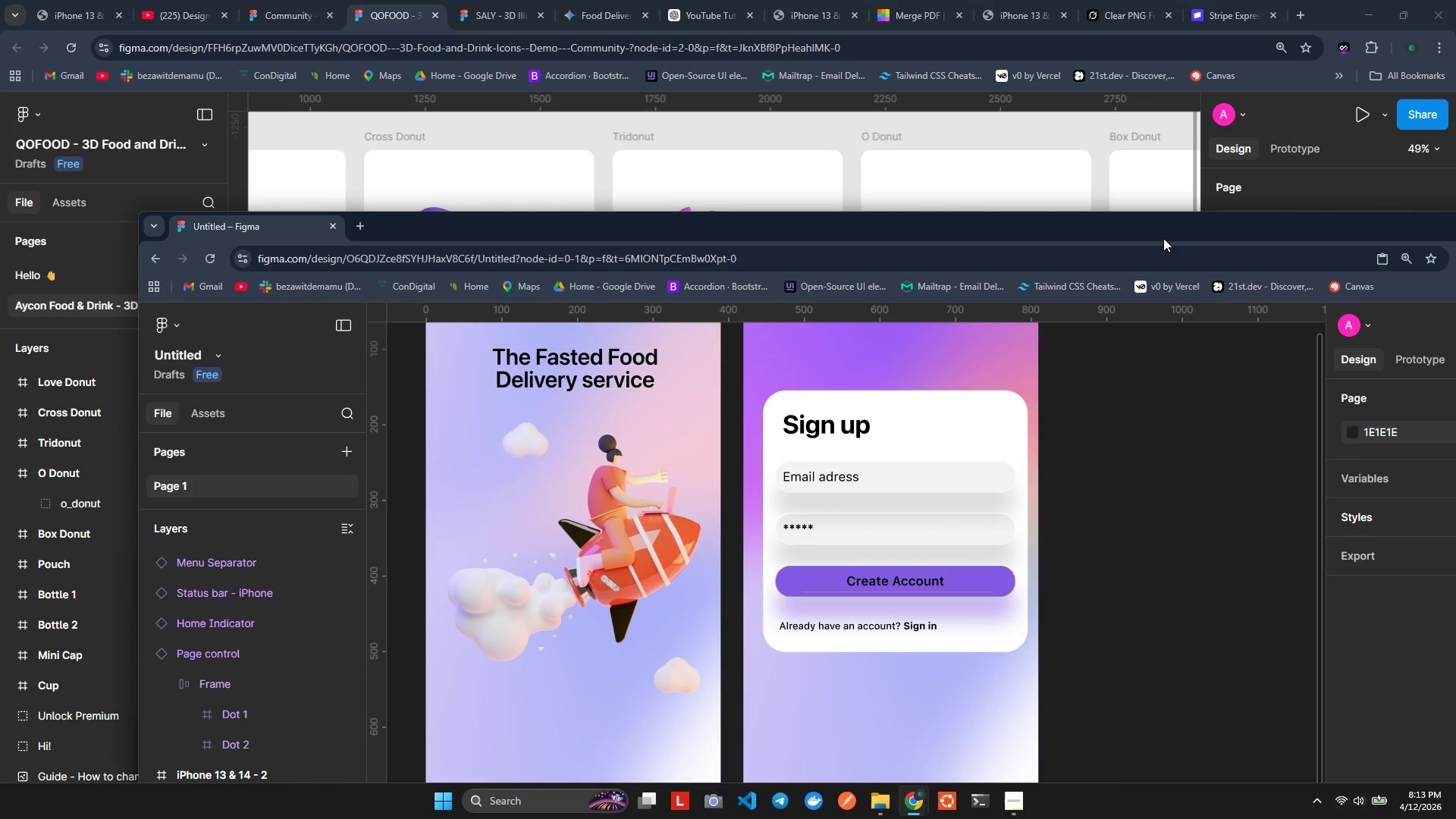 
left_click_drag(start_coordinate=[1174, 231], to_coordinate=[989, 99])
 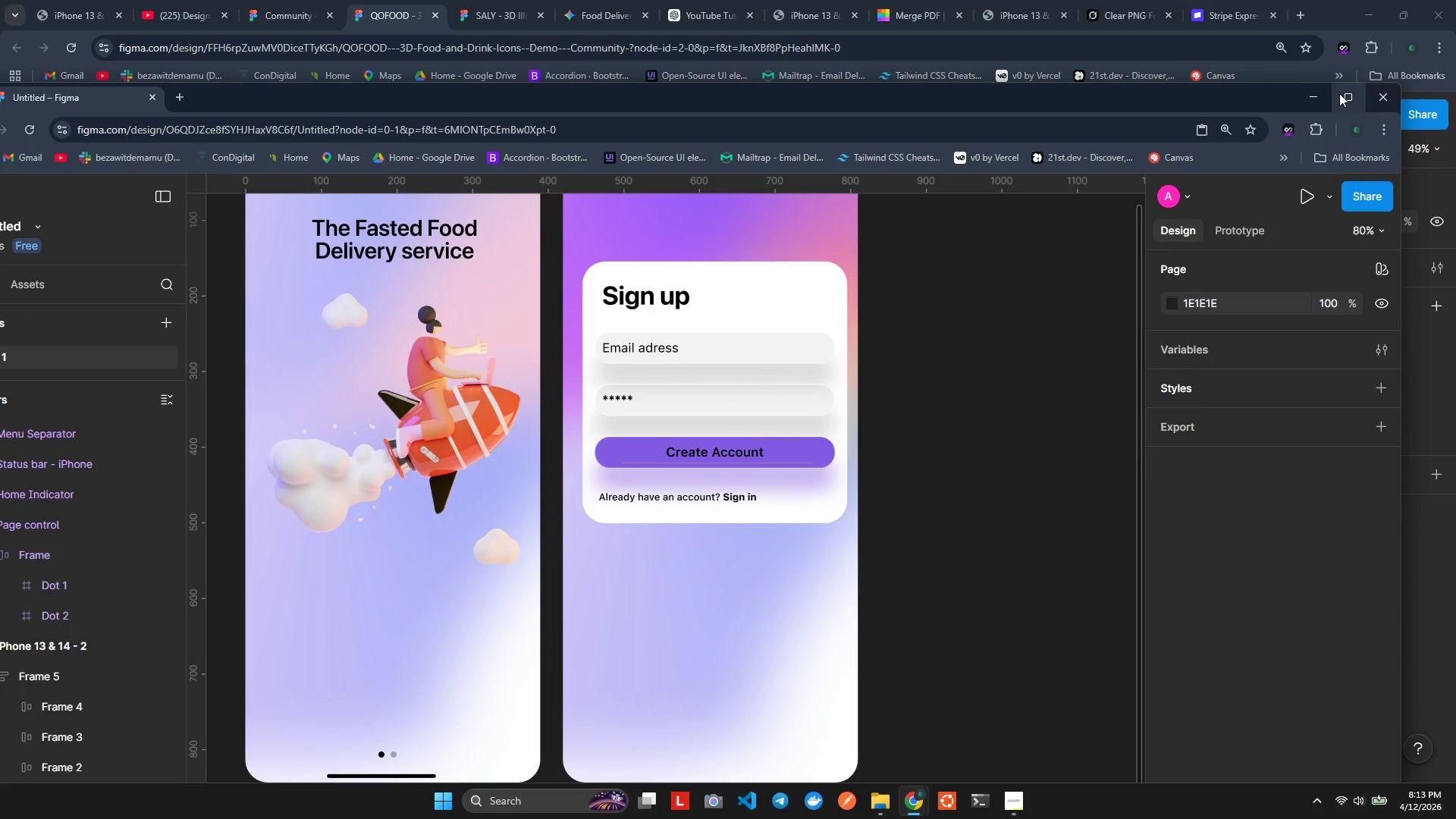 
left_click([1336, 94])
 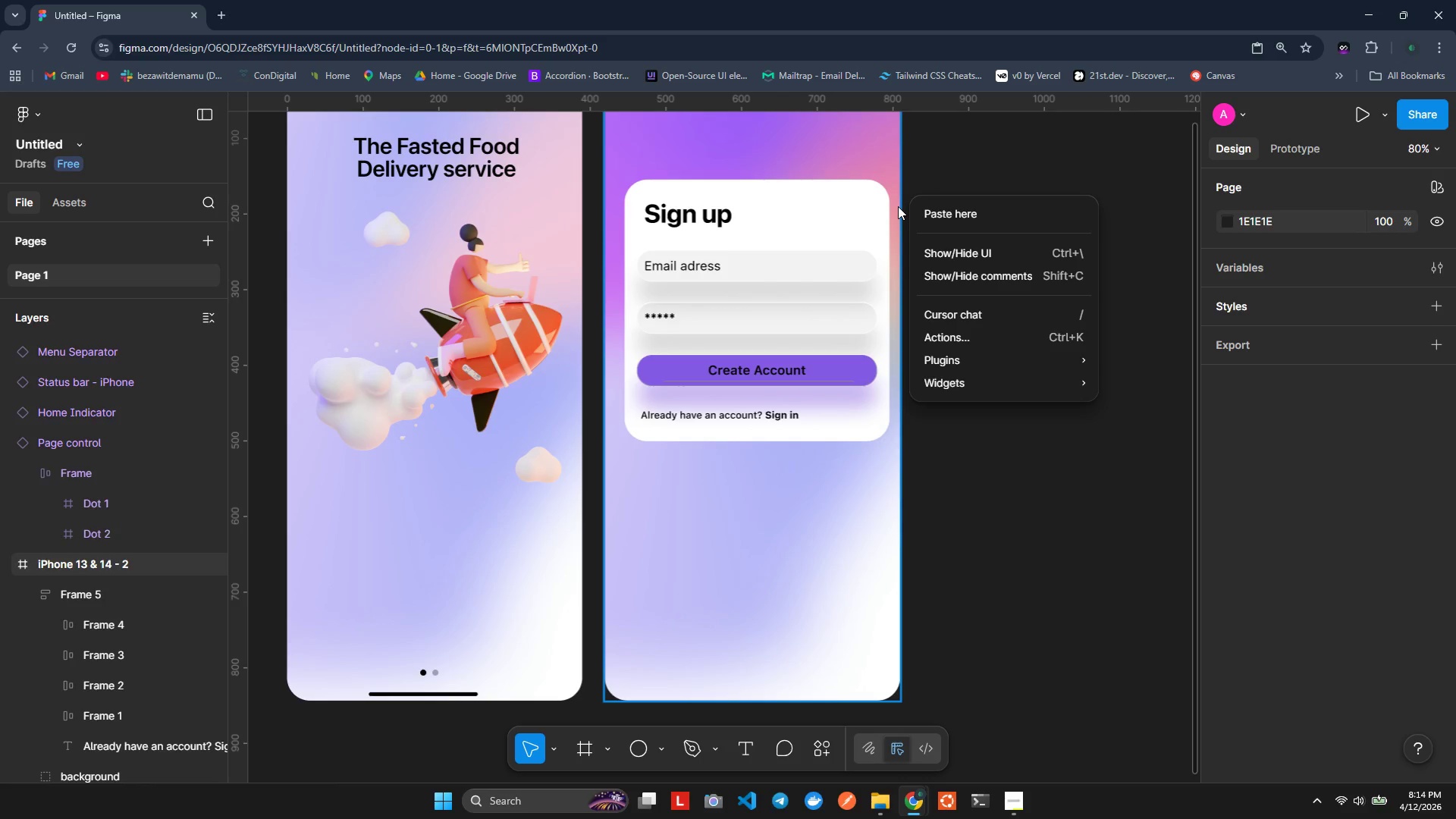 
wait(54.77)
 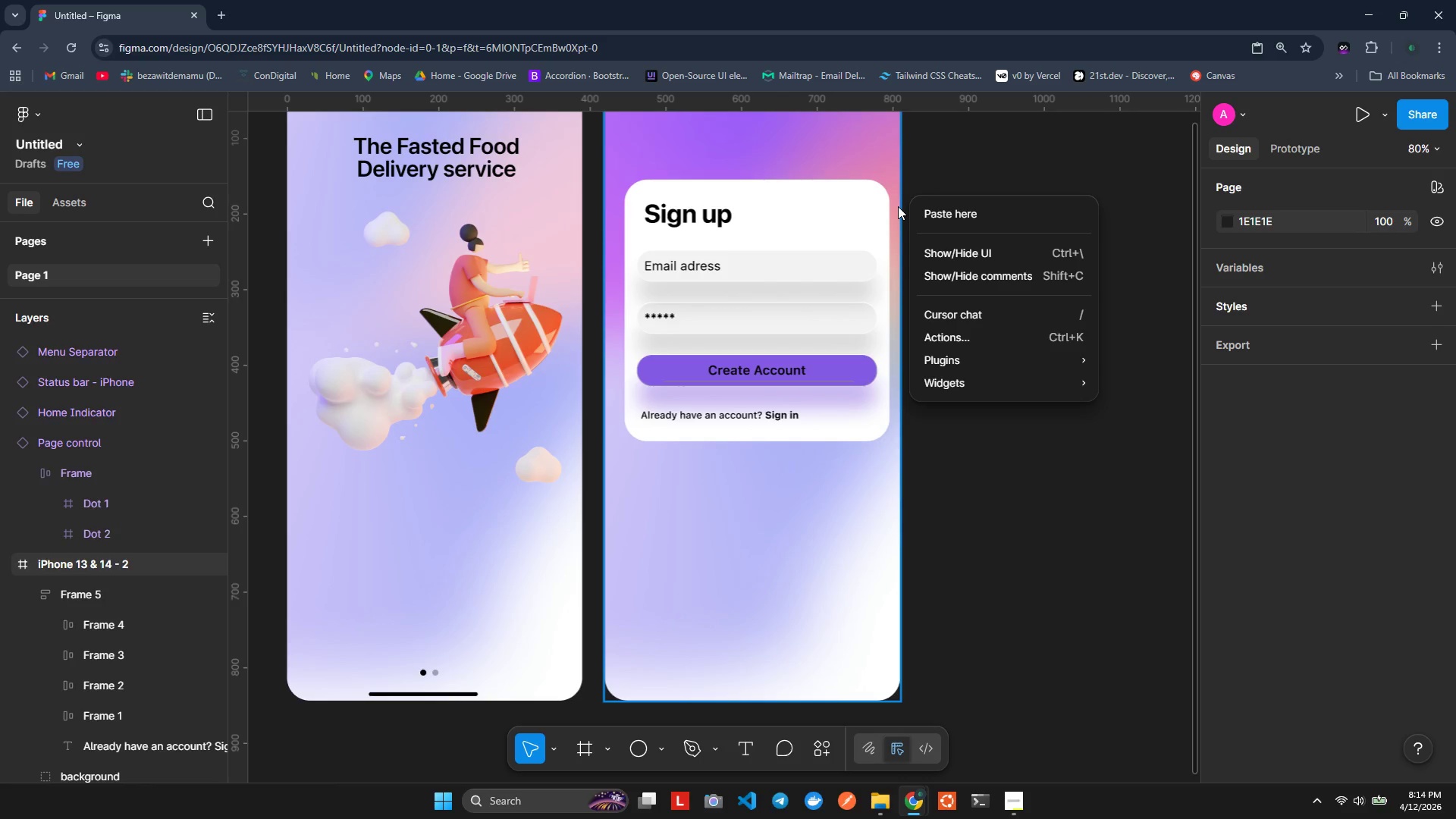 
left_click([948, 494])
 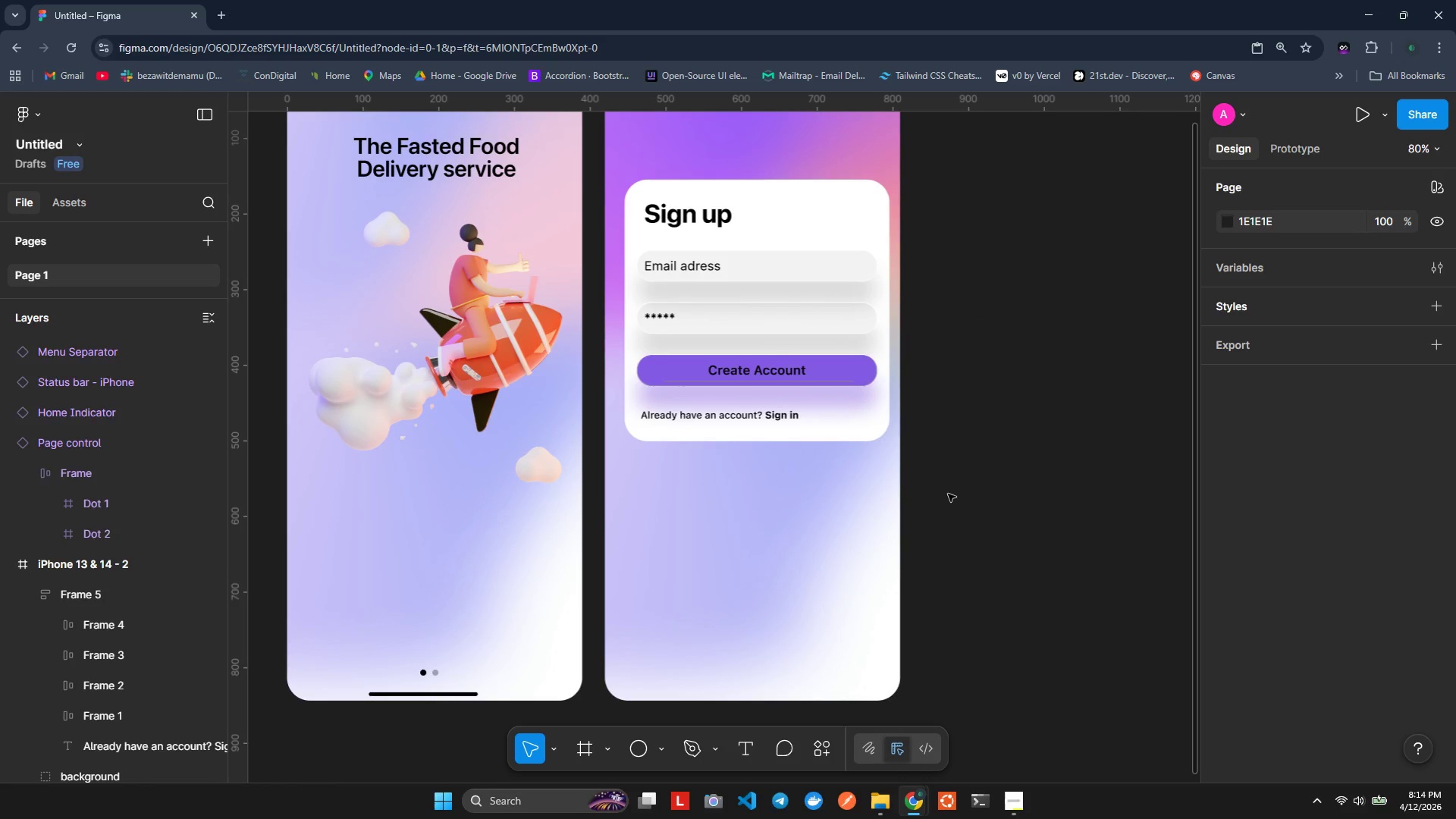 
wait(9.09)
 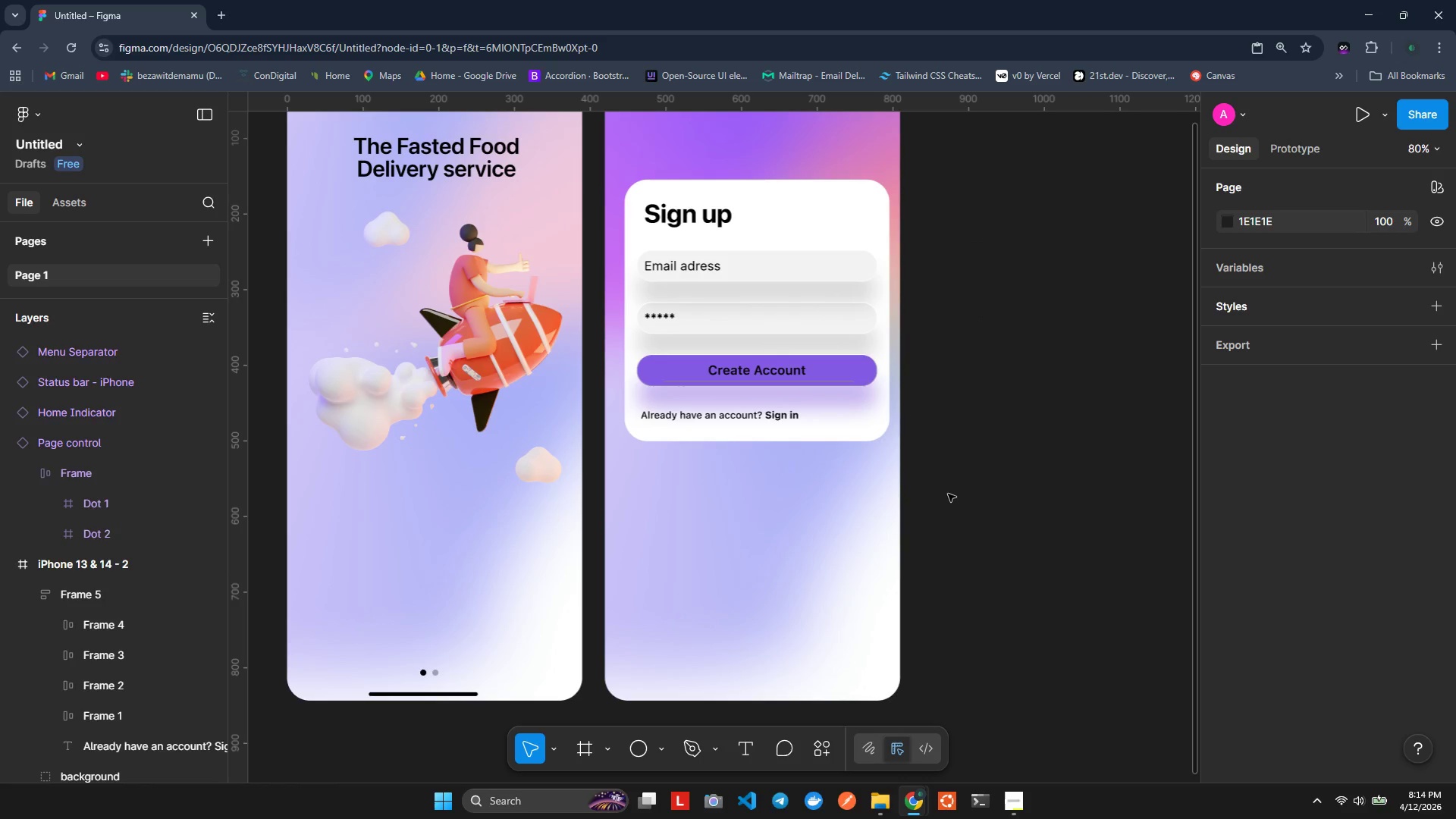 
left_click([948, 493])
 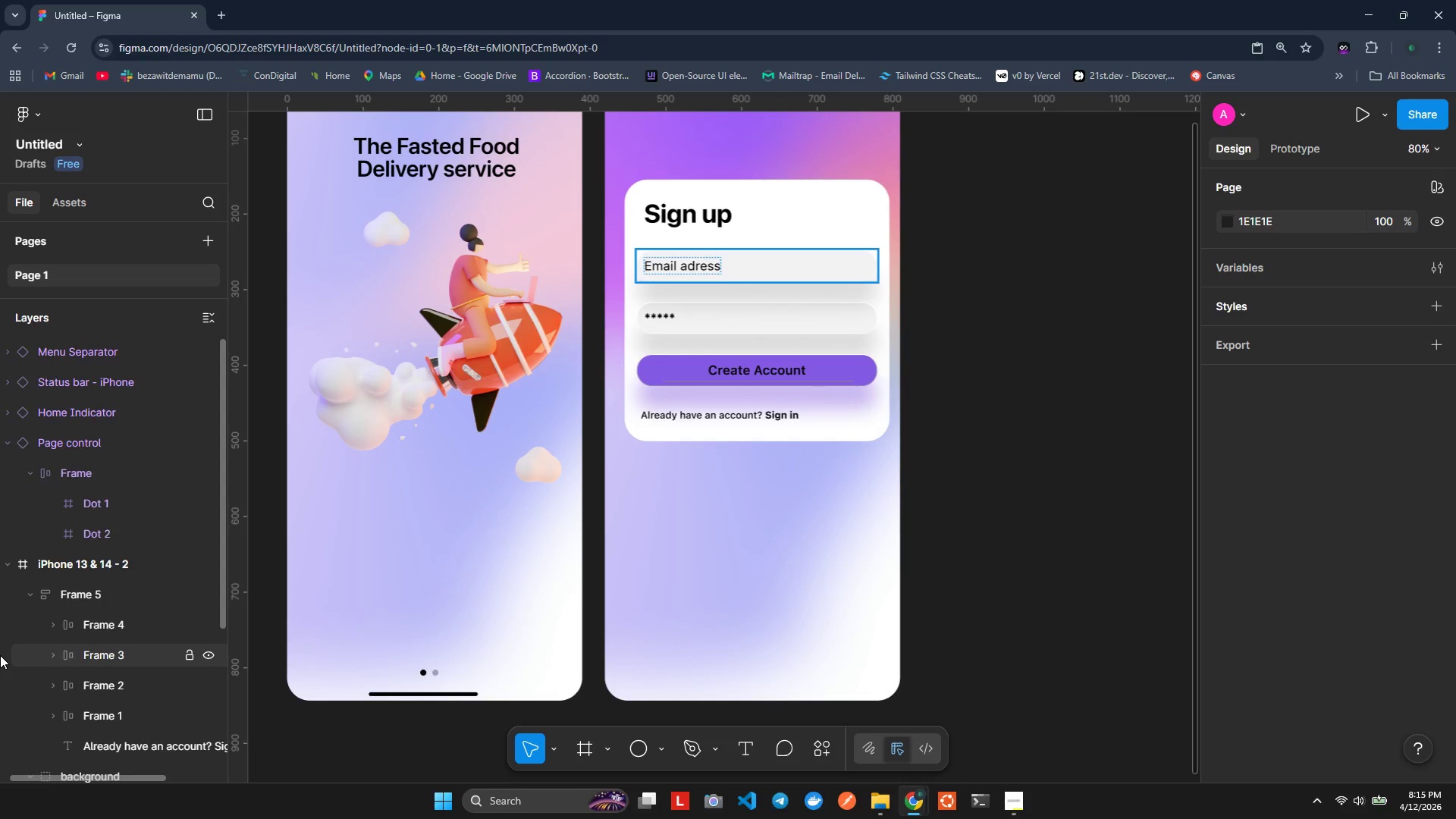 
wait(59.06)
 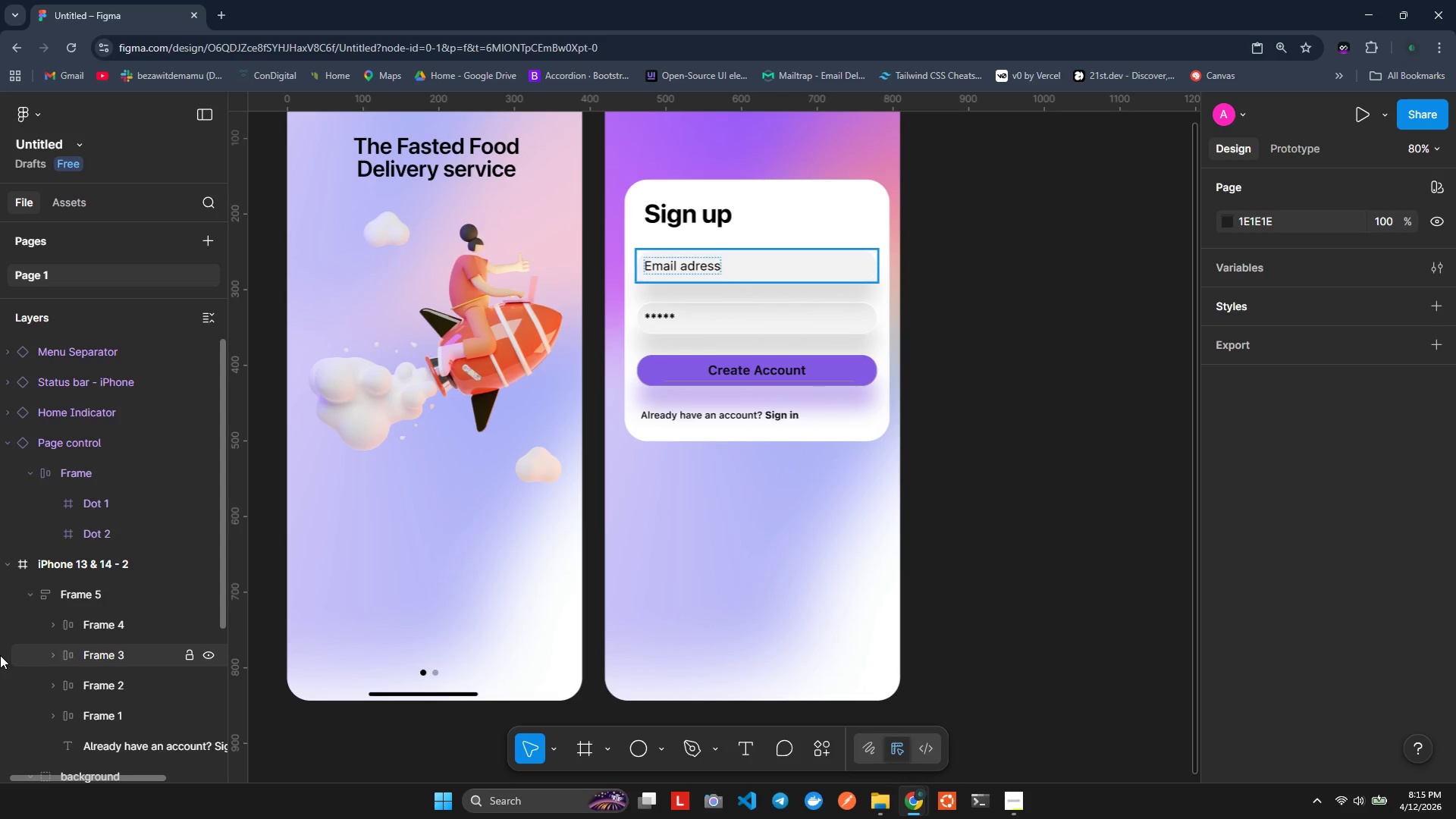 
left_click([793, 206])
 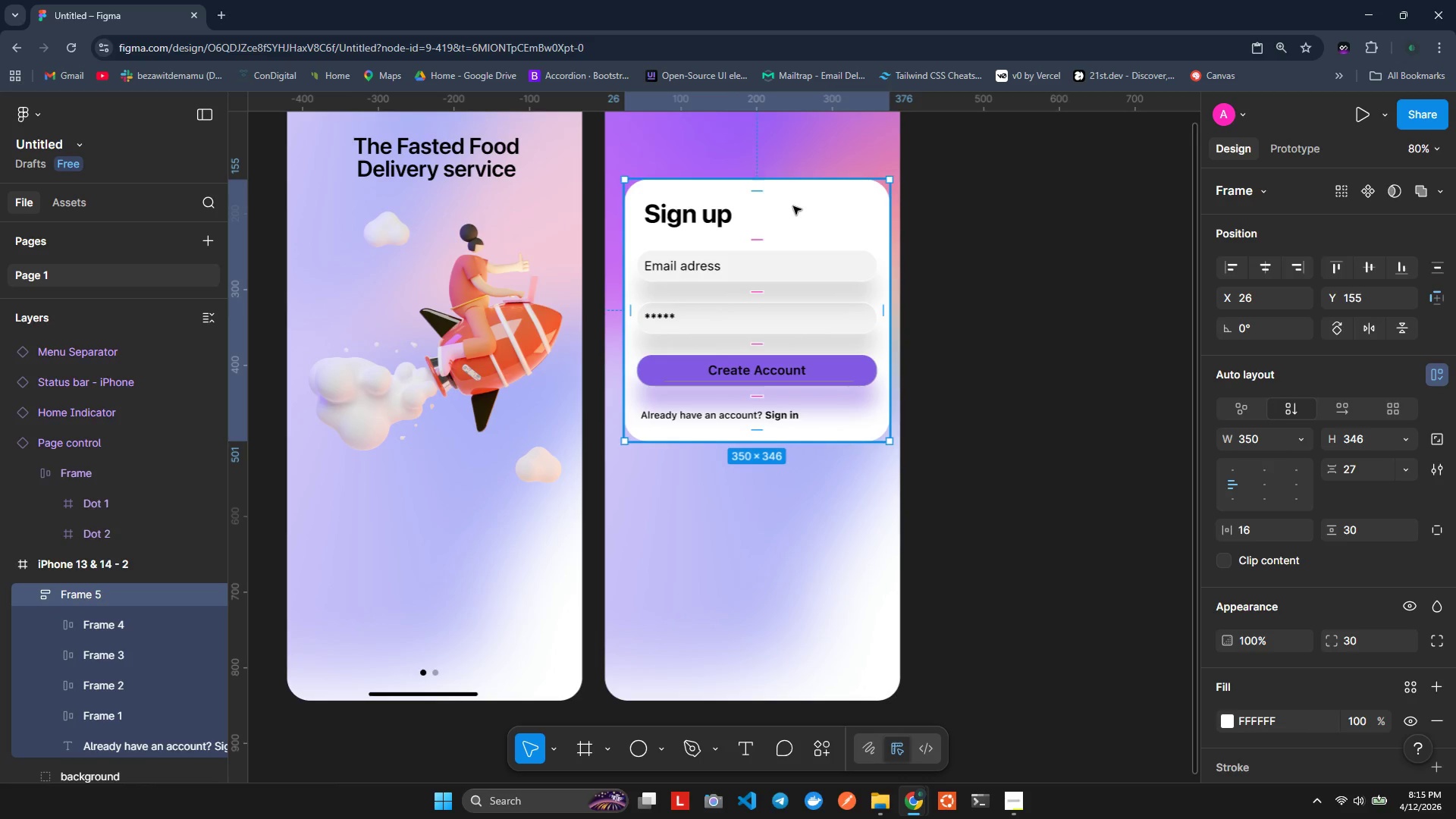 
key(ArrowDown)
 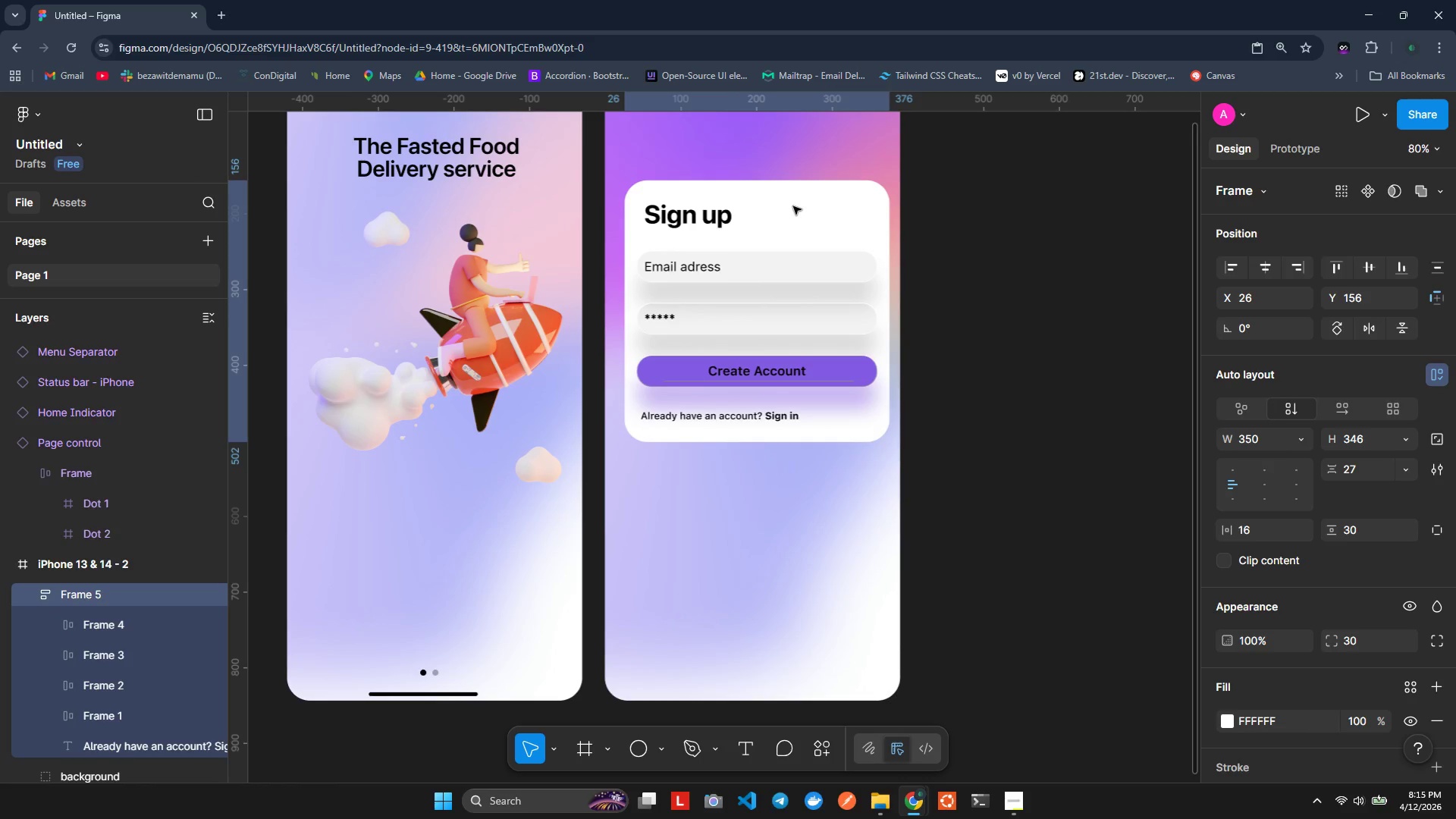 
key(ArrowUp)
 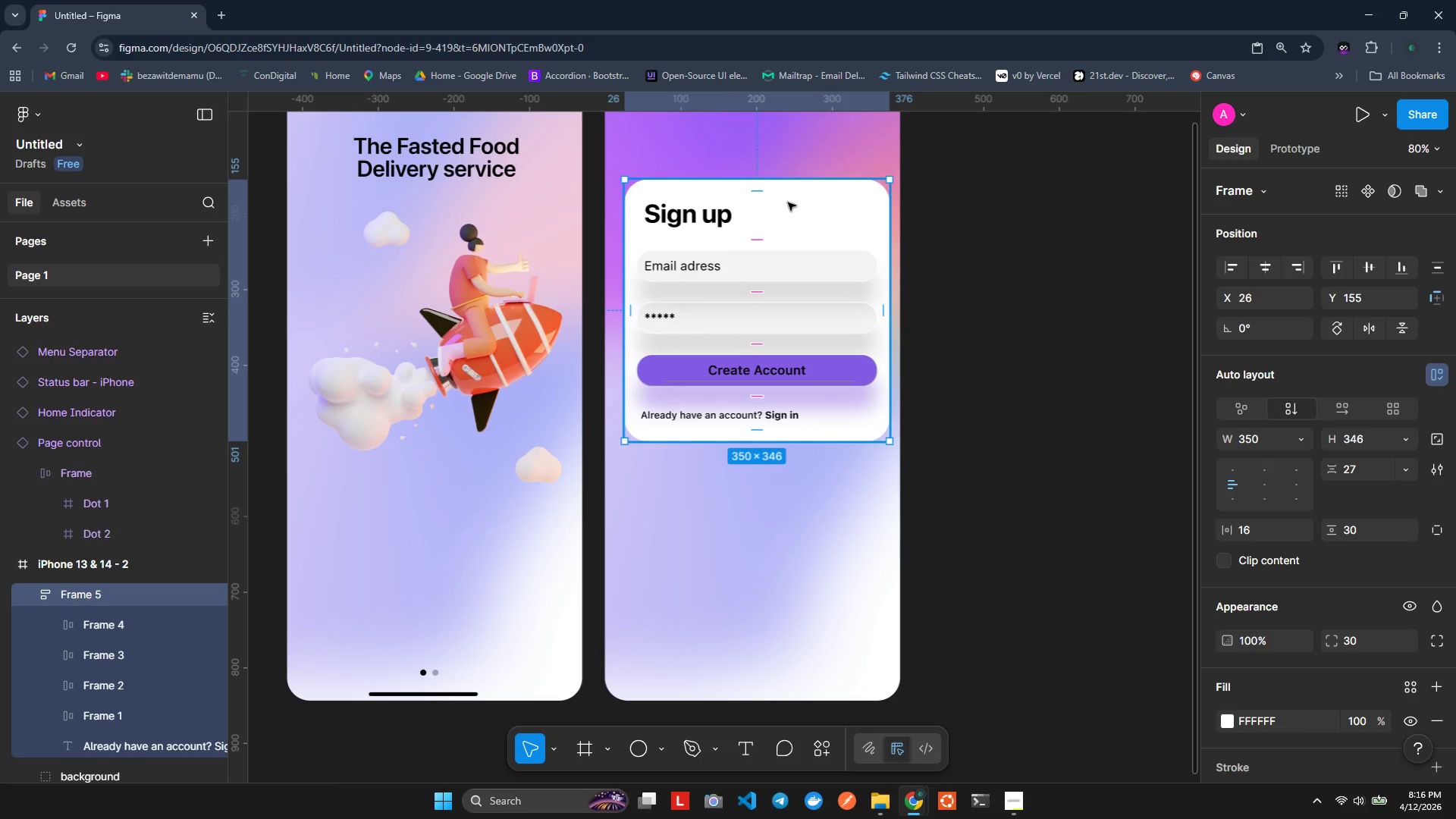 
wait(45.97)
 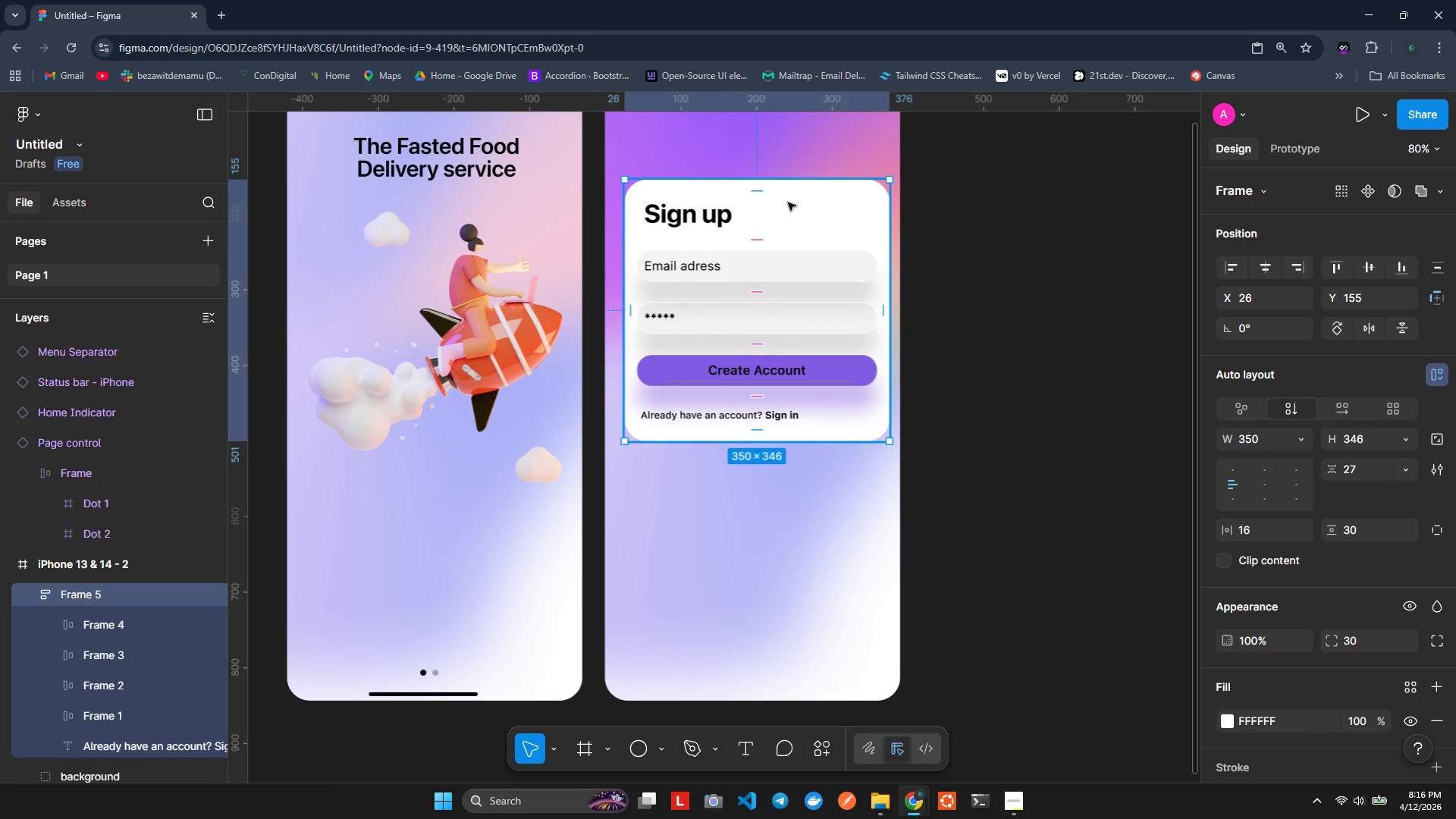 
key(ArrowDown)
 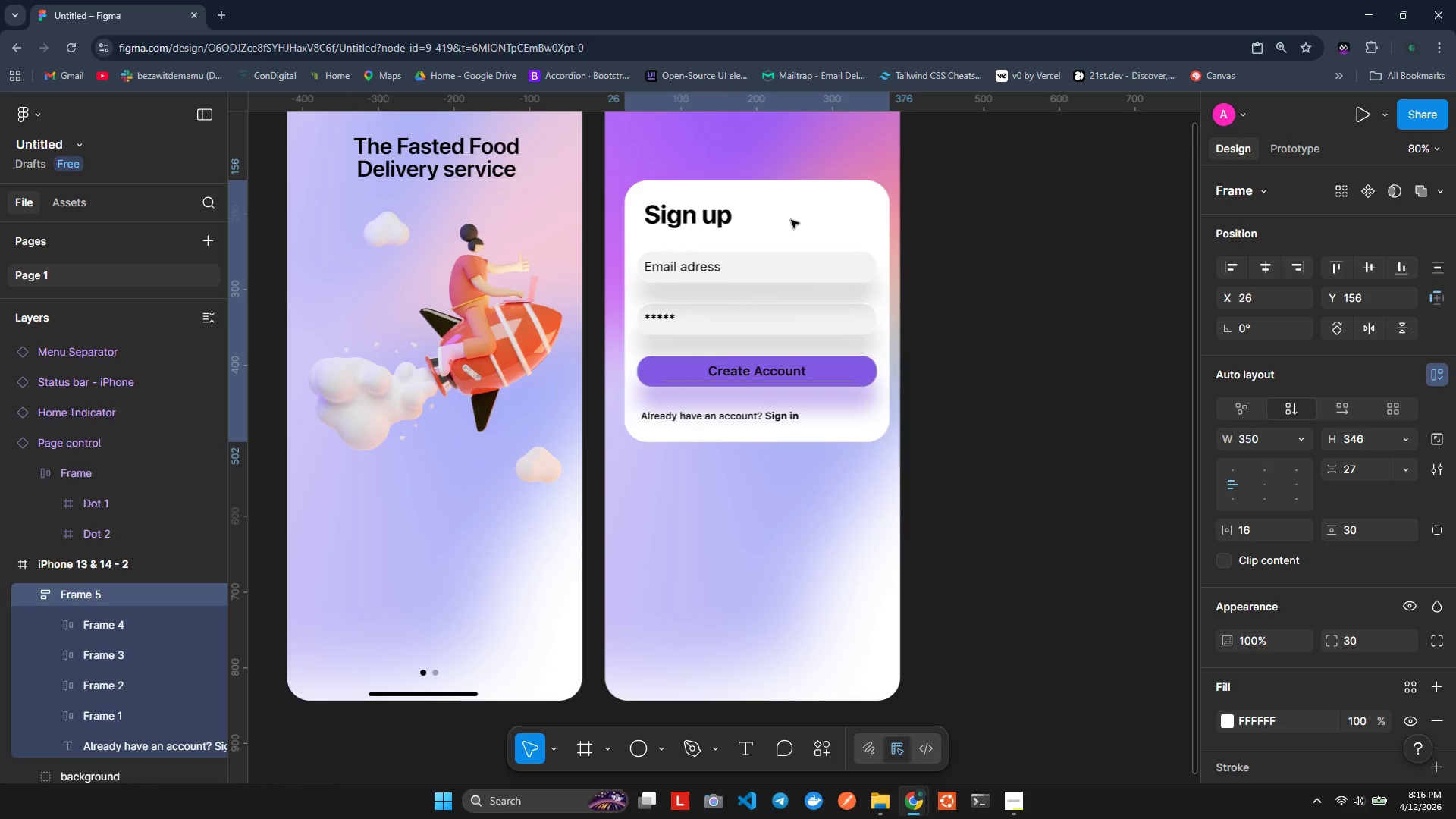 
key(ArrowUp)
 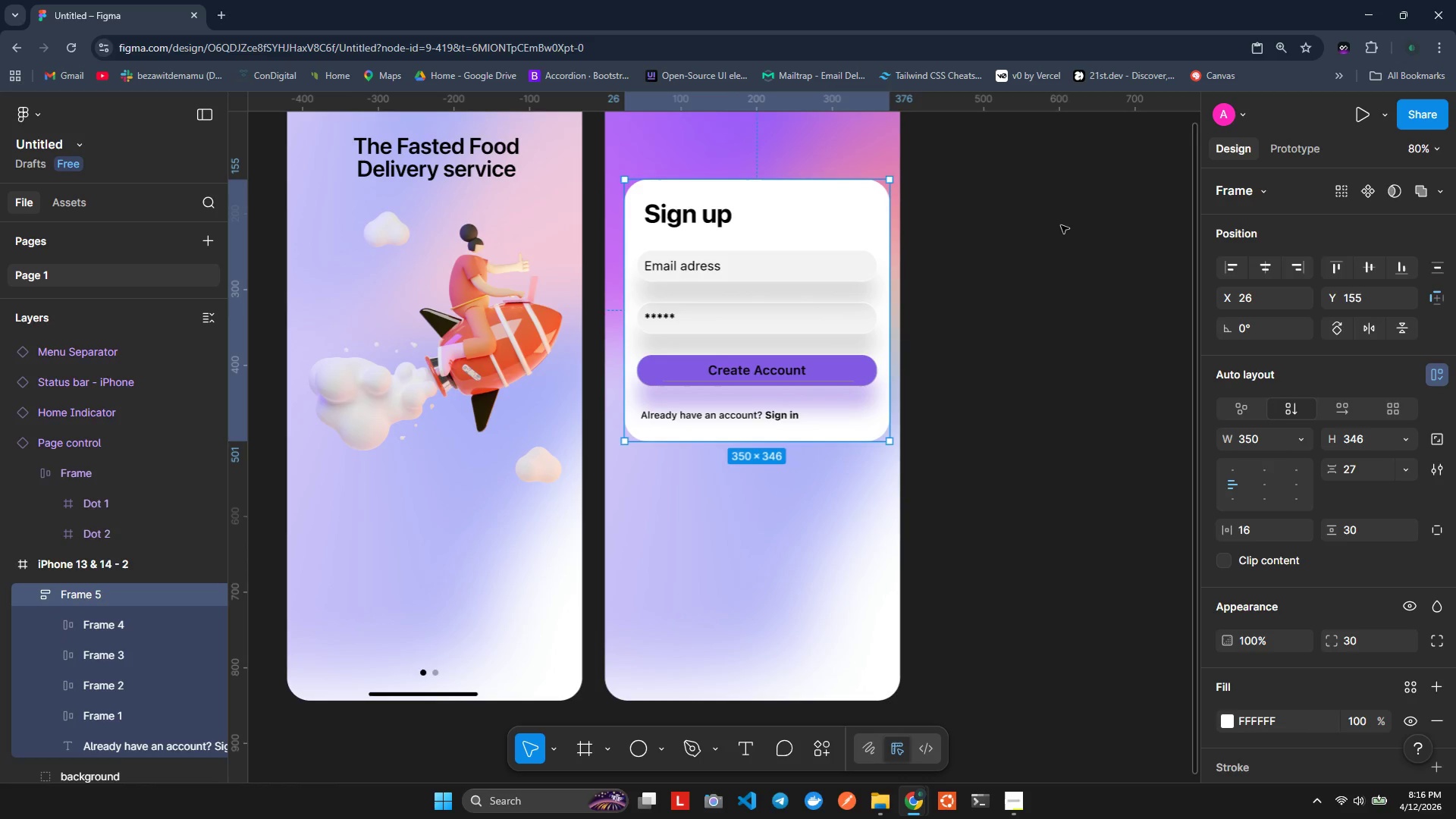 
left_click([1063, 224])
 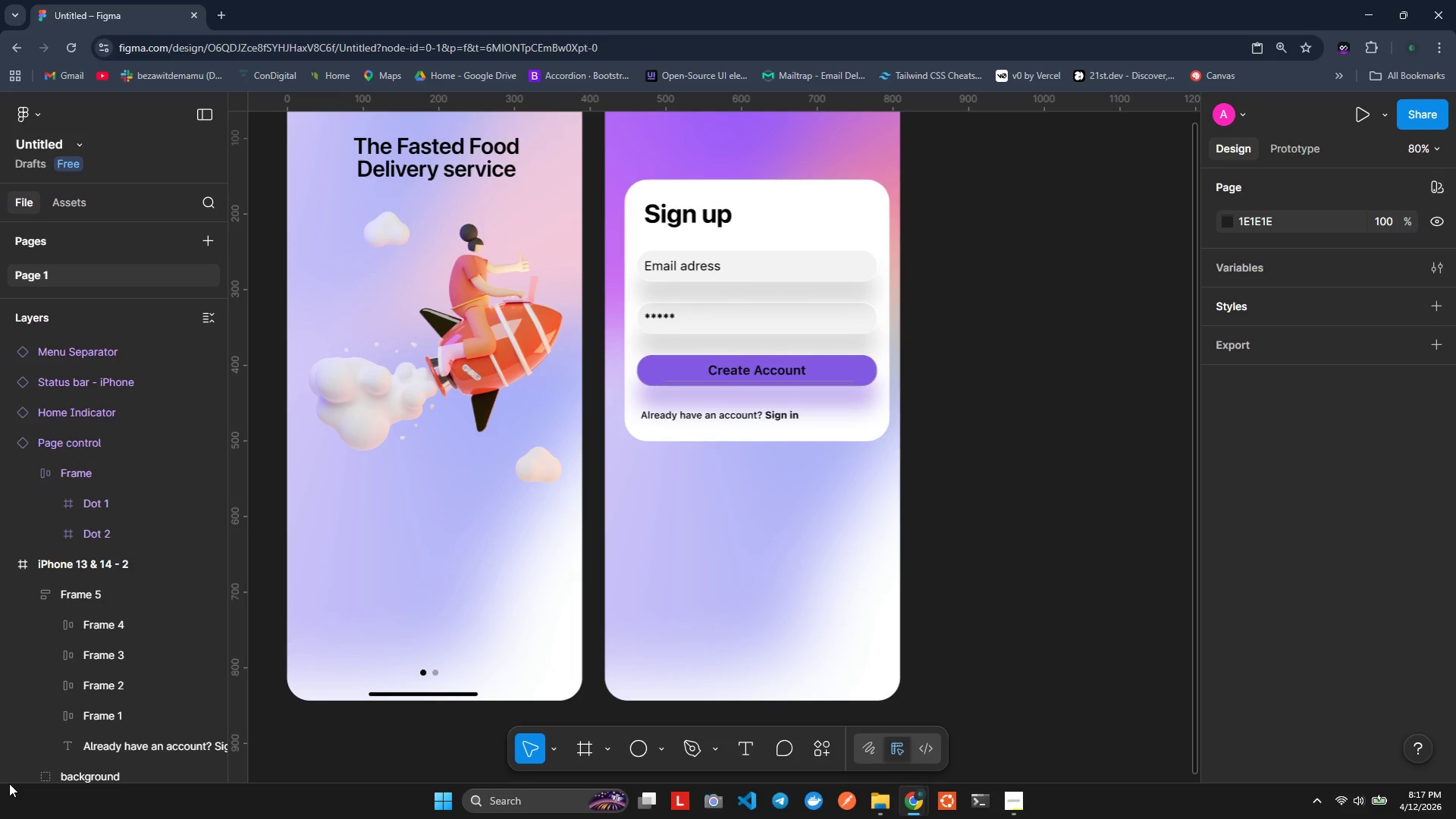 
wait(78.8)
 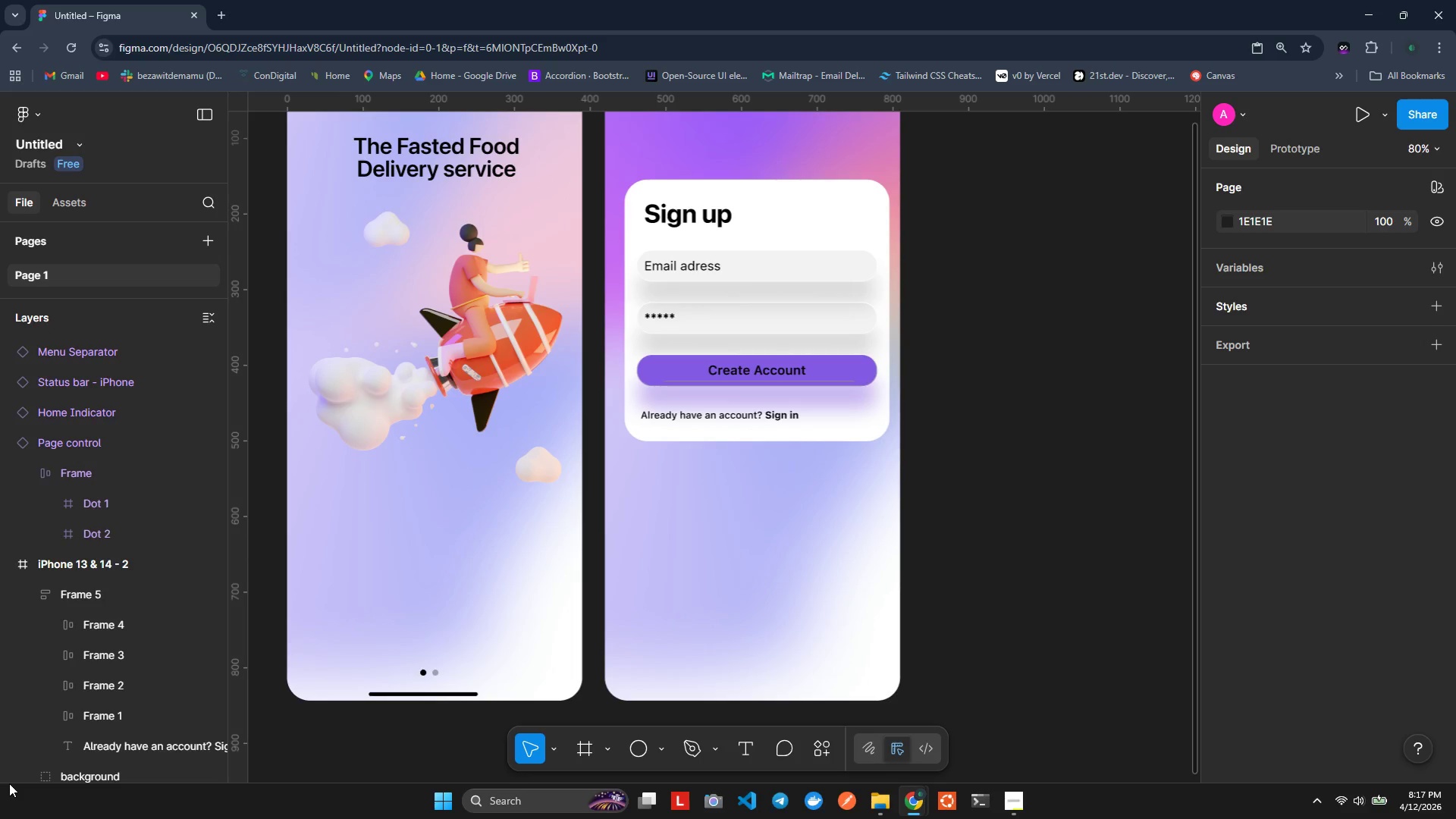 
scroll: coordinate [1017, 420], scroll_direction: up, amount: 2.0
 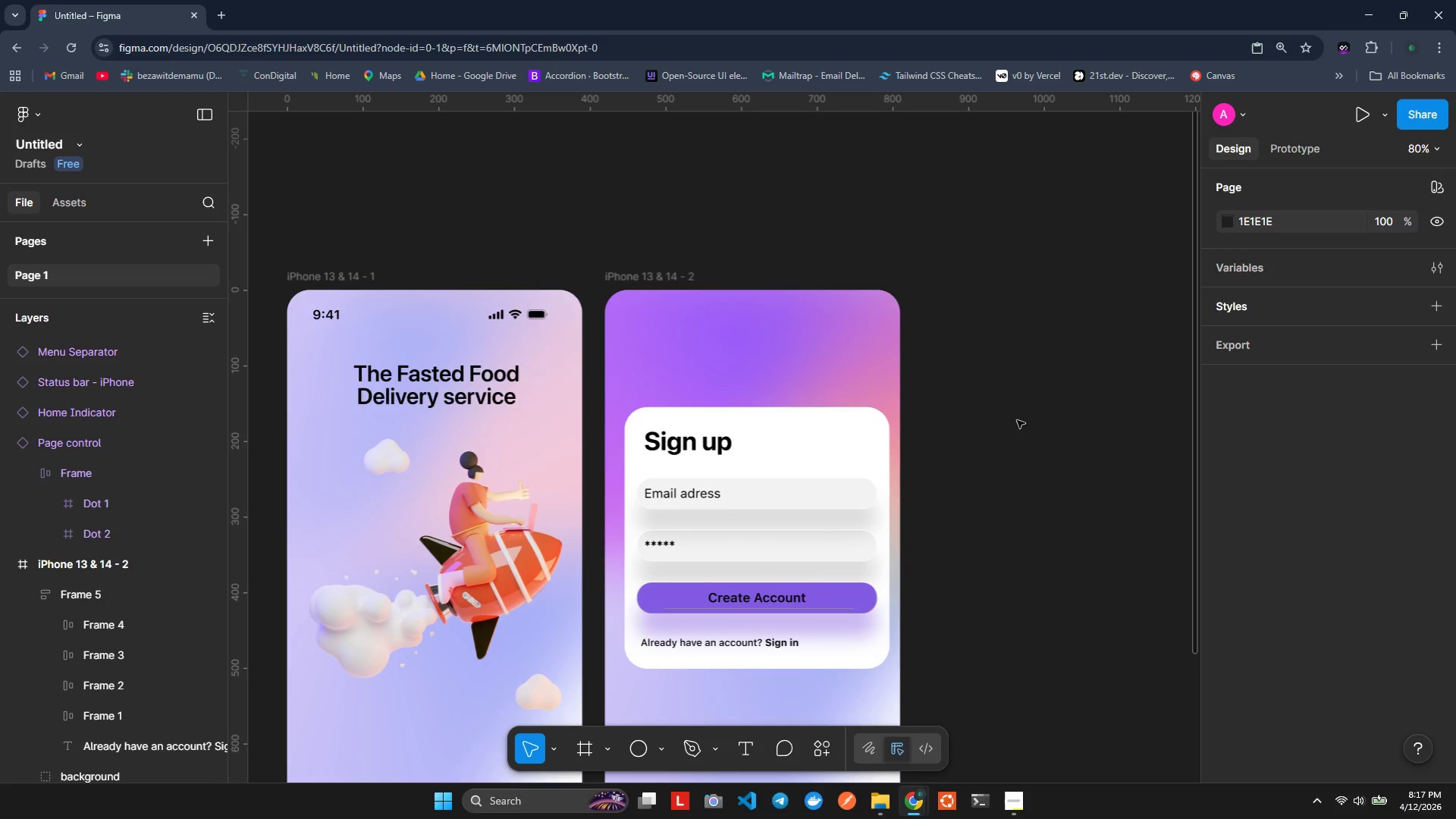 
key(Alt+Tab)
 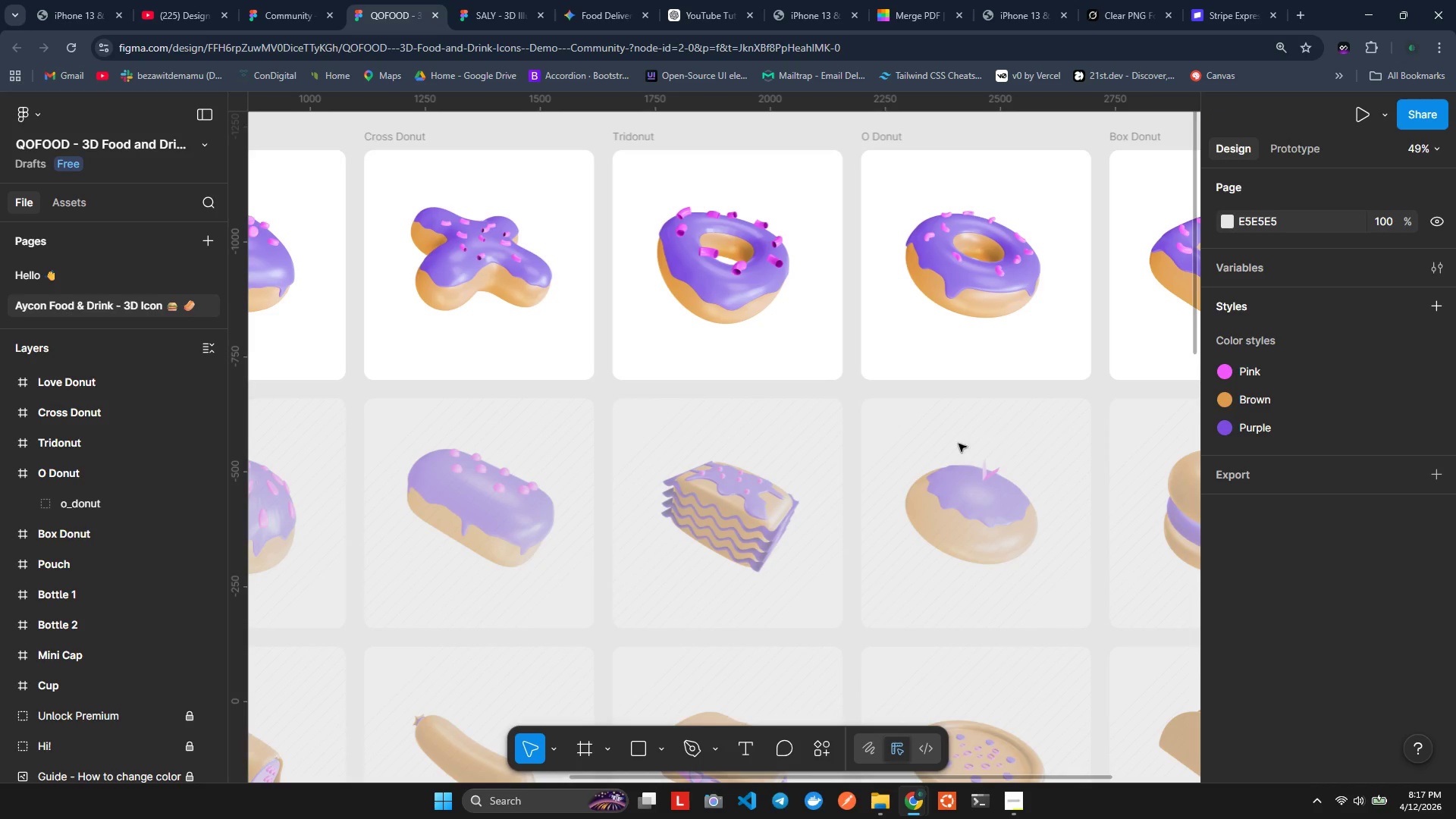 
key(Alt+AltLeft)
 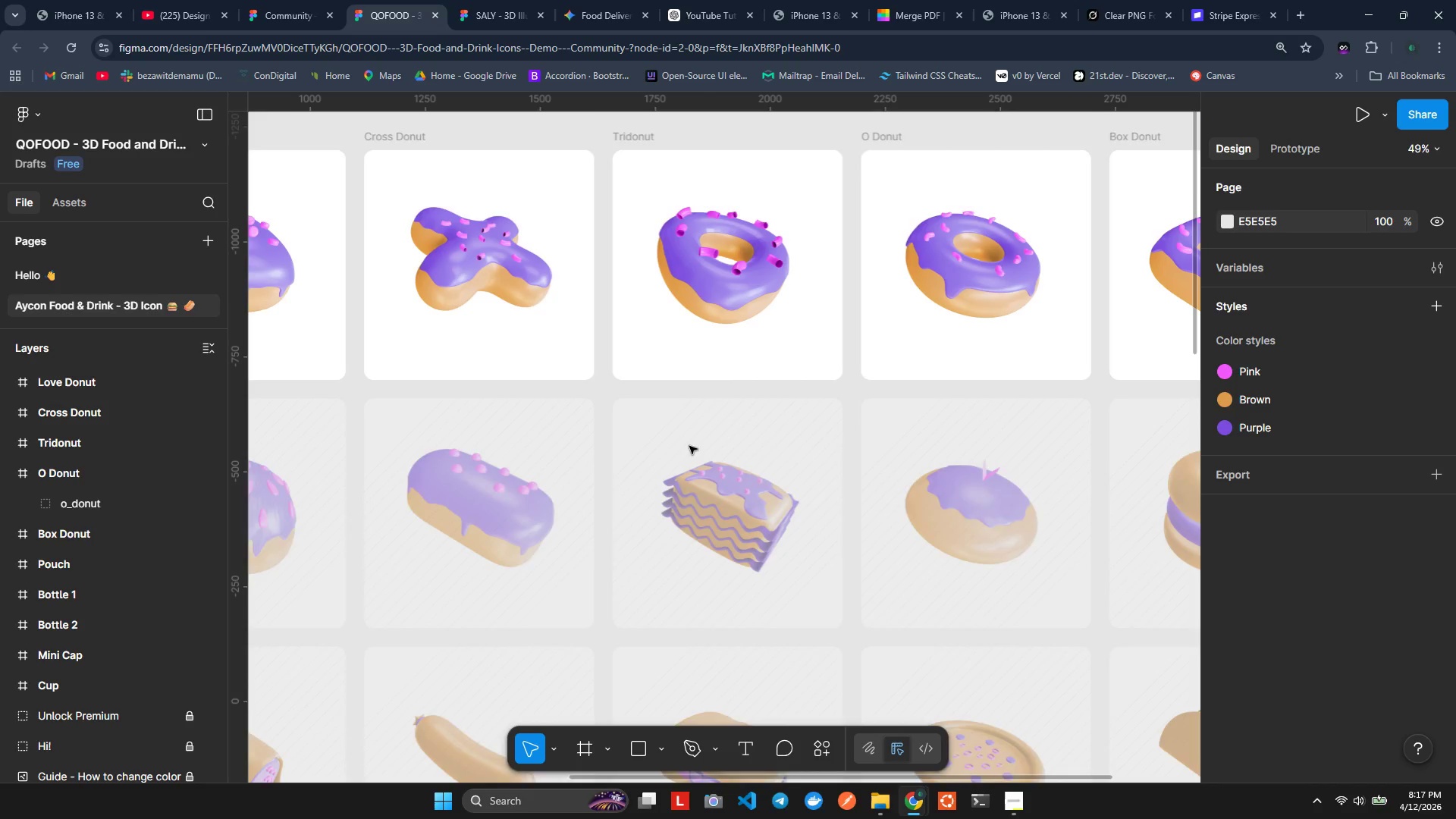 
scroll: coordinate [689, 444], scroll_direction: none, amount: 0.0
 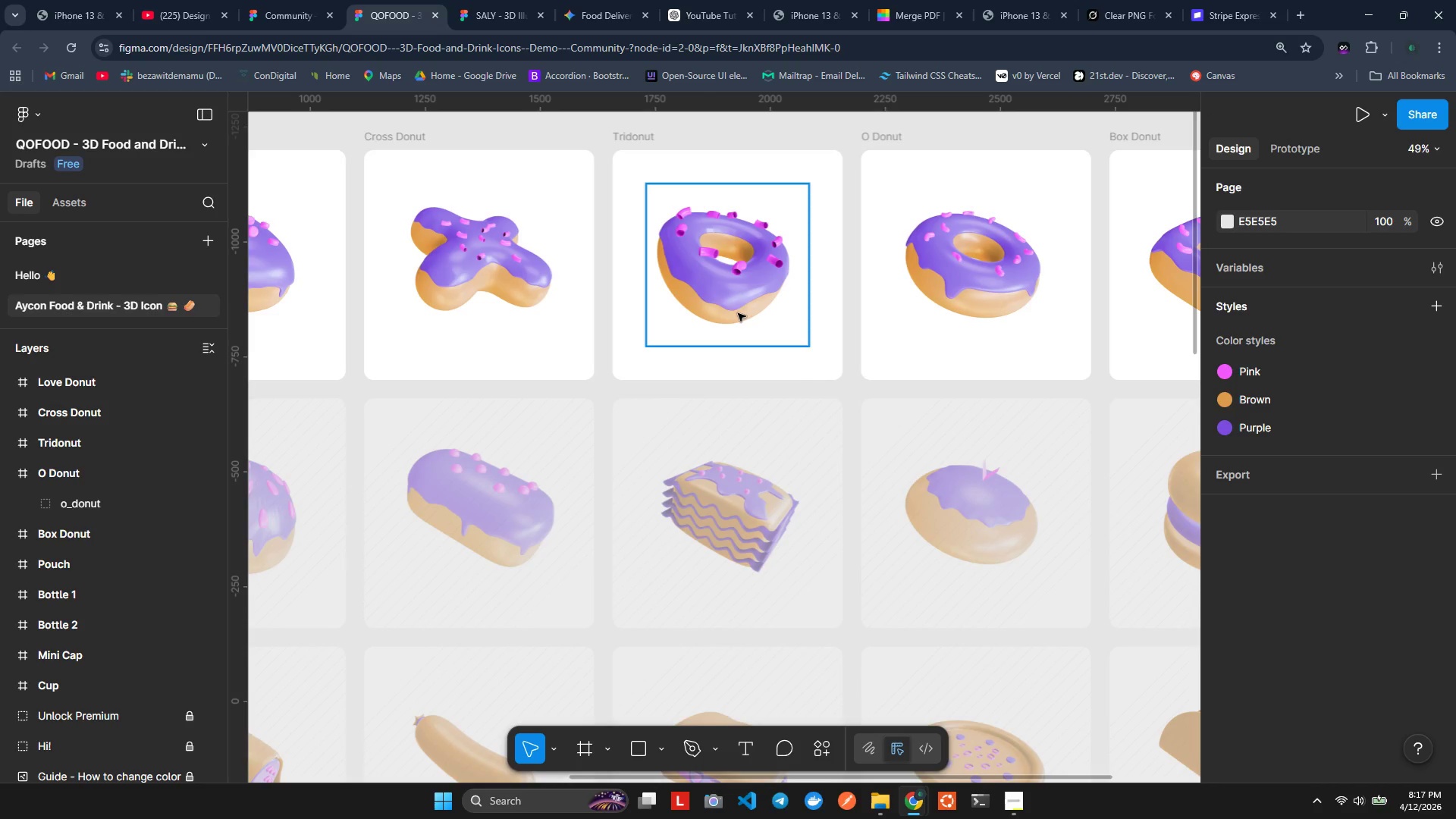 
key(Alt+AltLeft)
 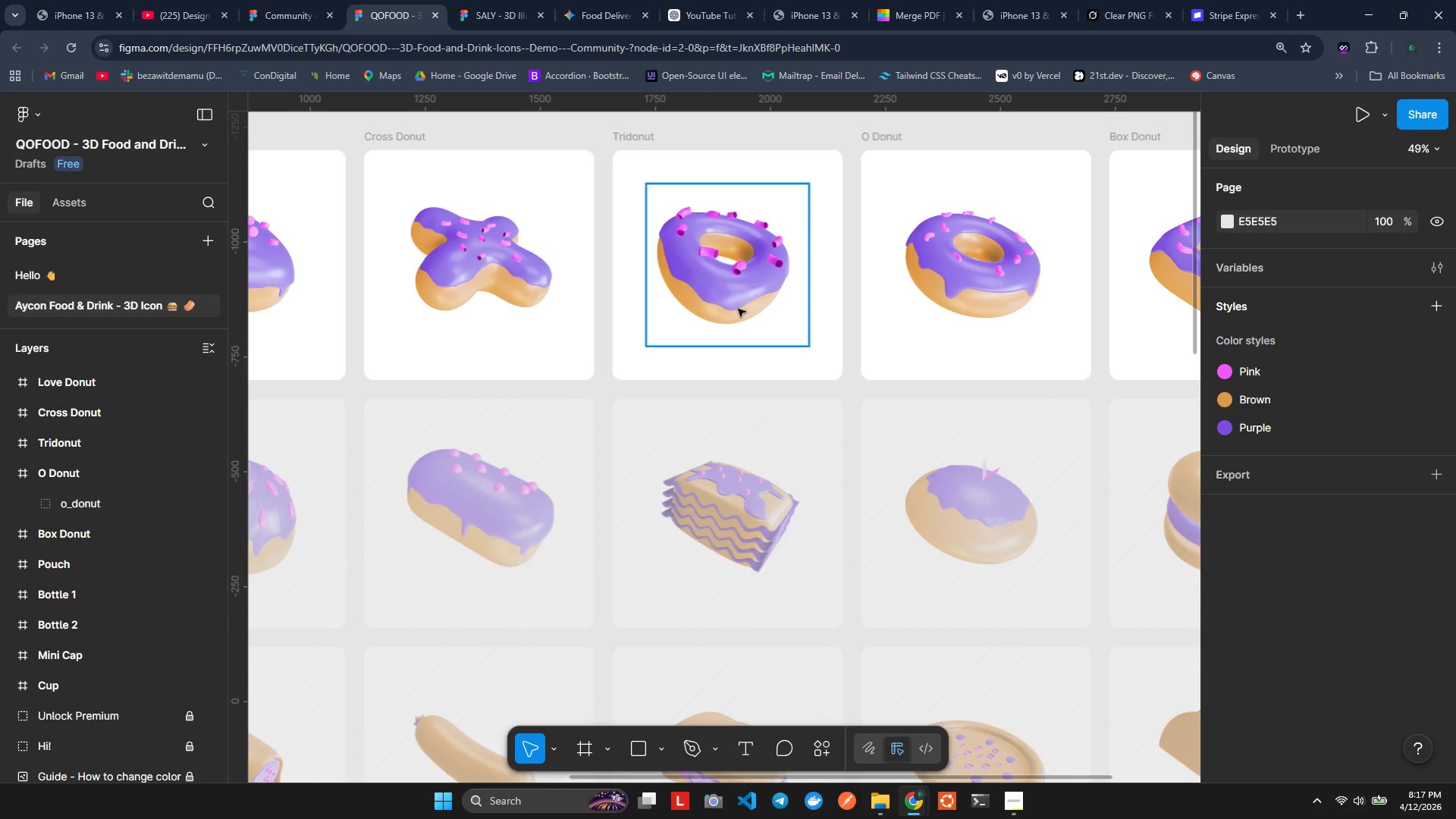 
key(Alt+Tab)
 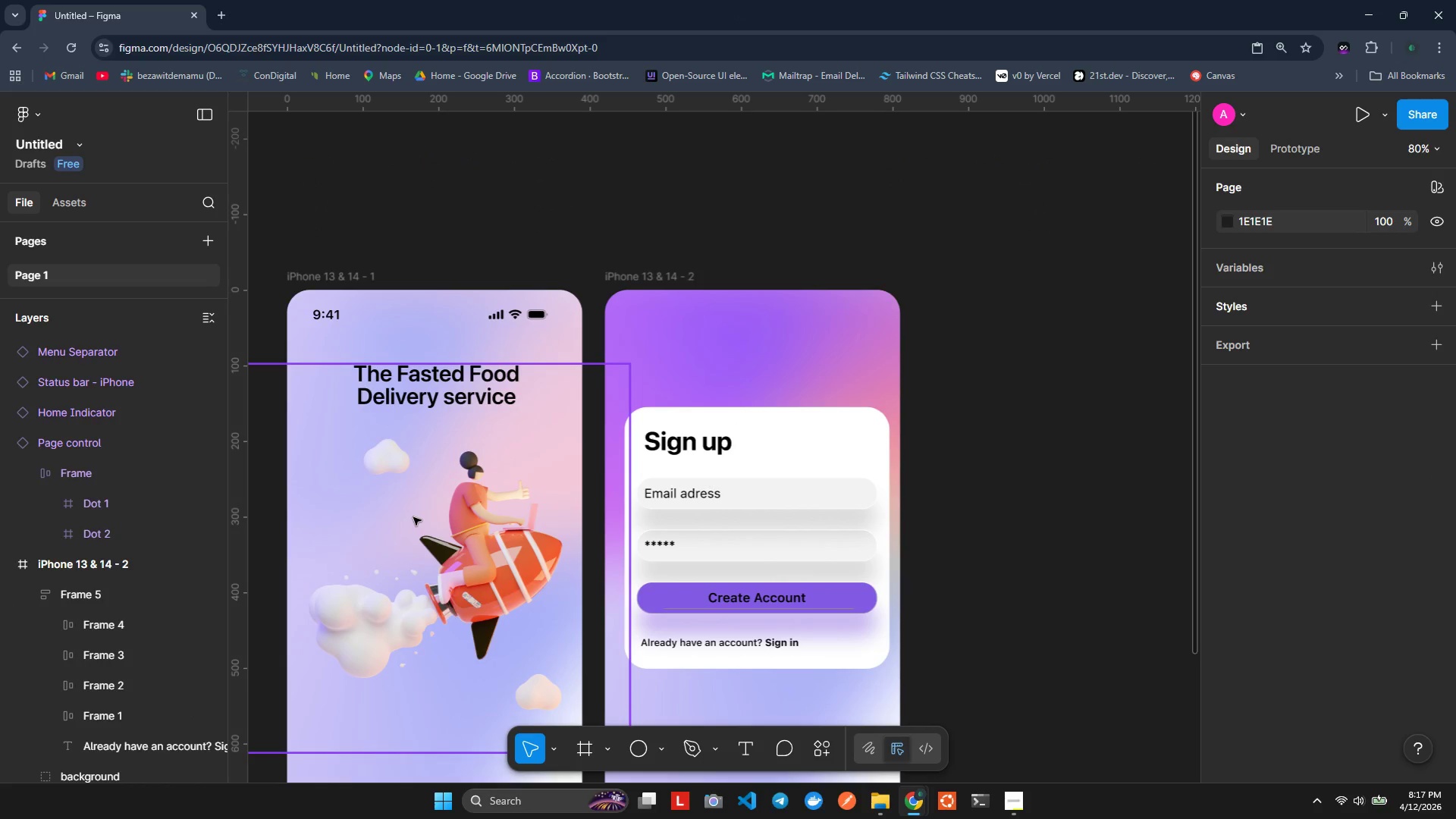 
key(Alt+AltLeft)
 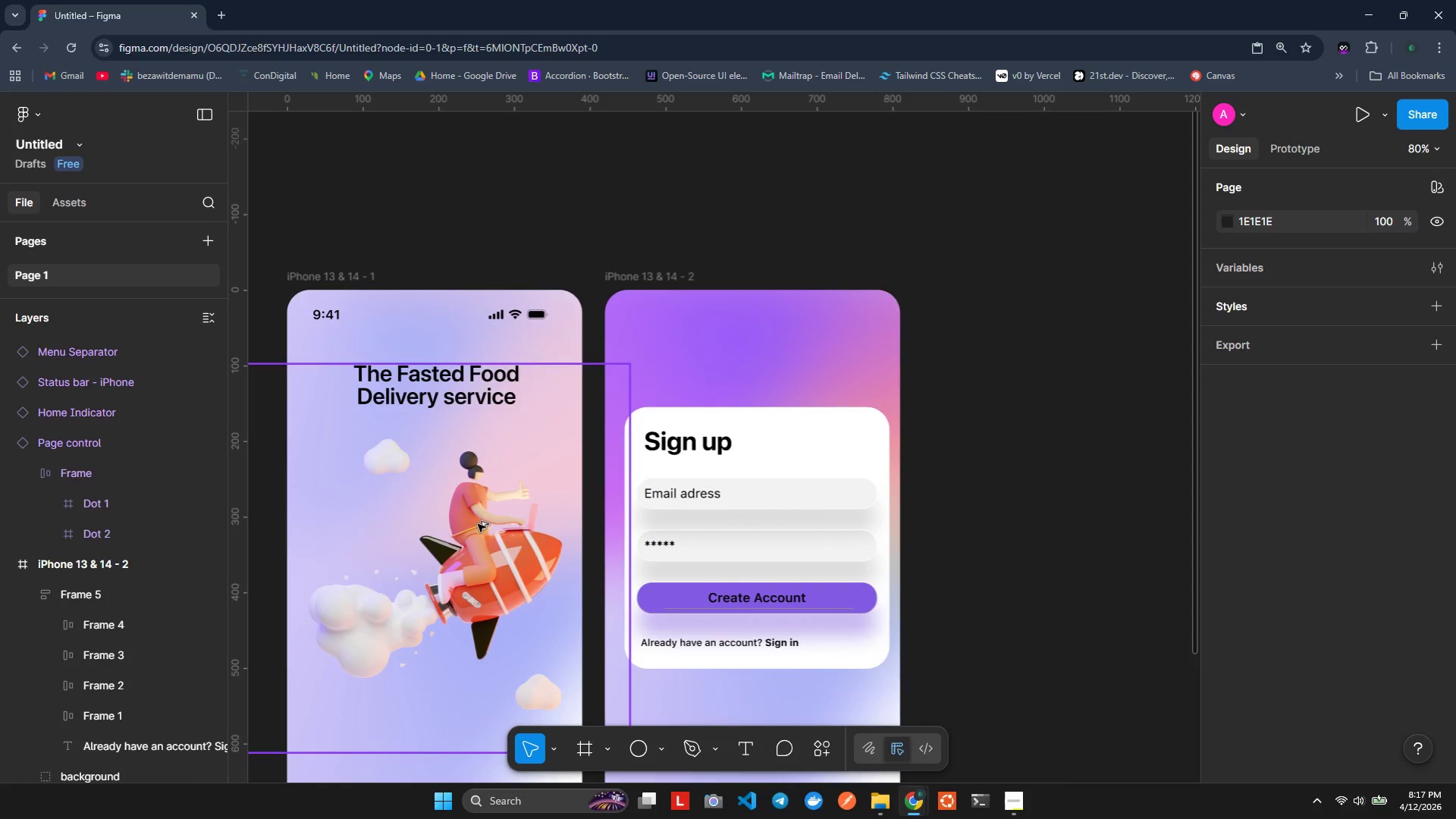 
key(Alt+Tab)
 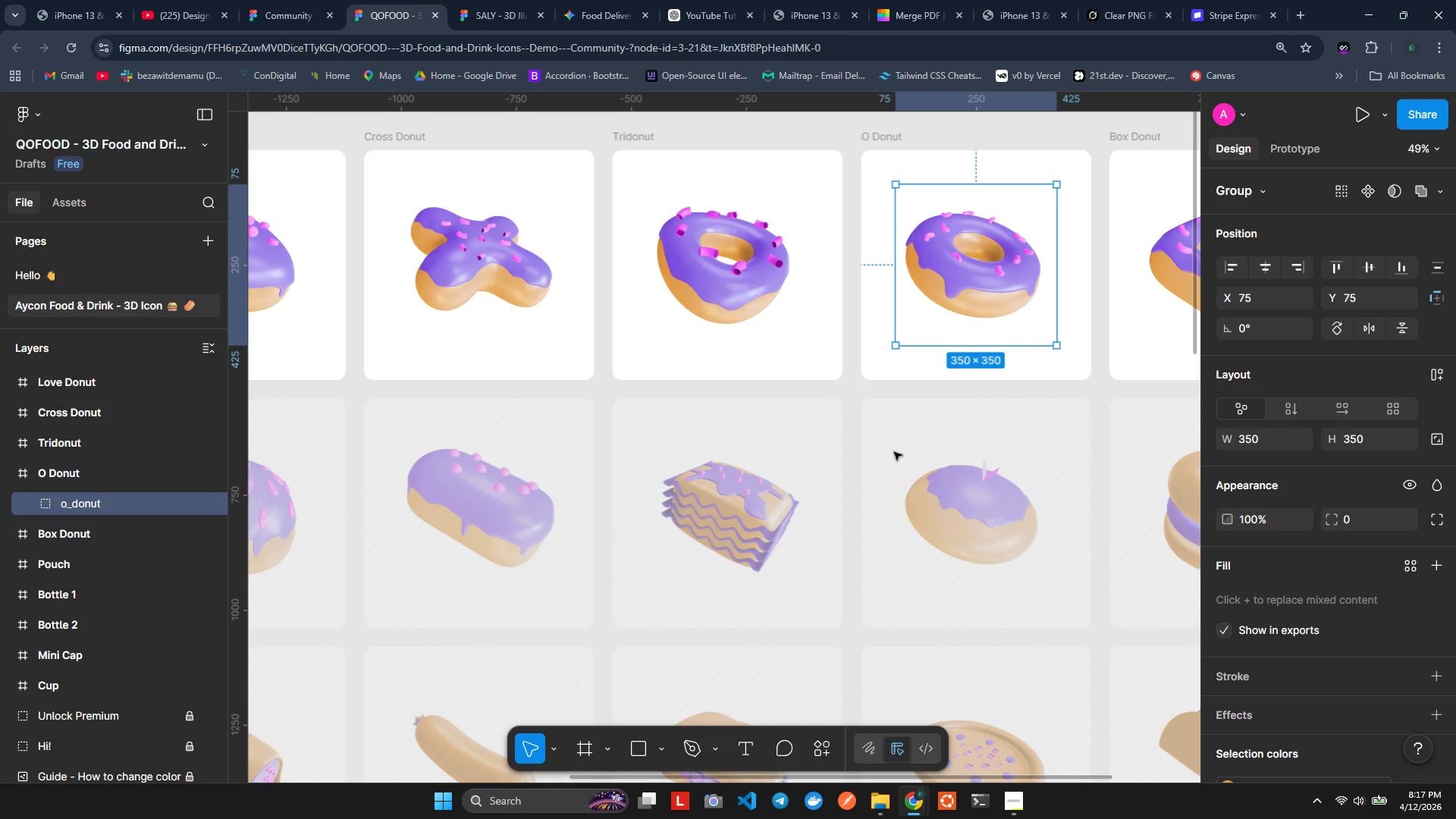 
key(Alt+AltLeft)
 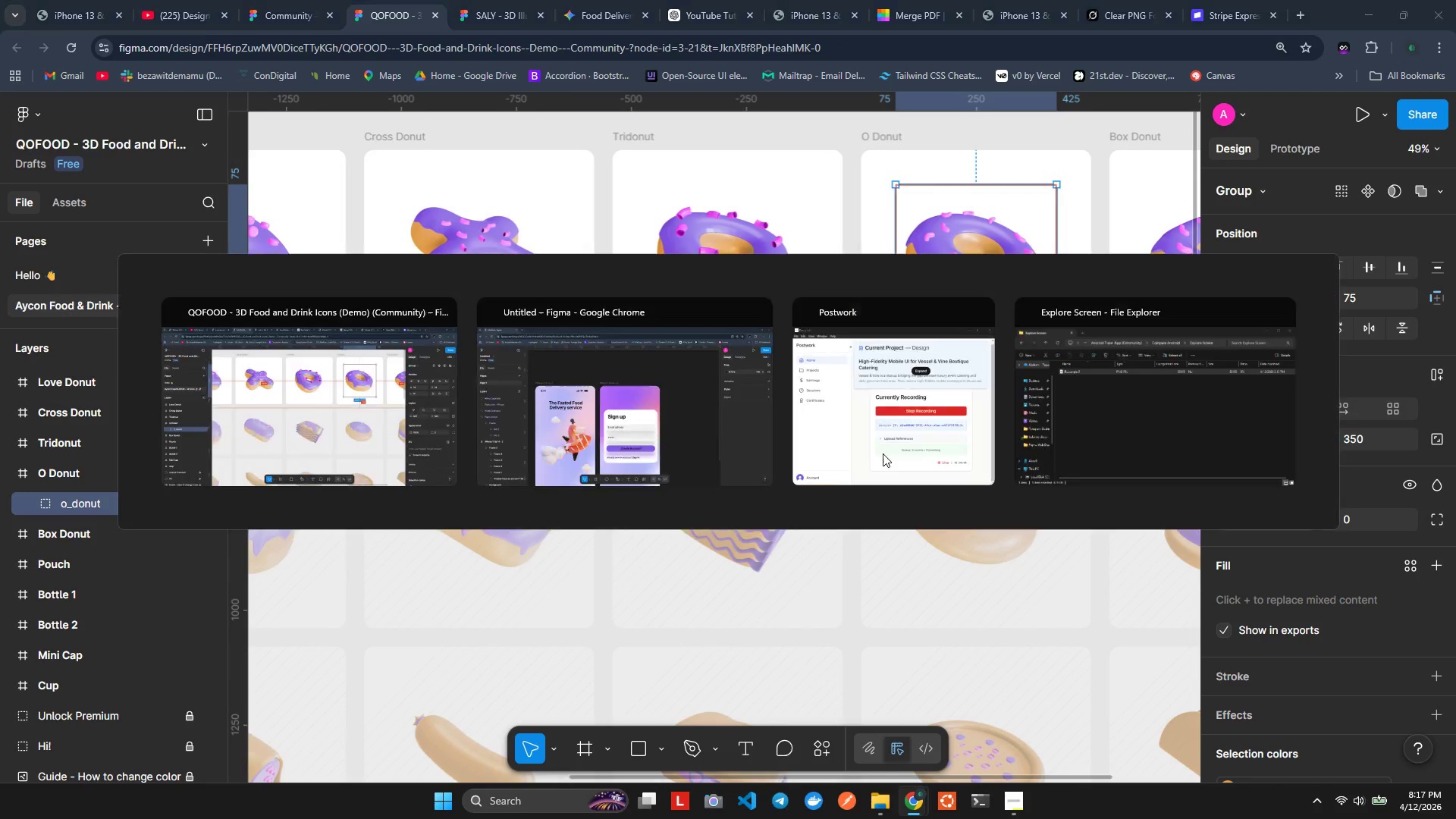 
key(Alt+Tab)
 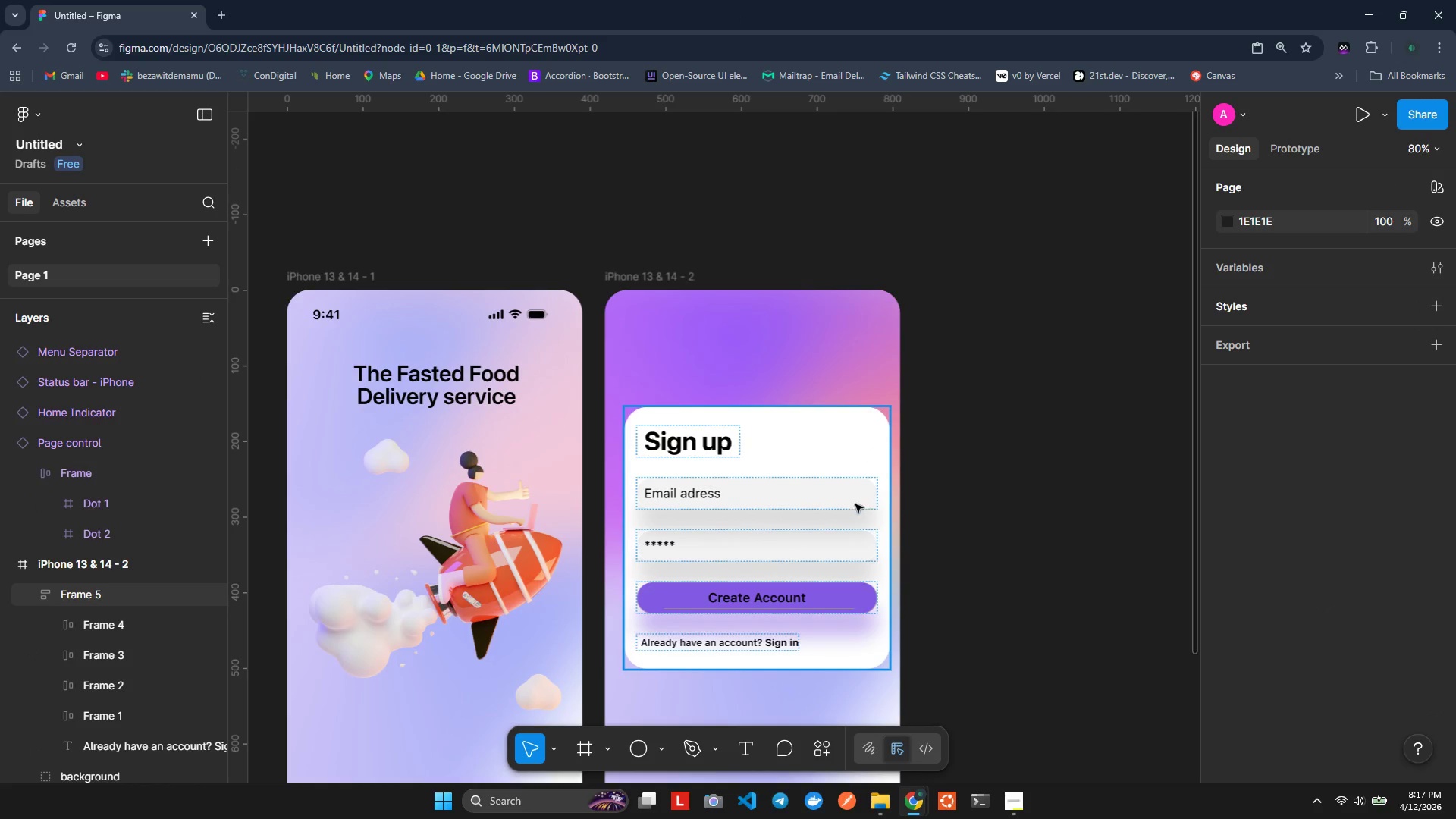 
key(Alt+AltLeft)
 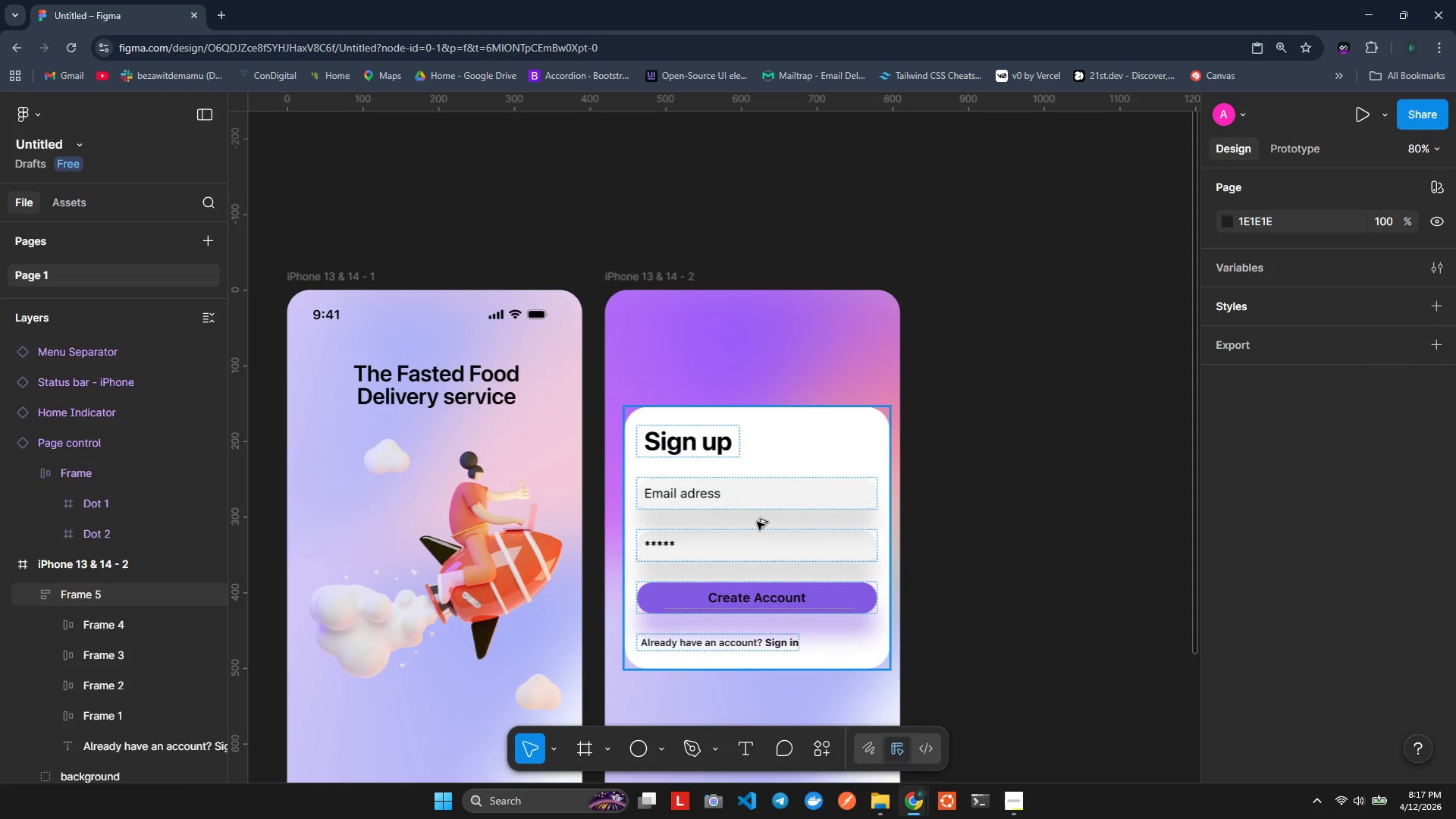 
key(Alt+Tab)
 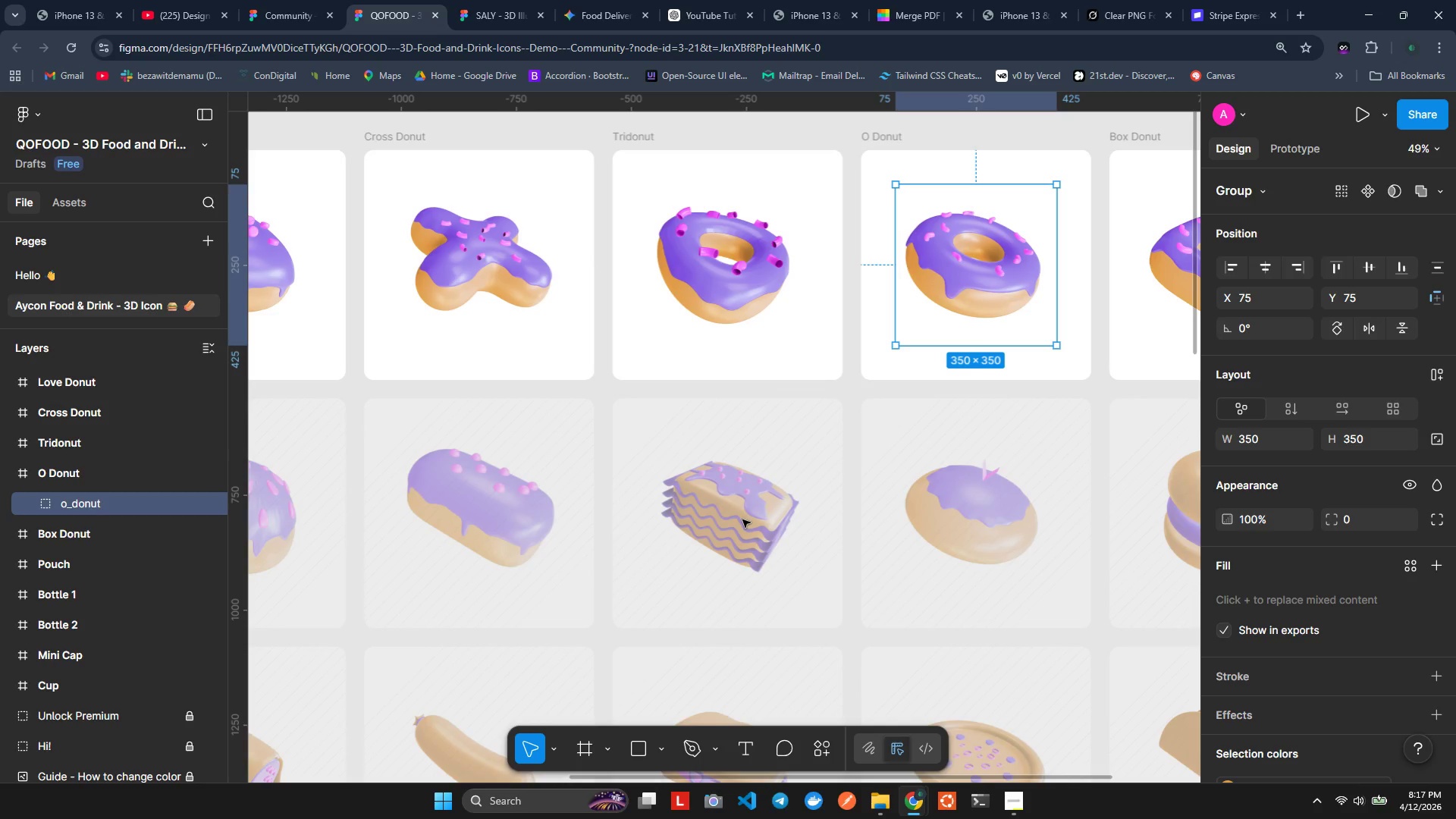 
key(Alt+AltLeft)
 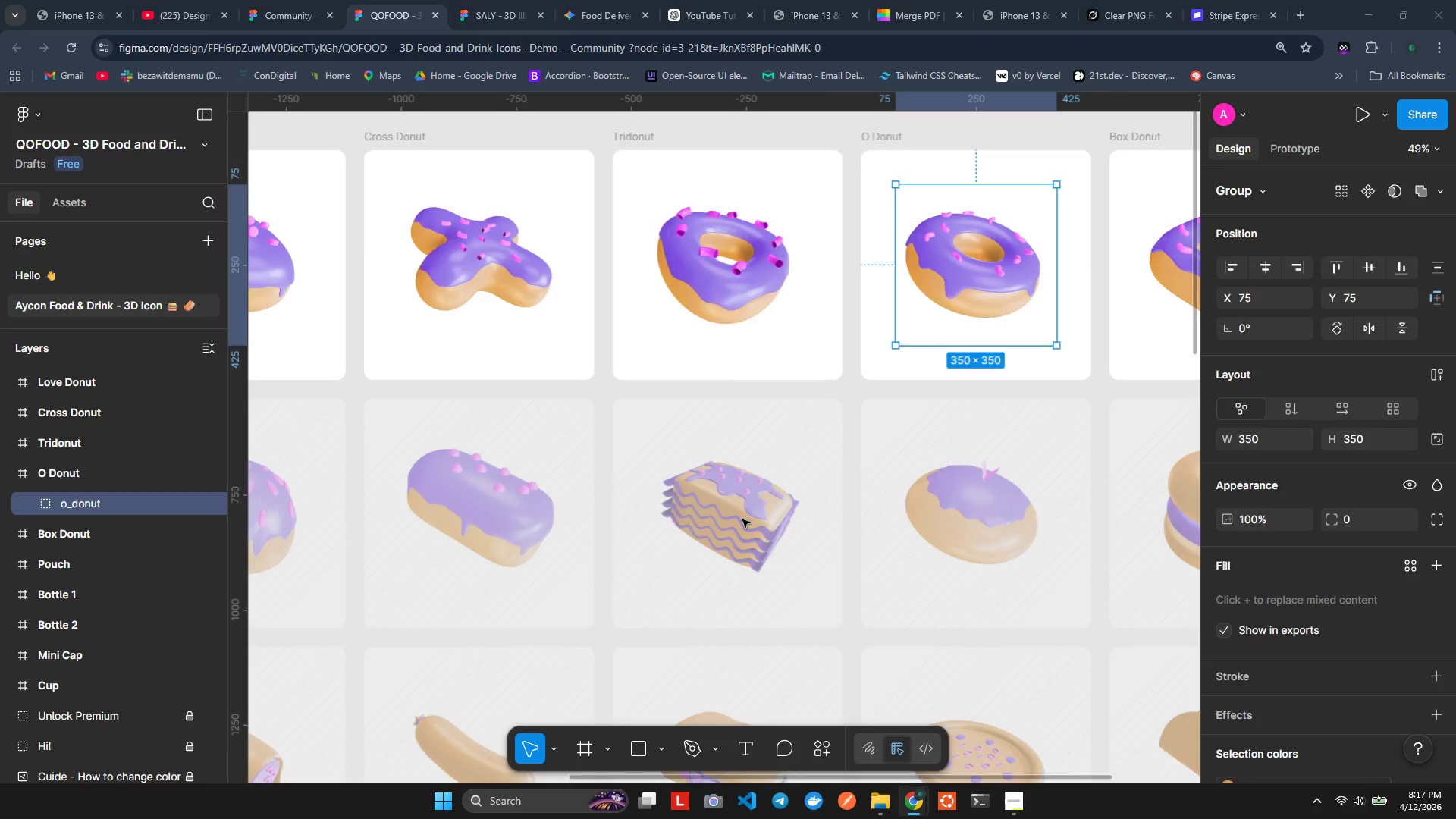 
key(Alt+Tab)
 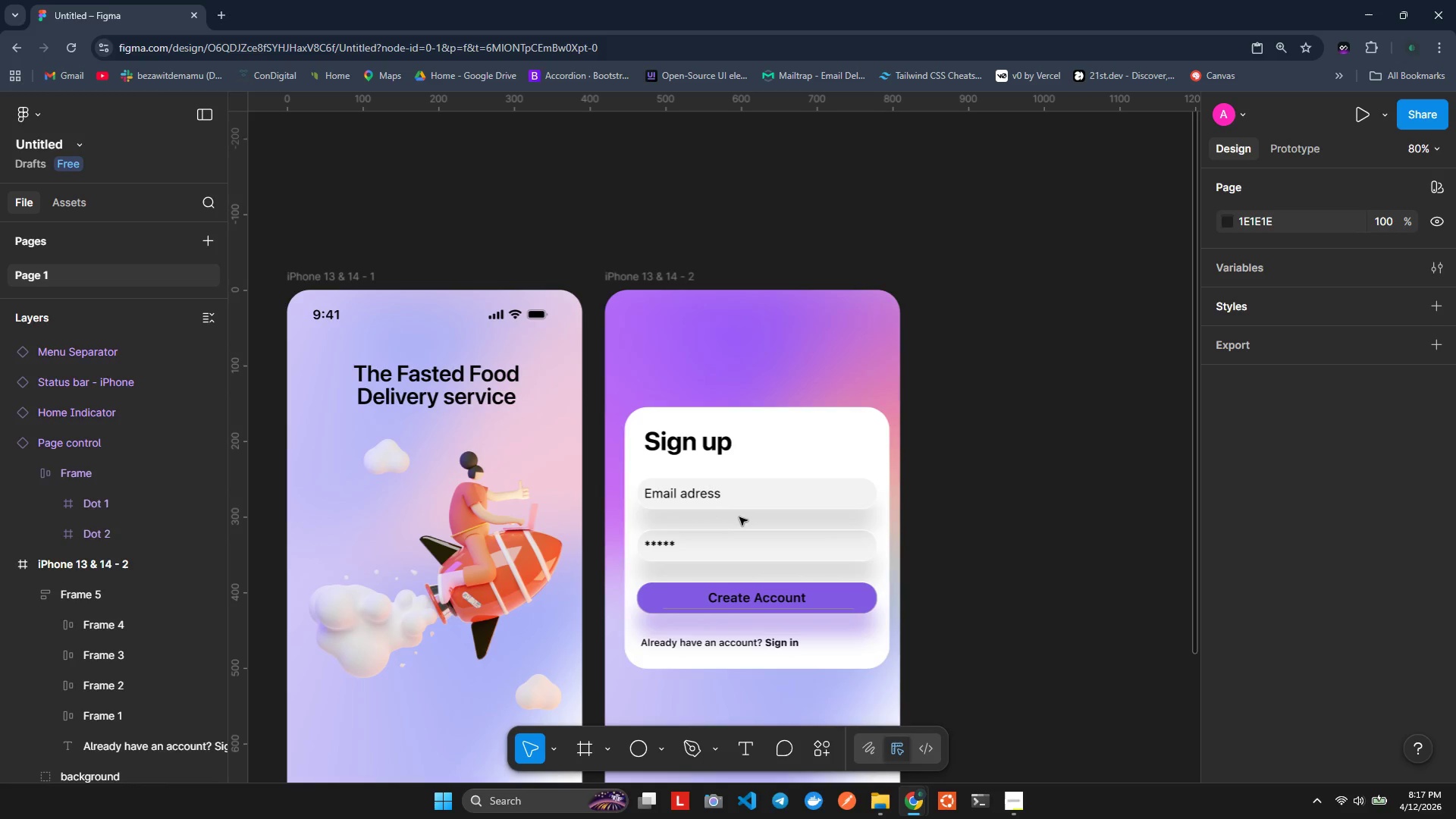 
key(Alt+AltLeft)
 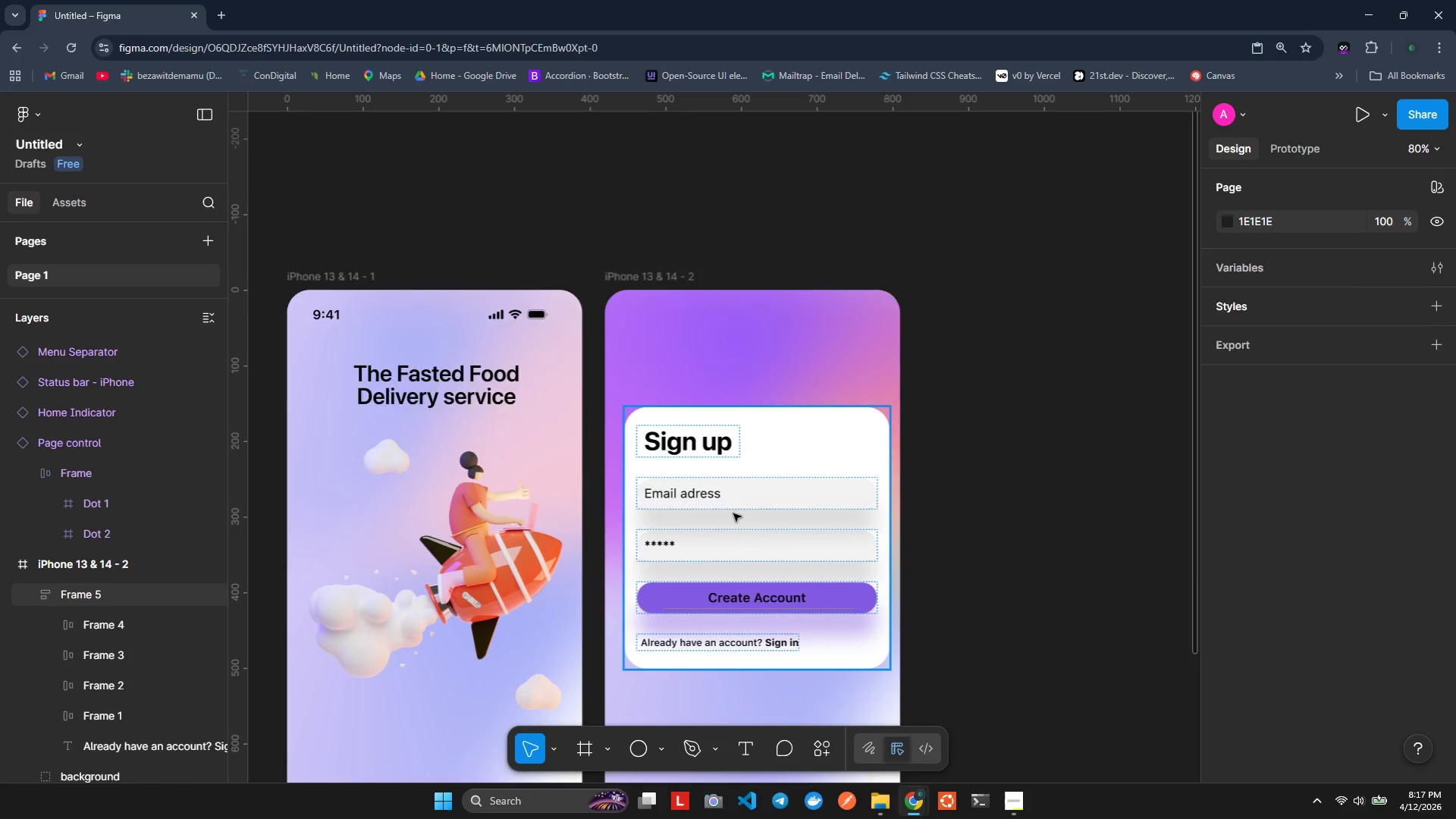 
key(Alt+Tab)
 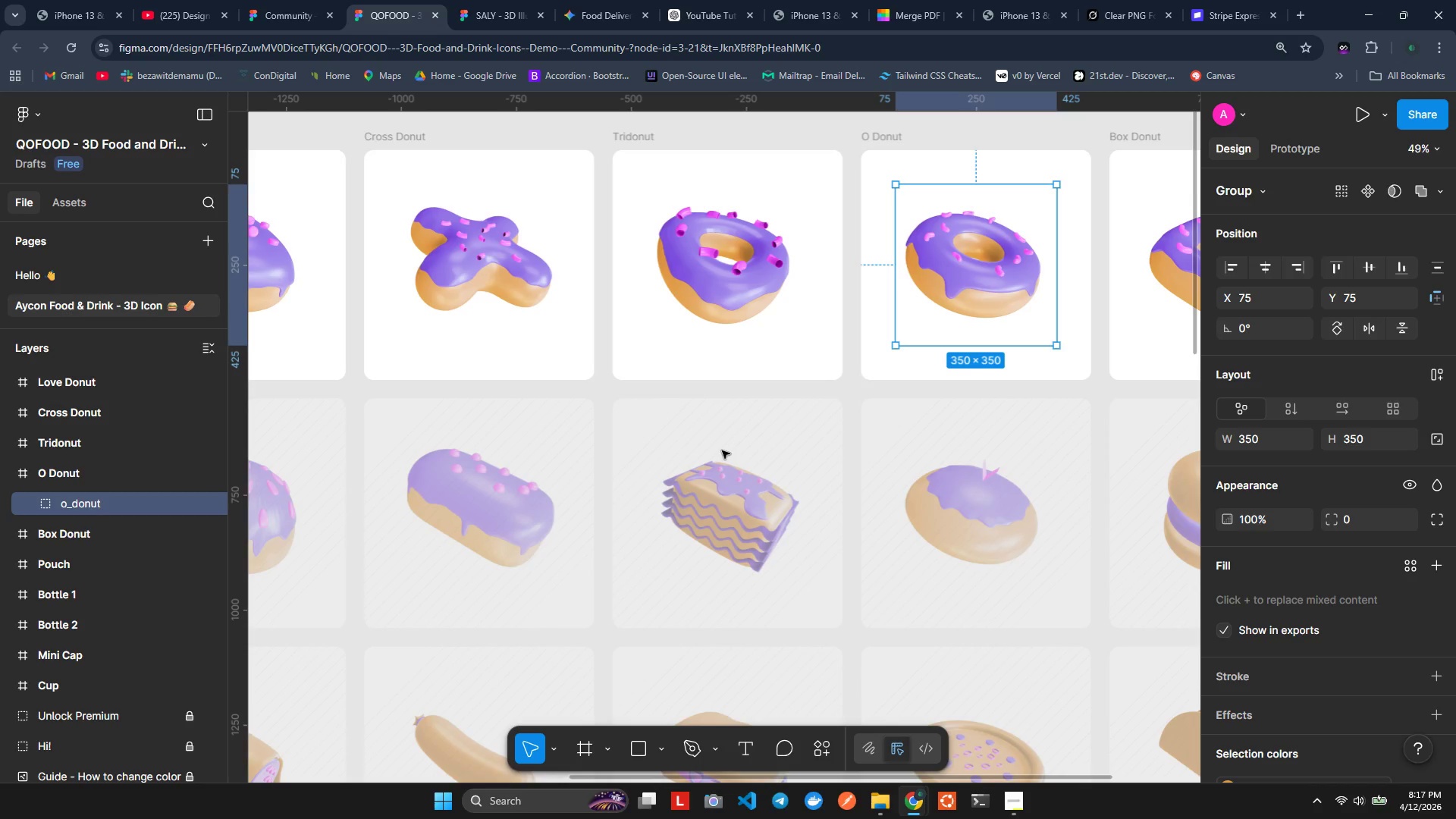 
scroll: coordinate [722, 450], scroll_direction: down, amount: 1.0
 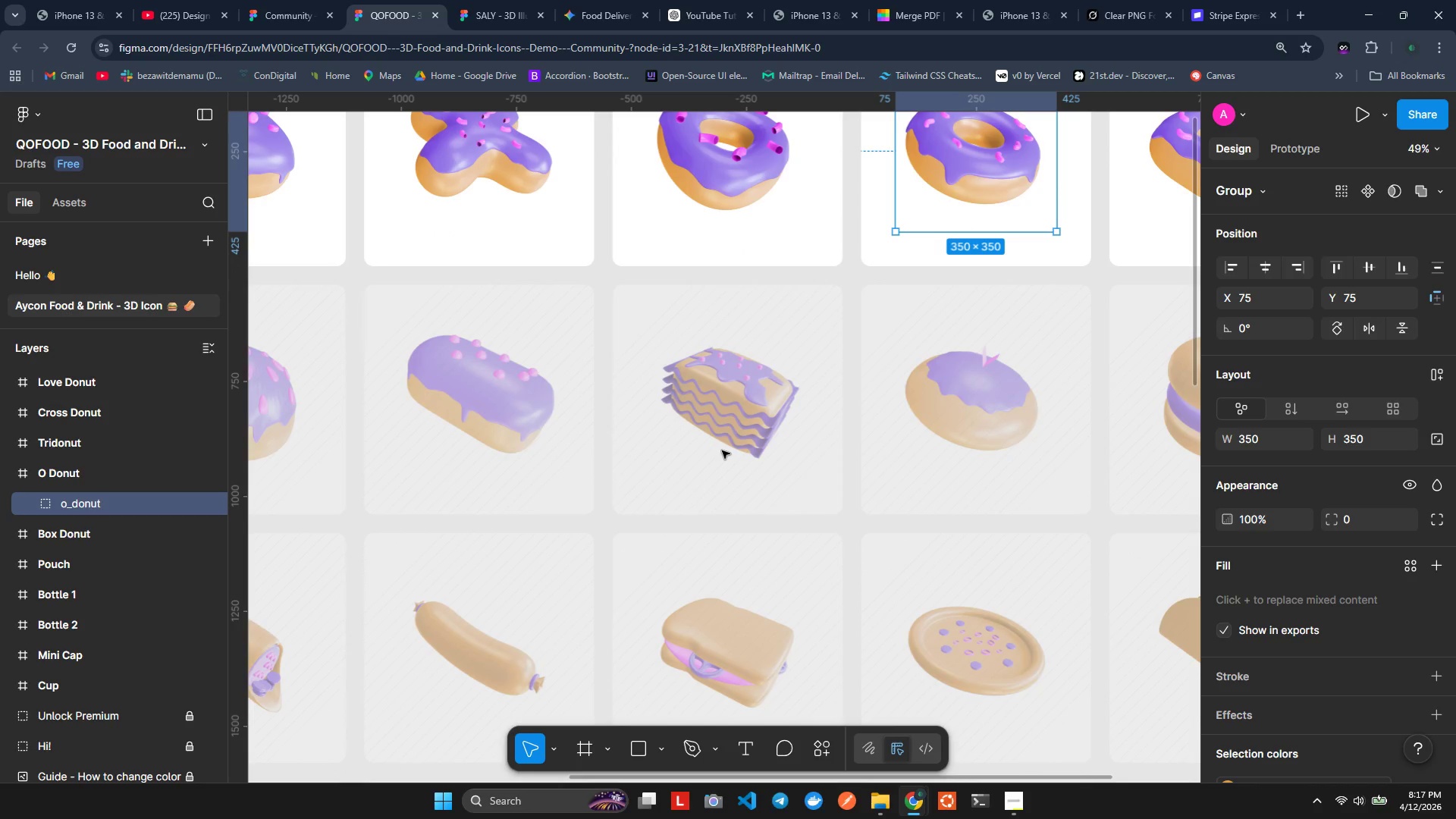 
hold_key(key=ControlLeft, duration=1.09)
 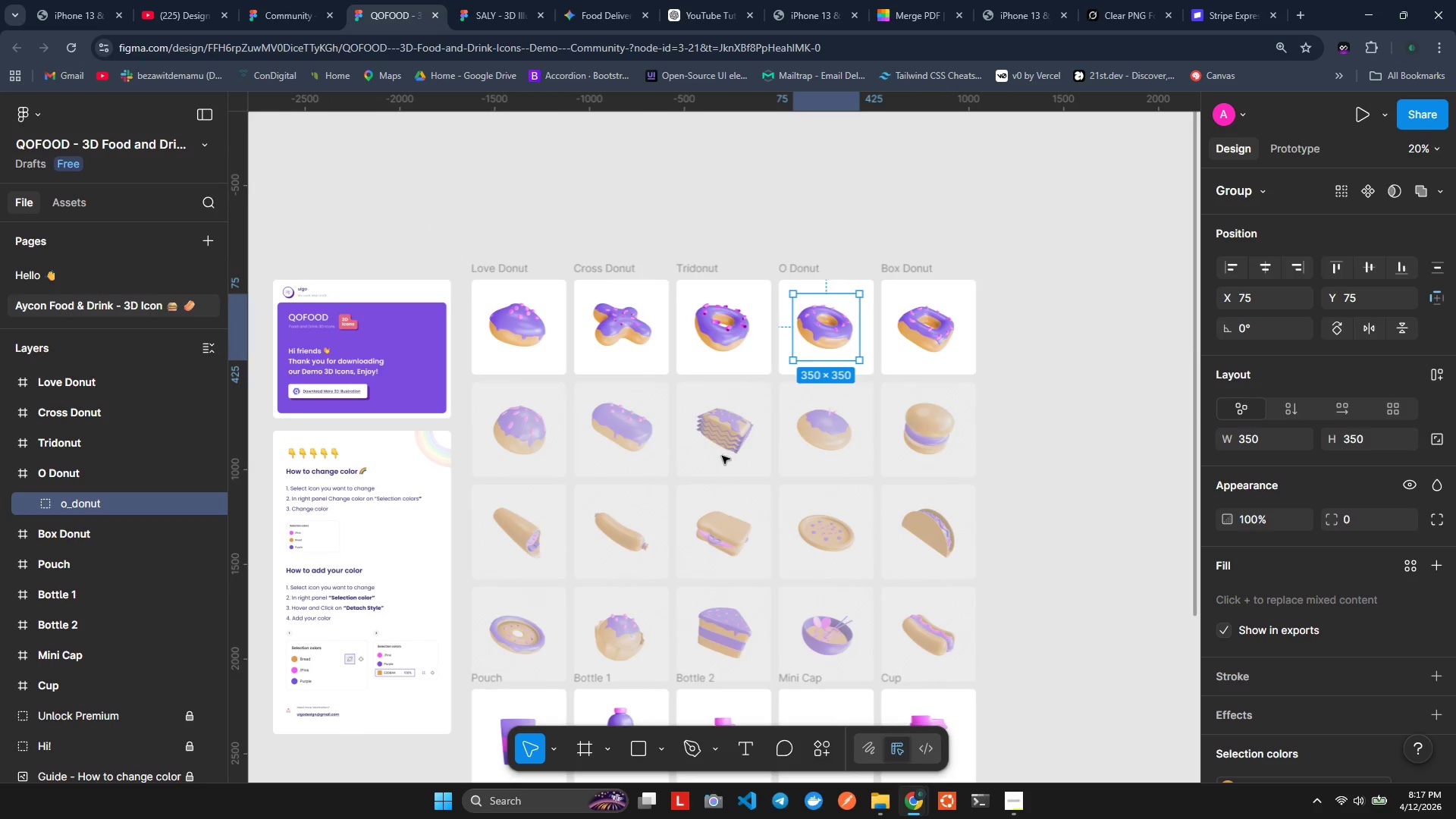 
scroll: coordinate [714, 467], scroll_direction: down, amount: 5.0
 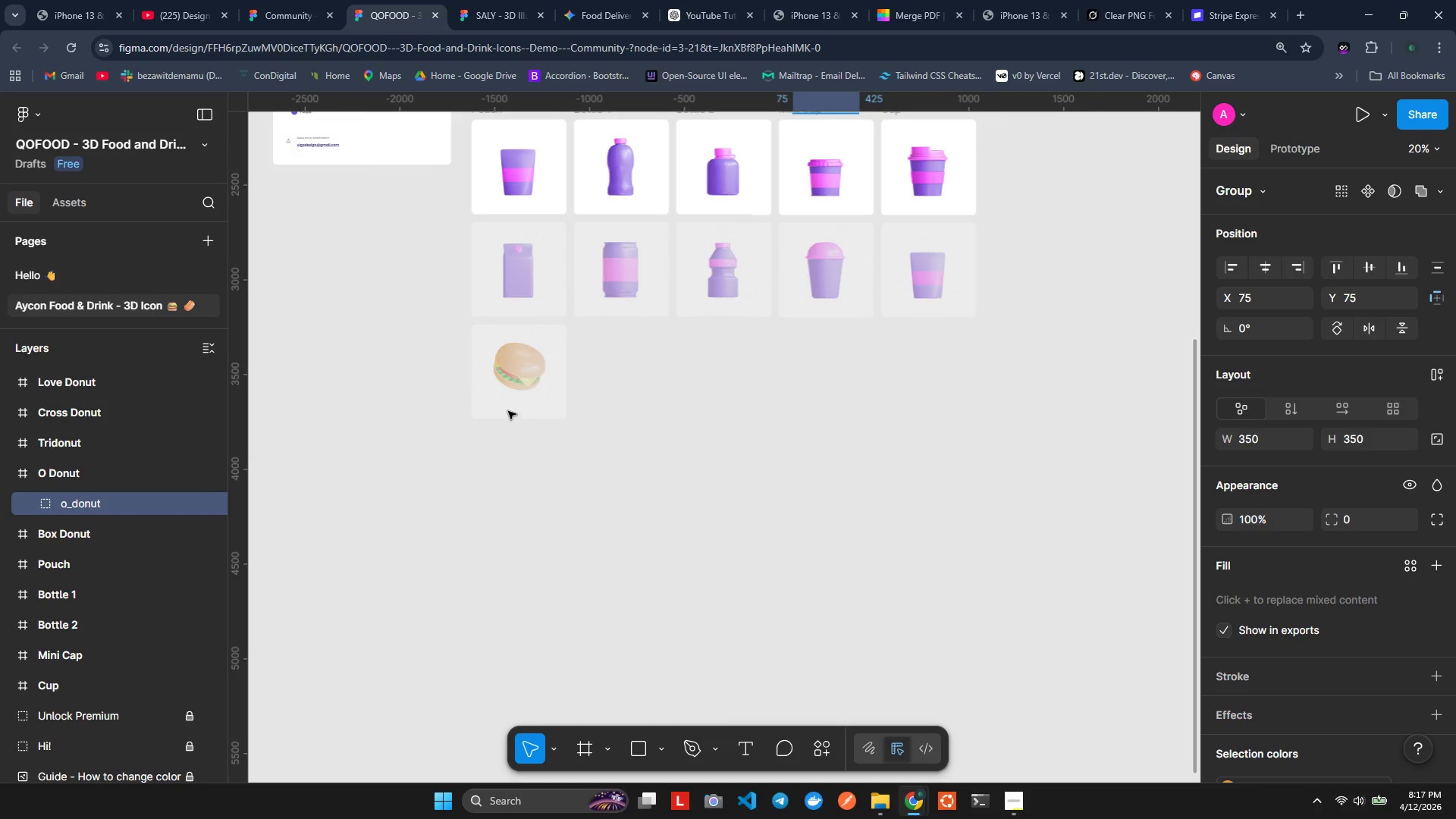 
hold_key(key=ControlLeft, duration=0.36)
 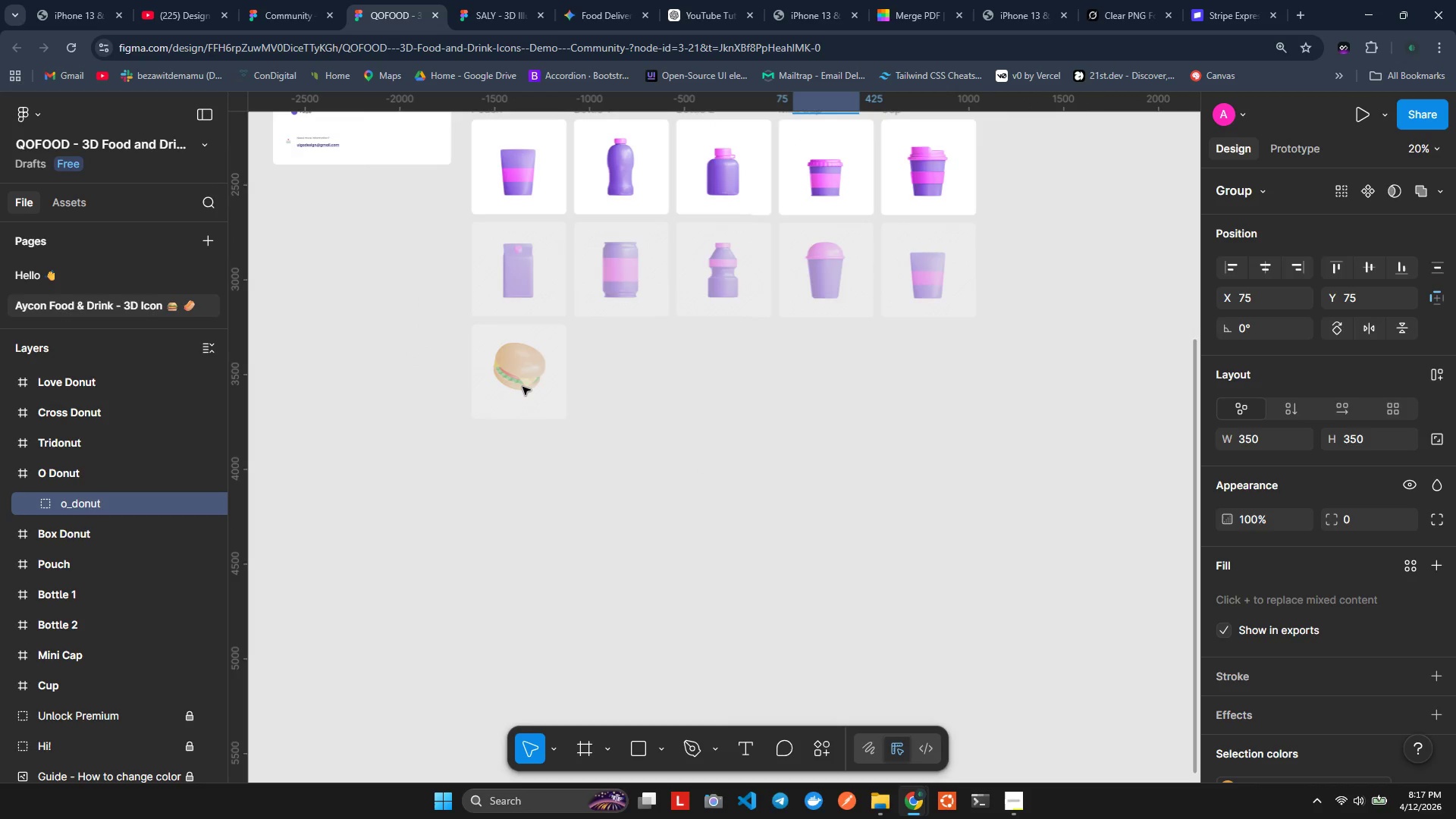 
hold_key(key=ControlLeft, duration=0.75)
scroll: coordinate [522, 388], scroll_direction: up, amount: 6.0
 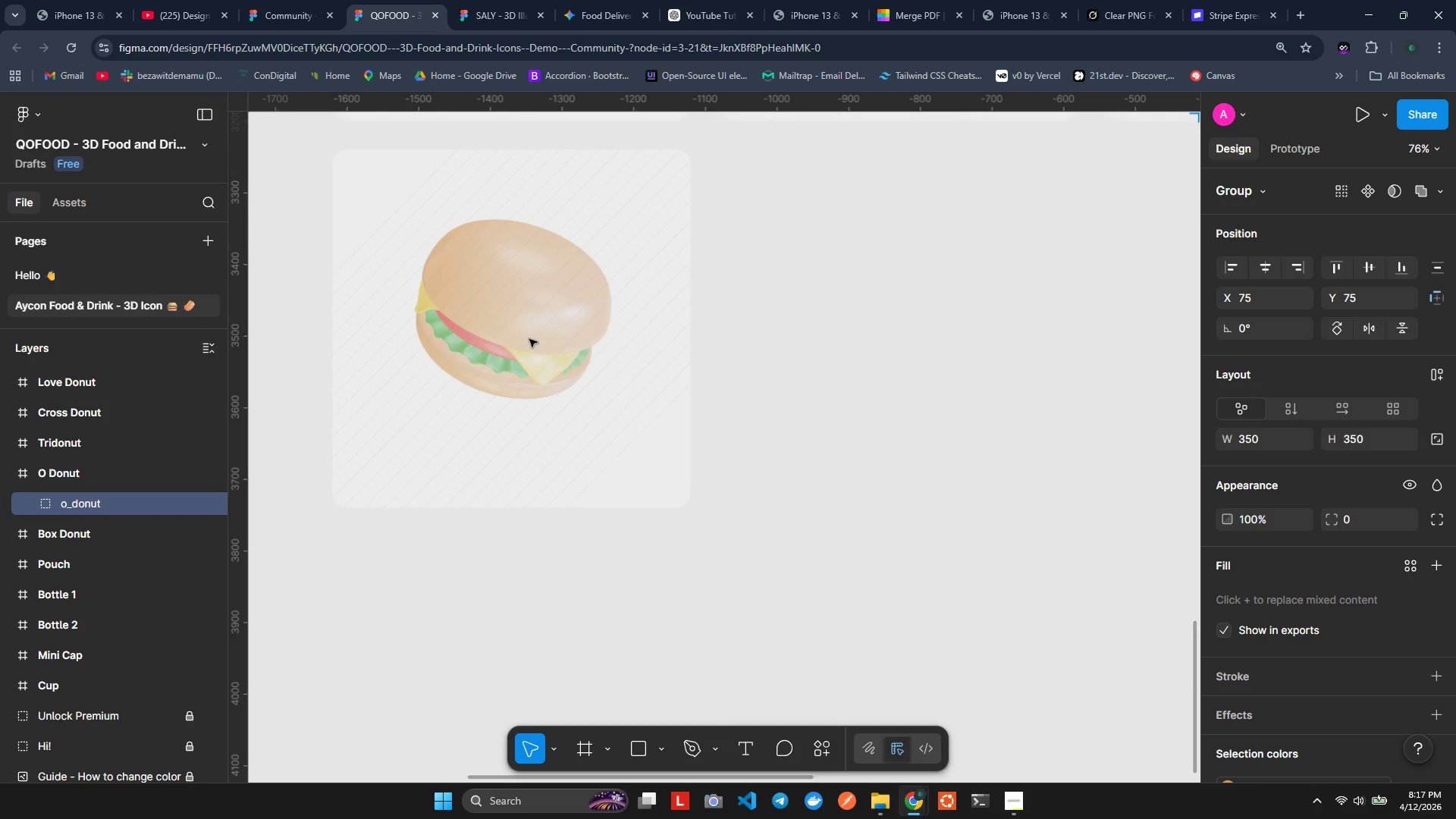 
hold_key(key=ControlLeft, duration=1.42)
left_click([532, 327])
 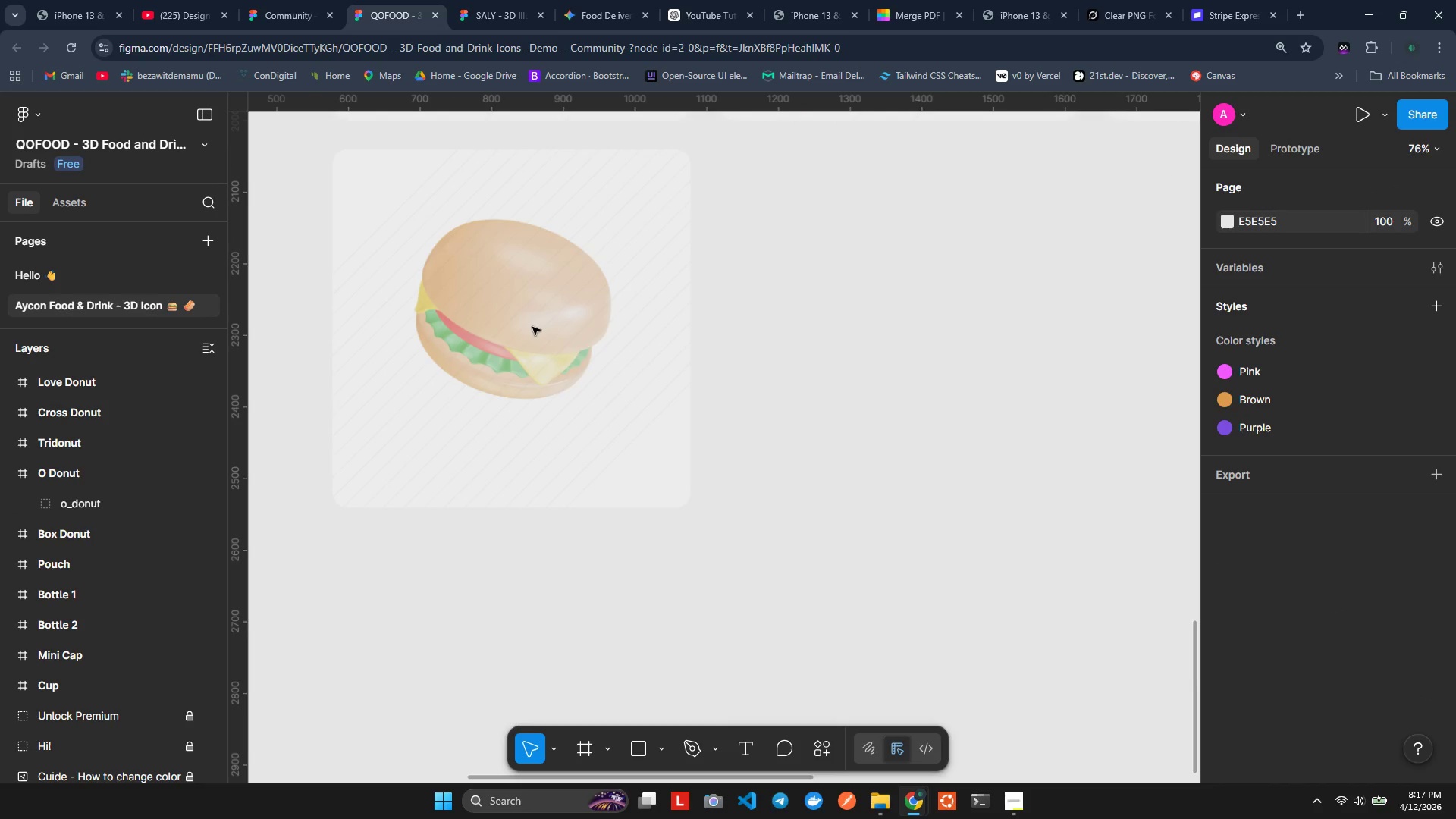 
left_click([532, 327])
 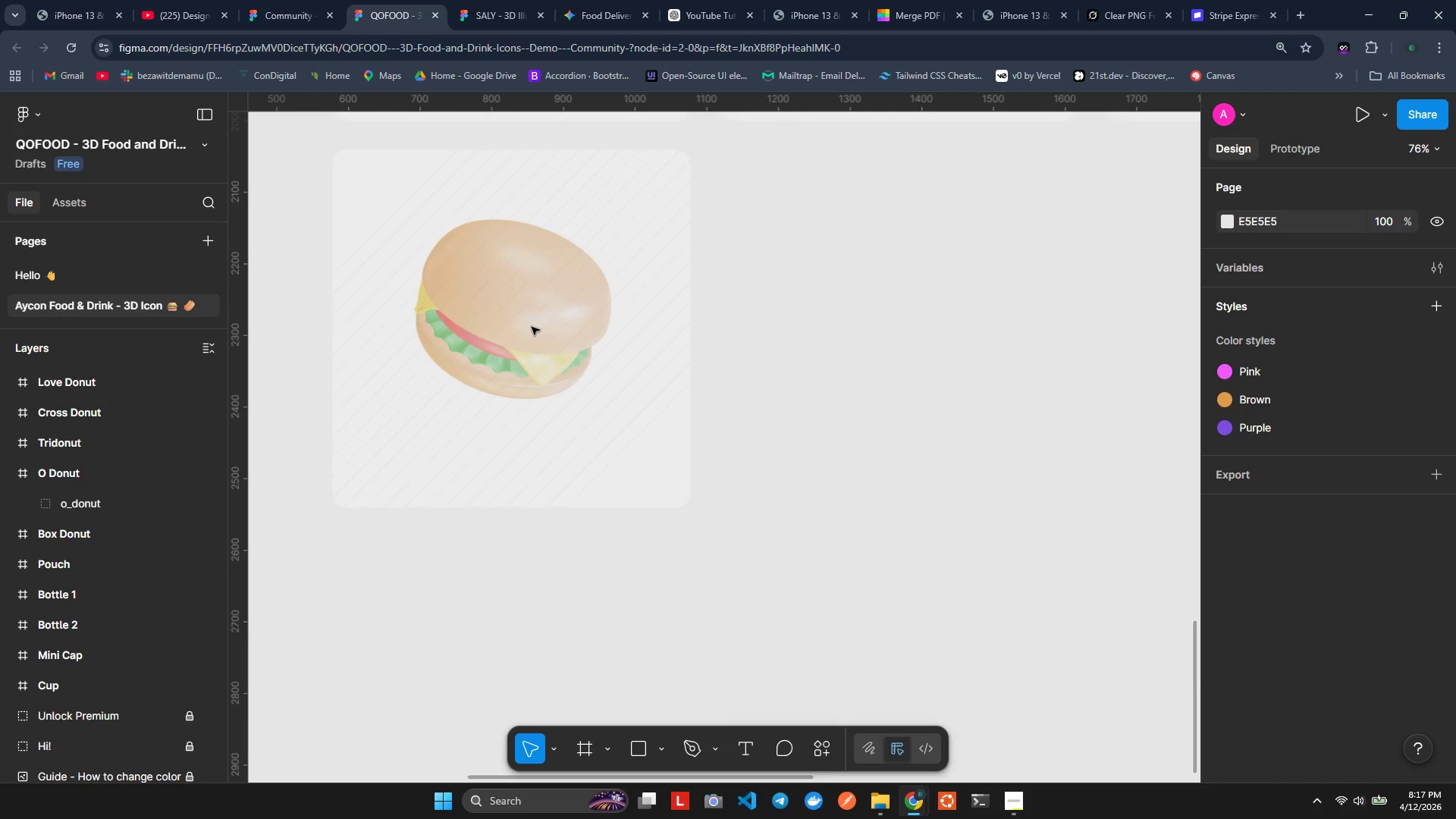 
scroll: coordinate [901, 326], scroll_direction: up, amount: 12.0
 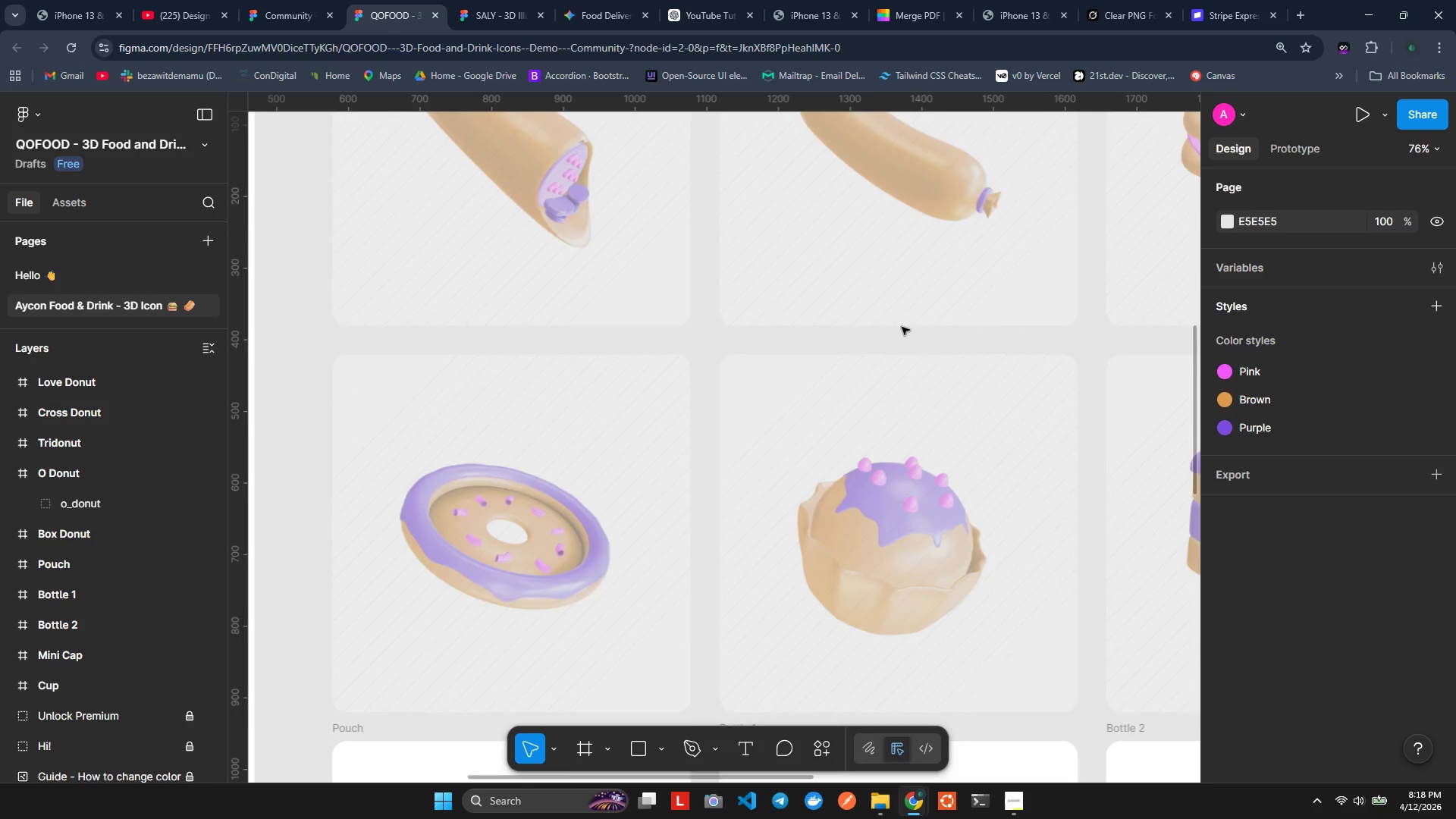 
scroll: coordinate [824, 396], scroll_direction: down, amount: 11.0
 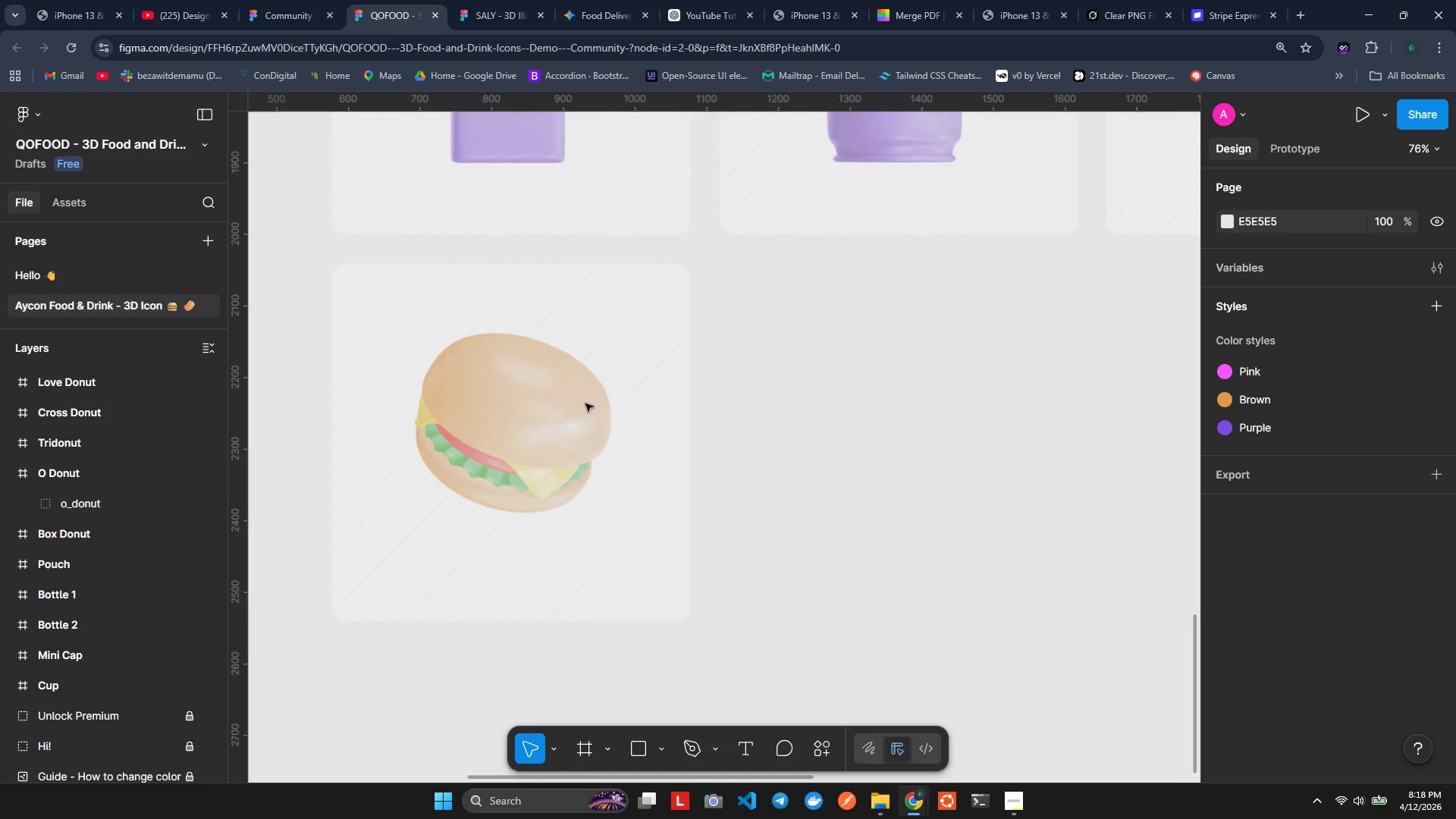 
left_click([565, 408])
 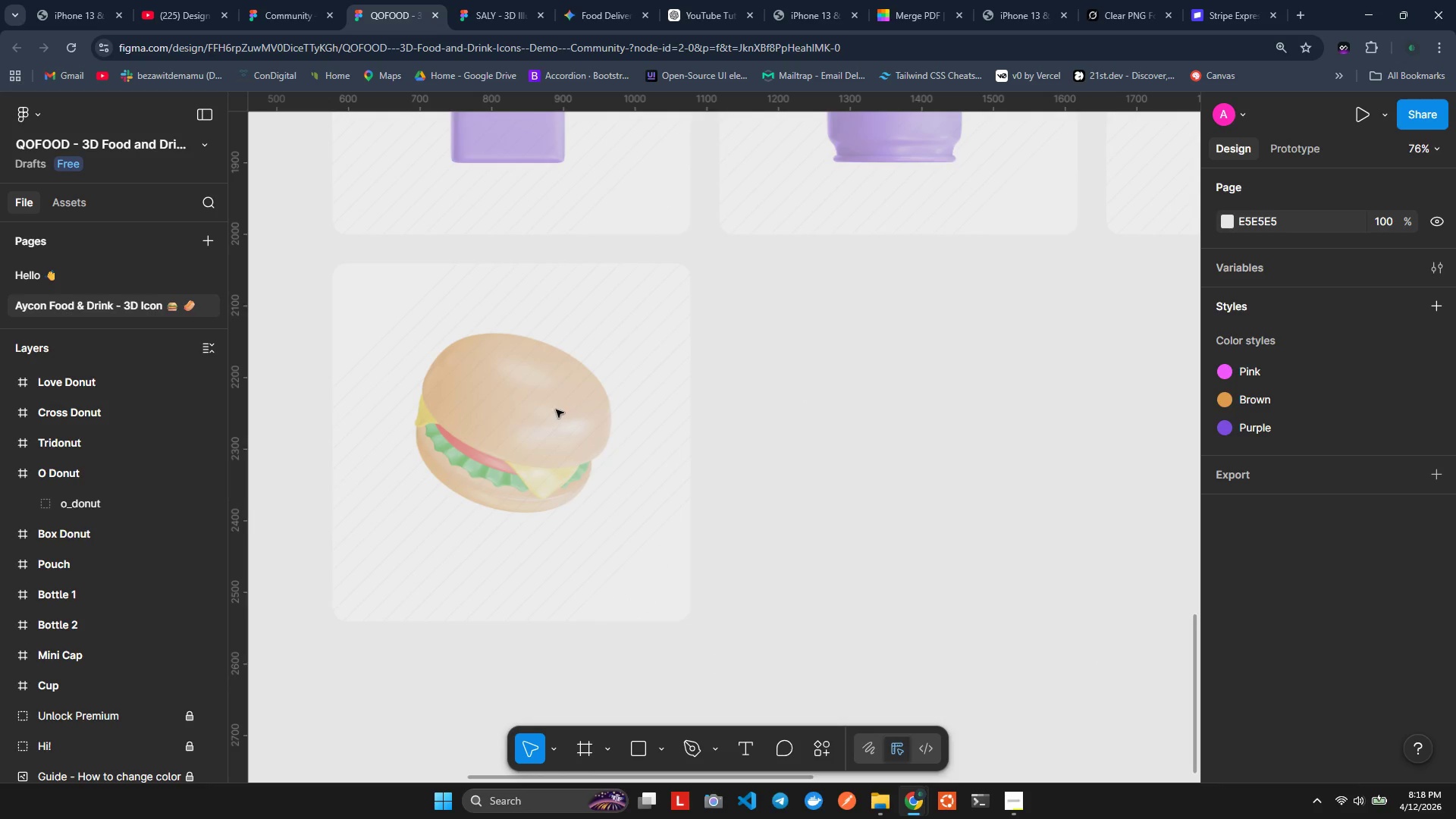 
key(Control+Shift+ShiftLeft)
 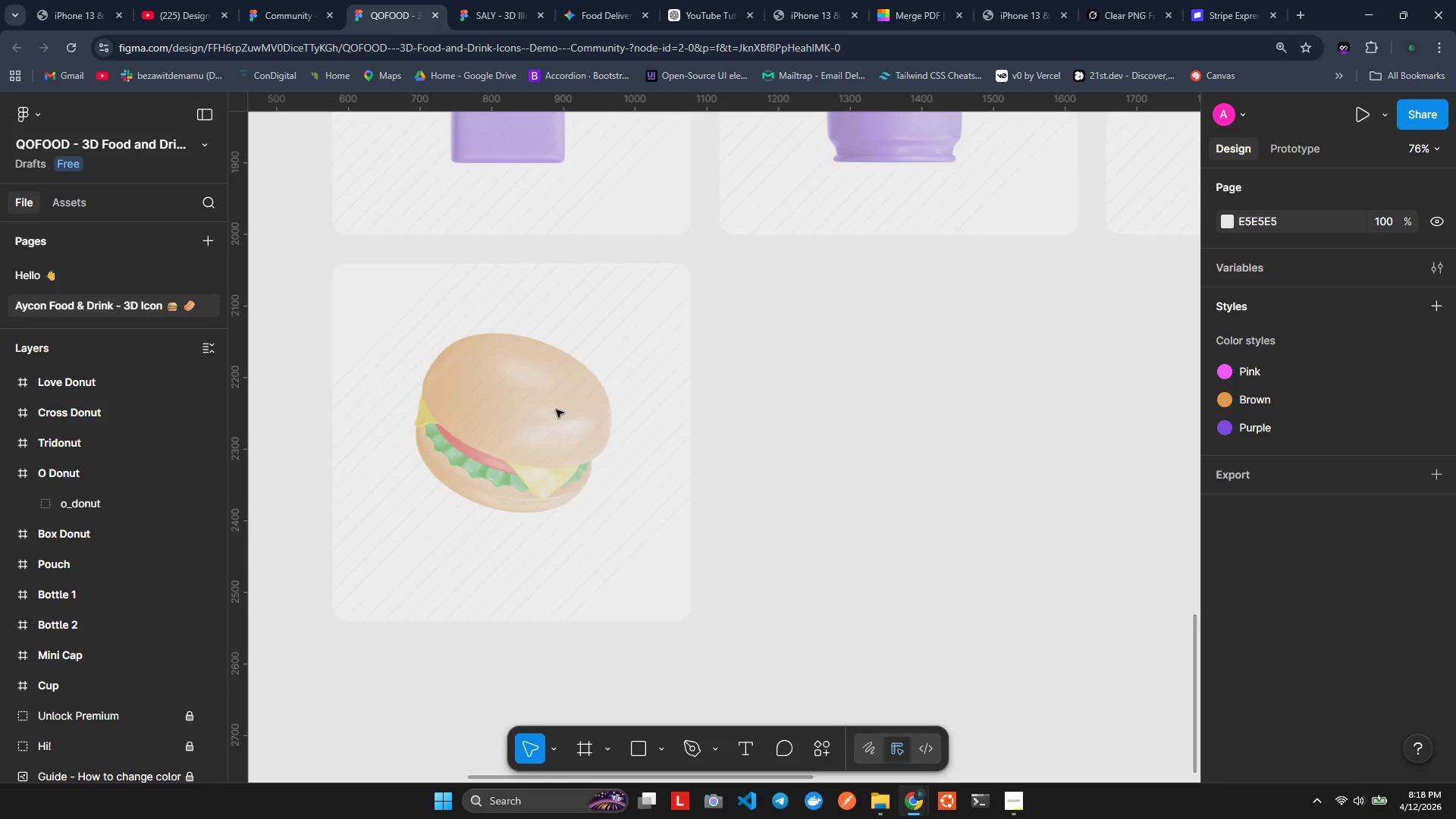 
double_click([554, 410])
 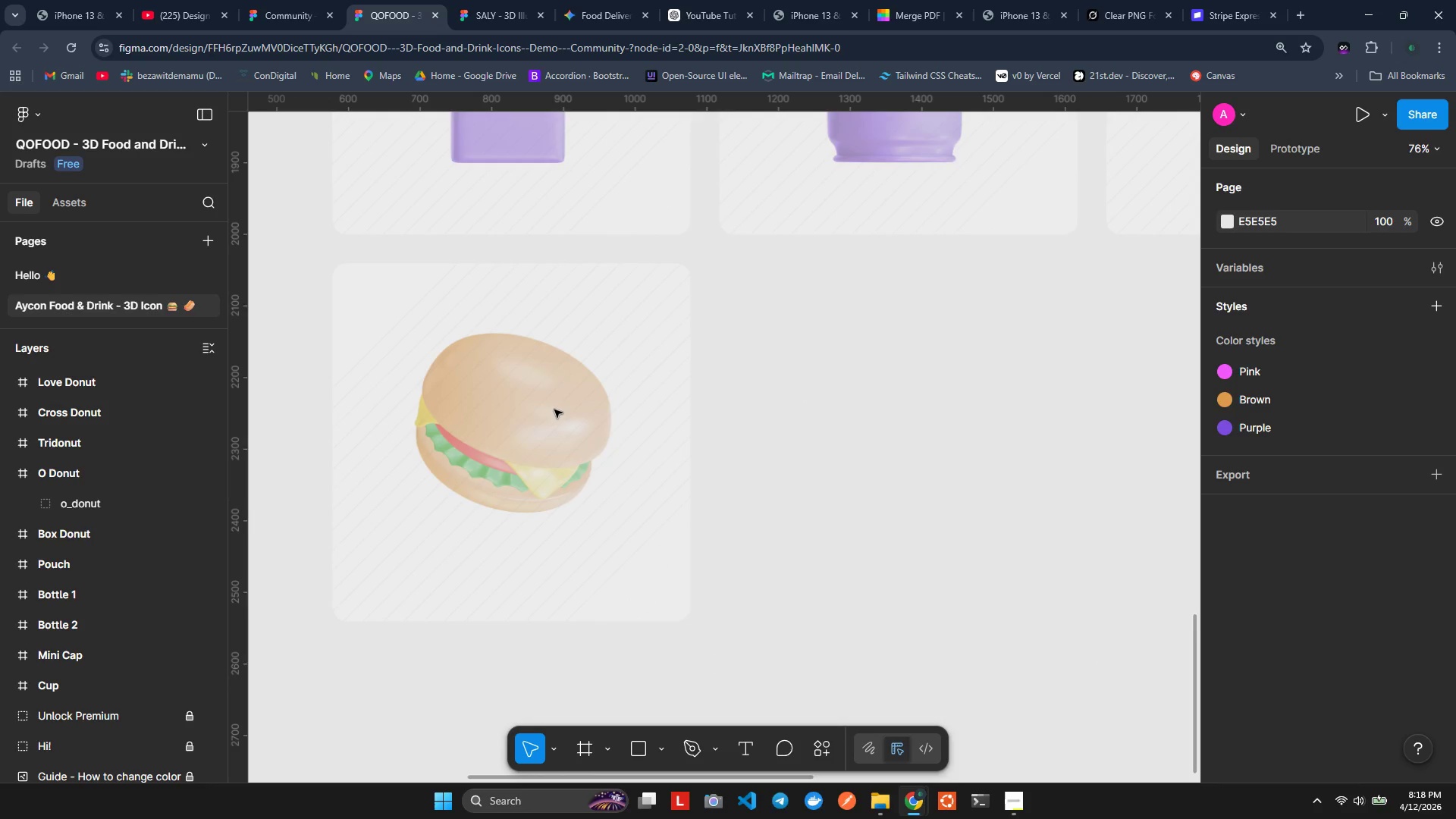 
triple_click([554, 410])
 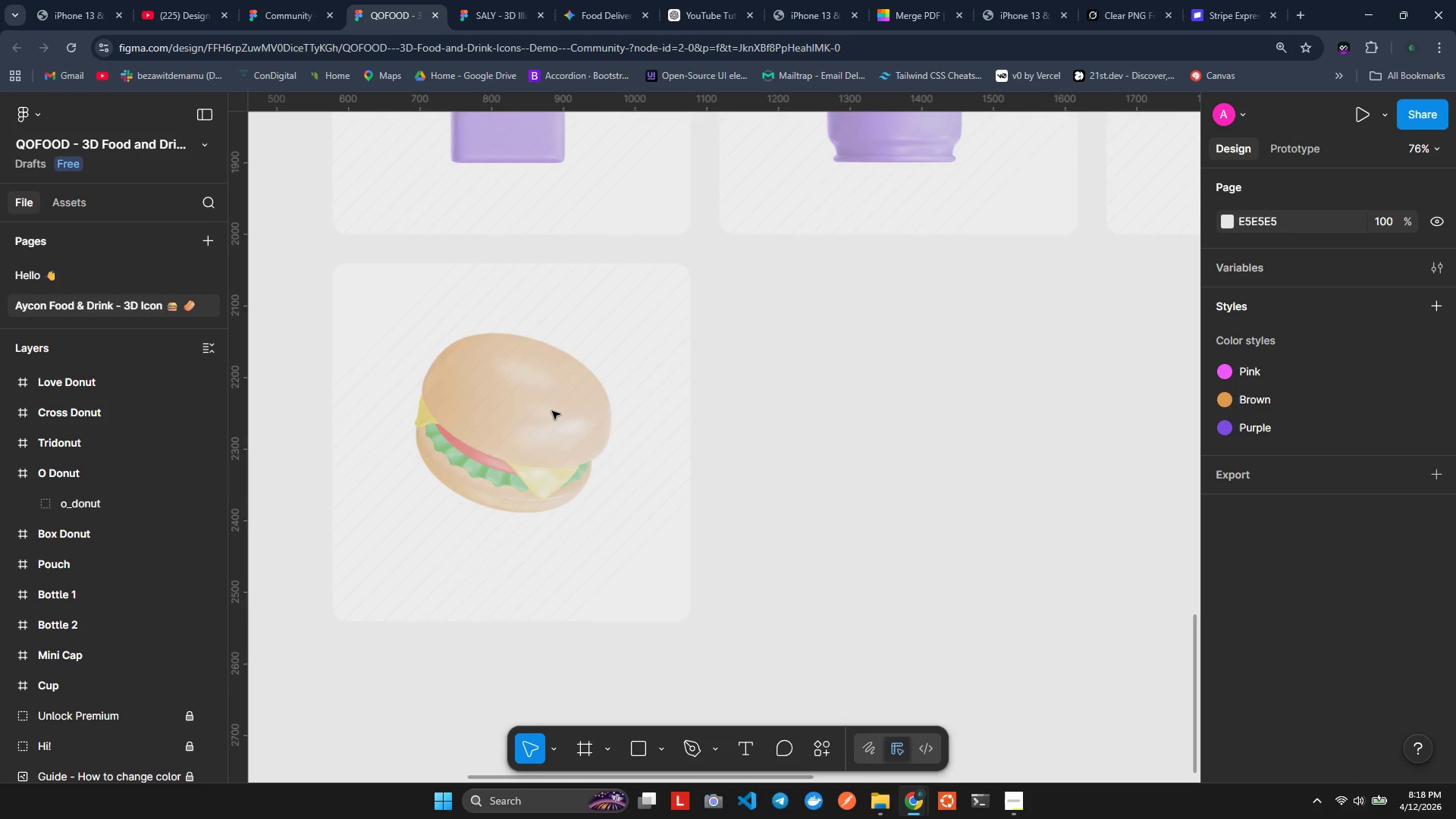 
triple_click([548, 413])
 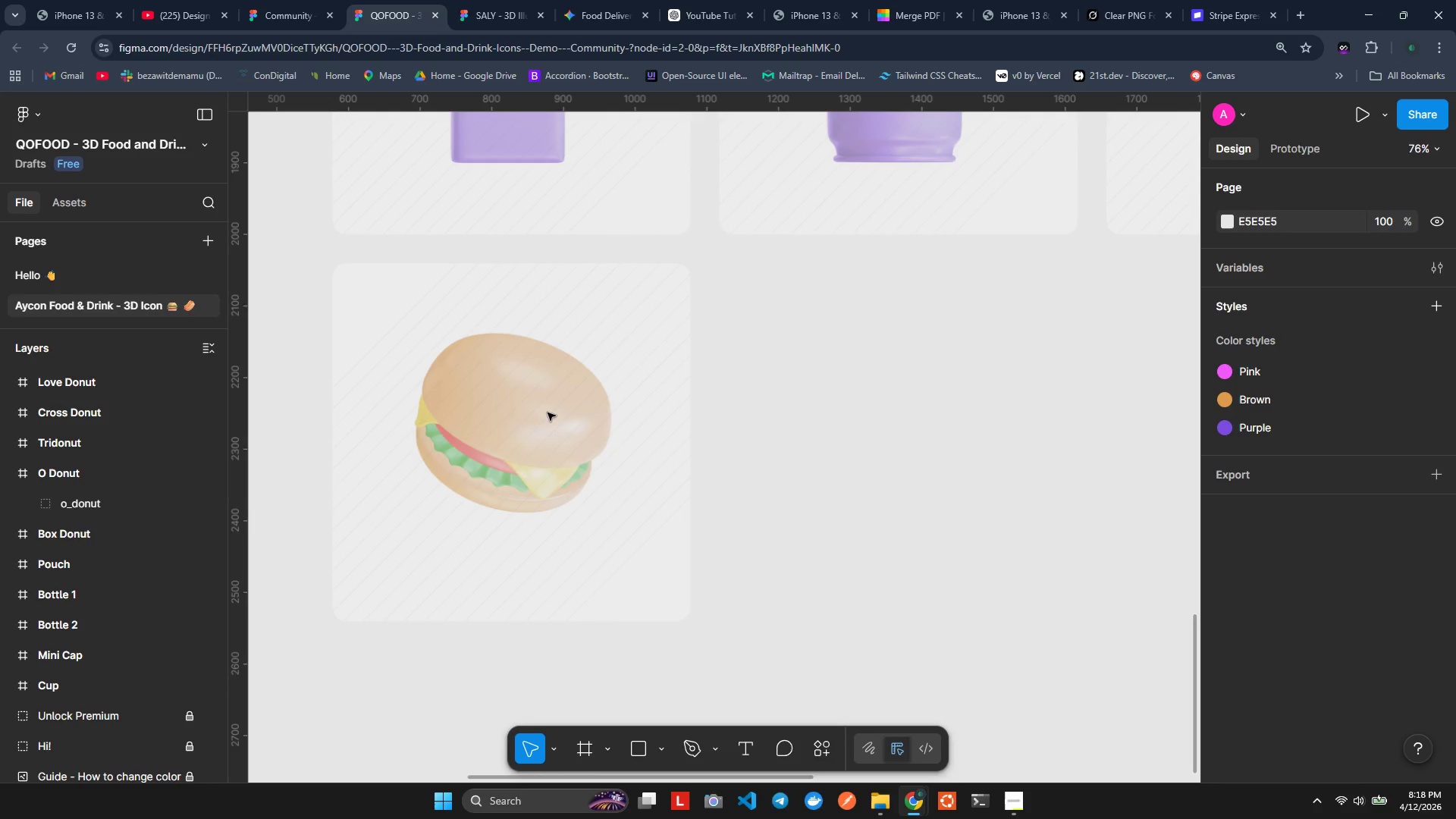 
triple_click([548, 413])
 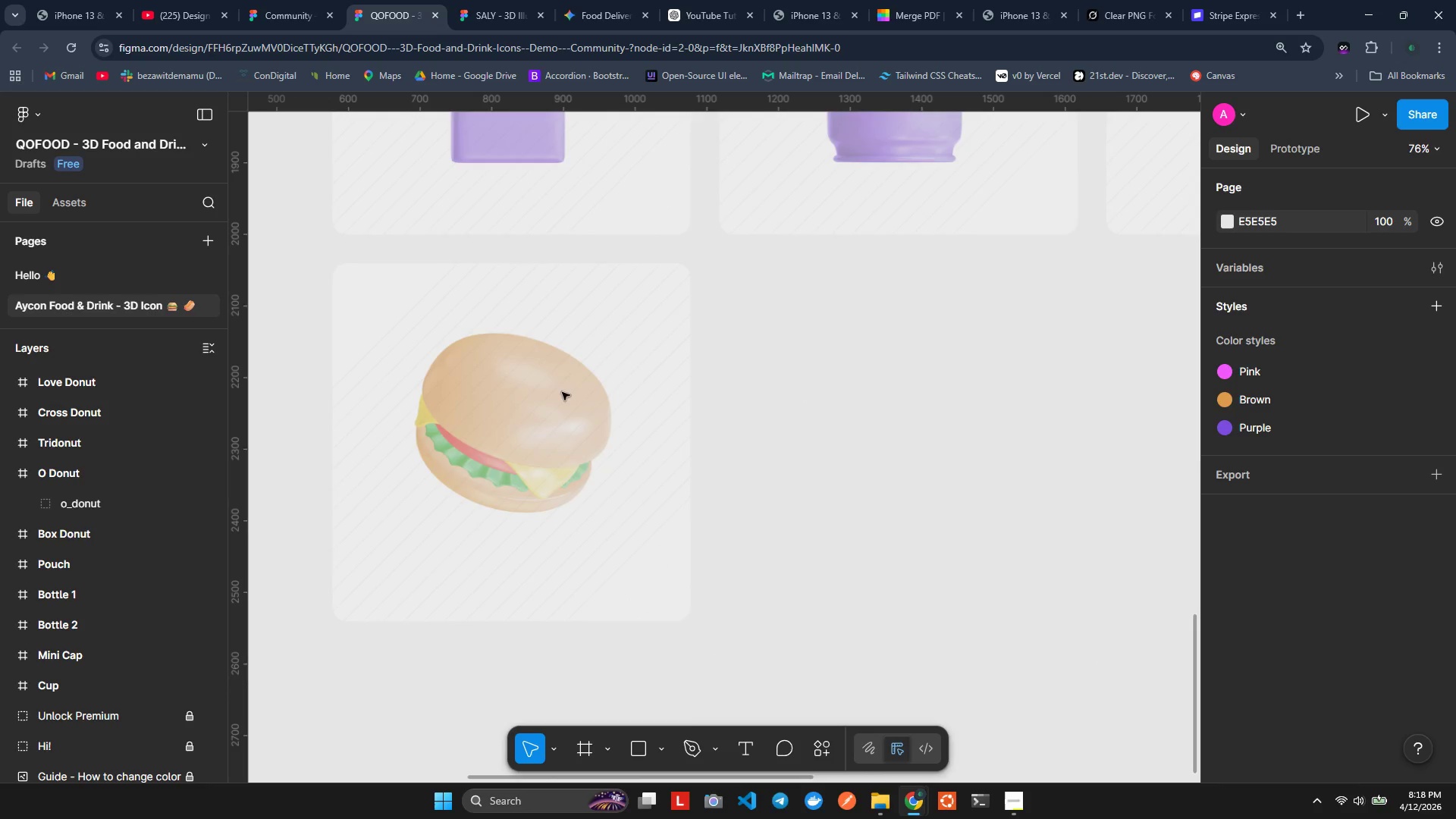 
hold_key(key=ShiftLeft, duration=1.5)
 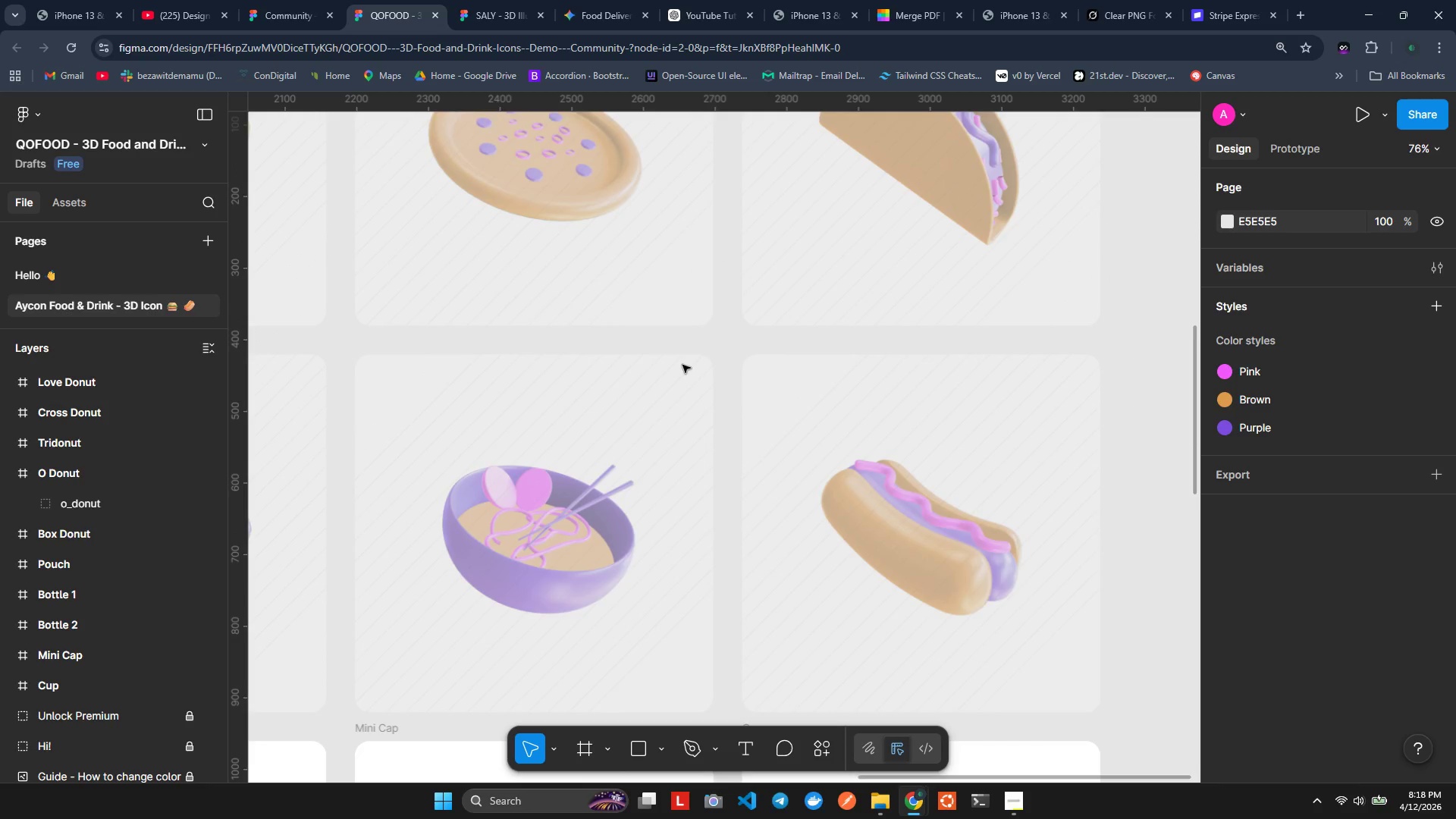 
scroll: coordinate [619, 363], scroll_direction: up, amount: 7.0
 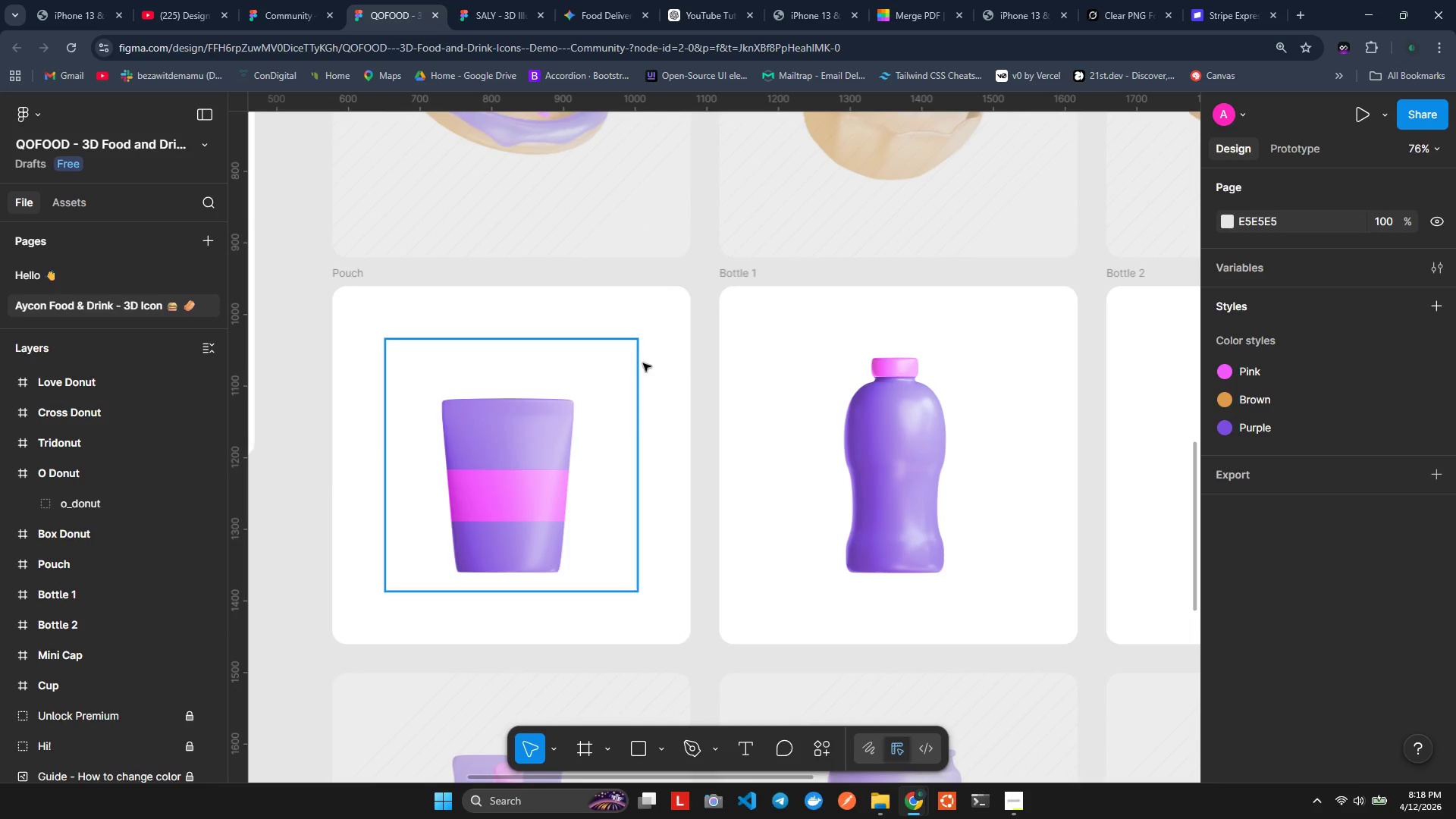 
key(Shift+ShiftLeft)
 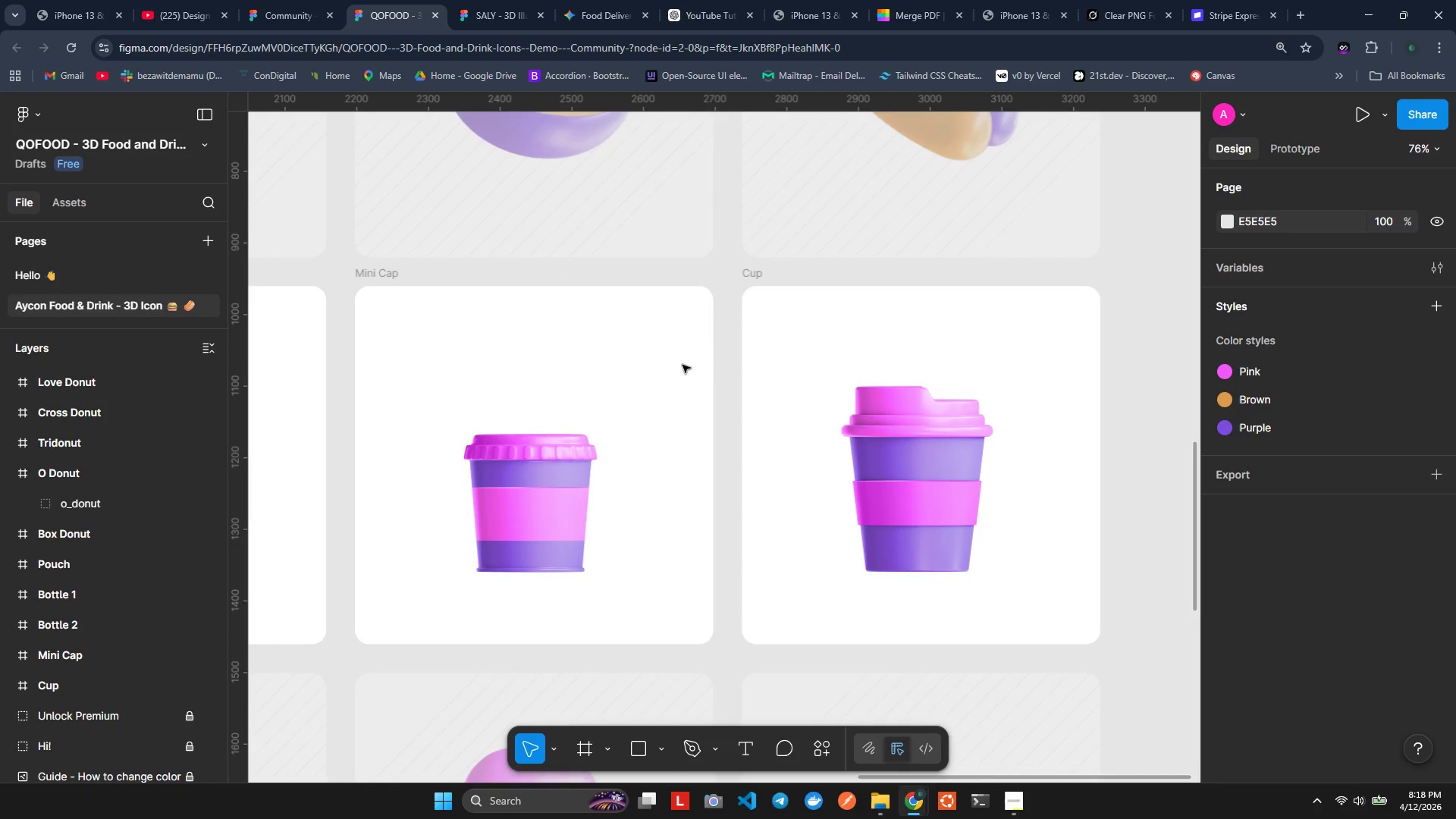 
key(Shift+ShiftLeft)
 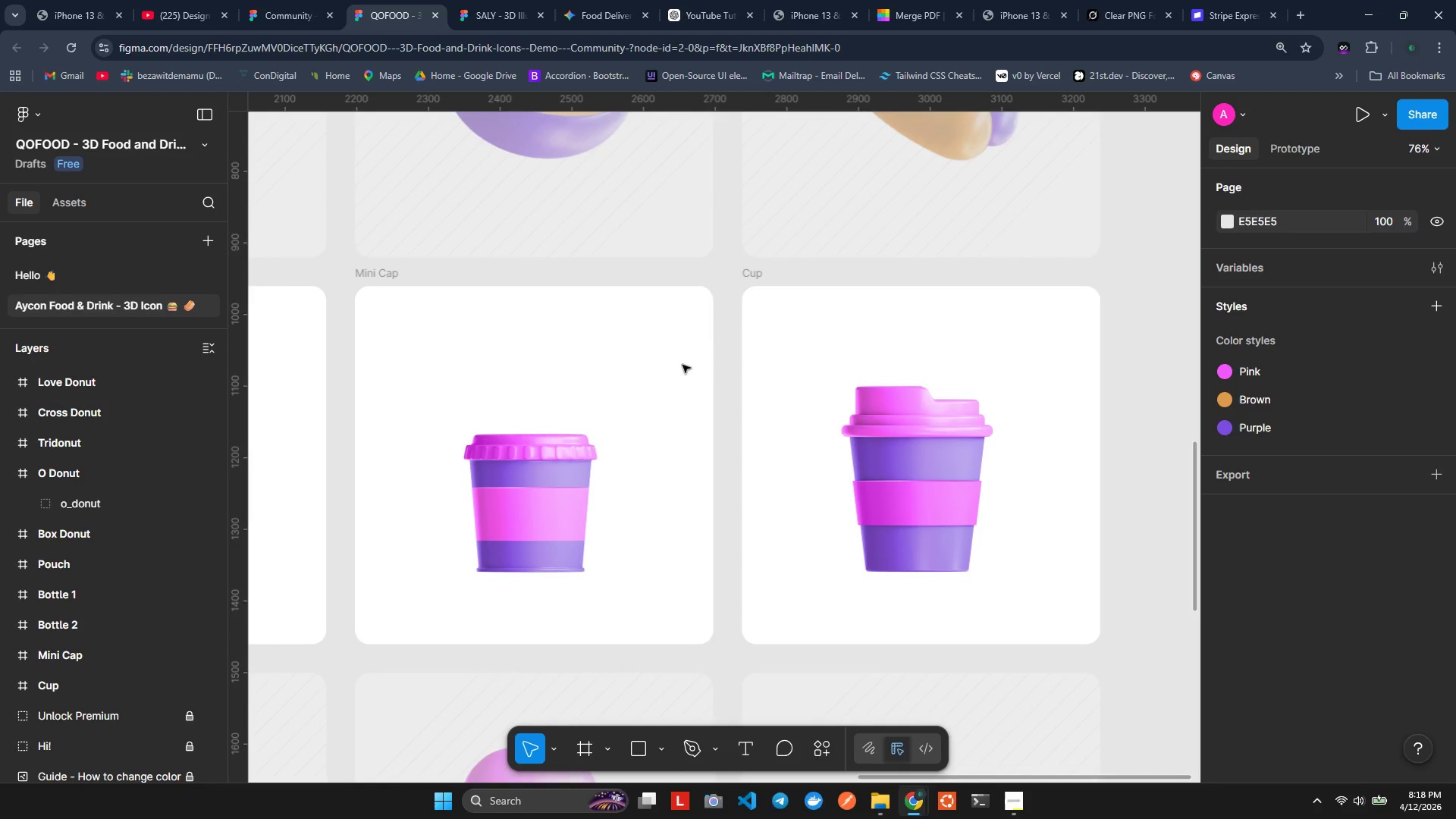 
key(Shift+ShiftLeft)
 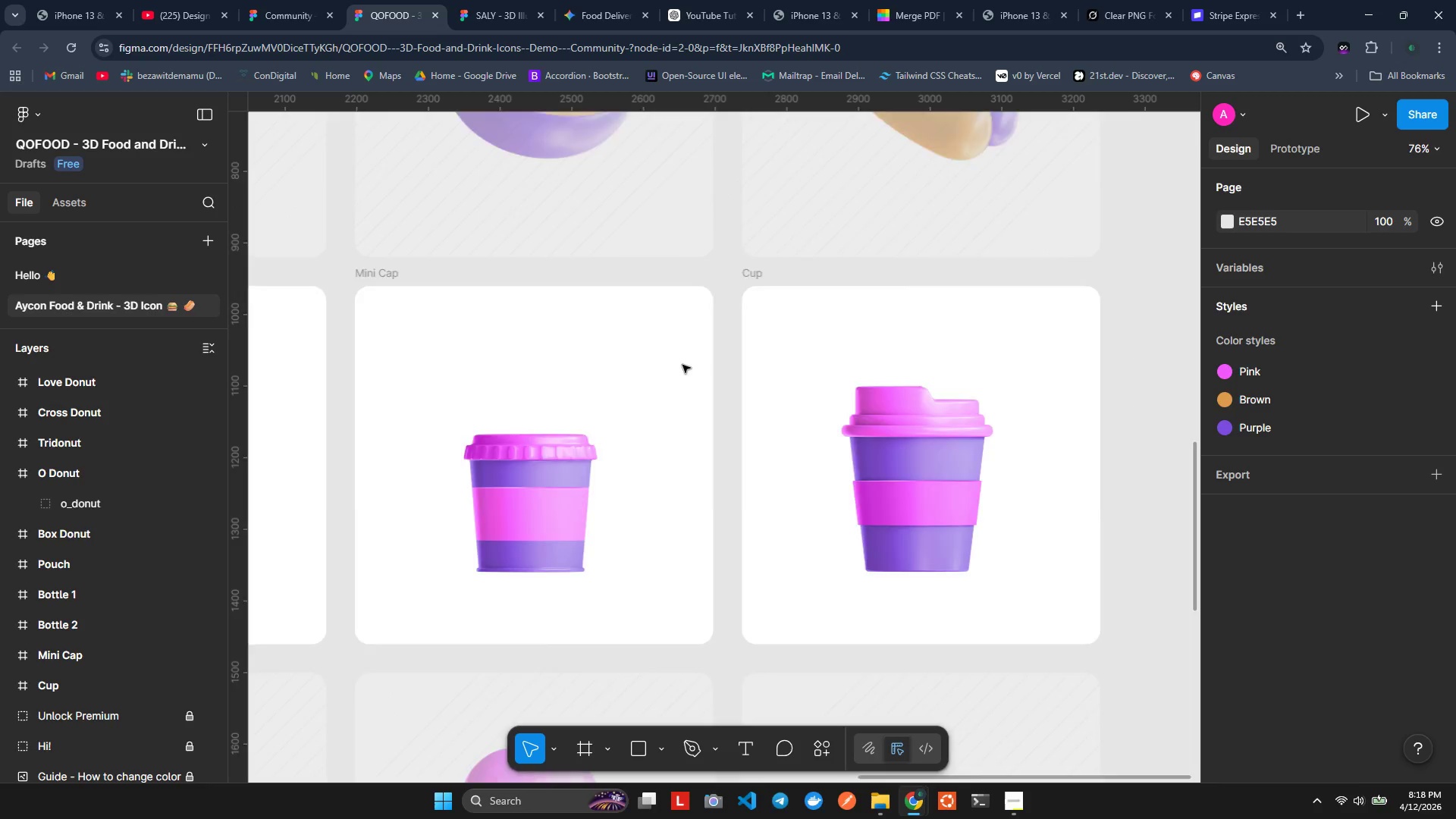 
scroll: coordinate [682, 365], scroll_direction: down, amount: 10.0
 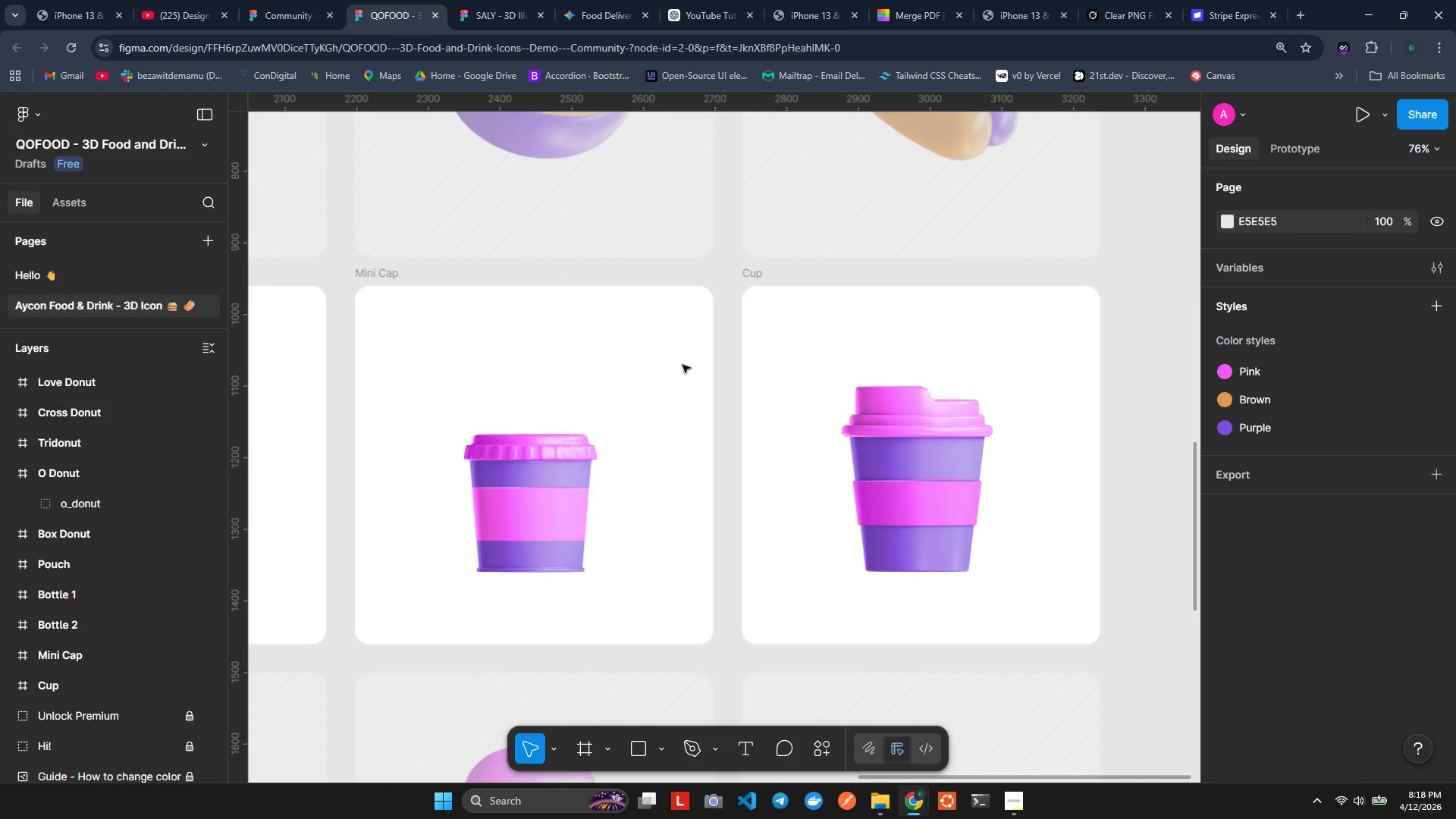 
scroll: coordinate [861, 327], scroll_direction: up, amount: 12.0
 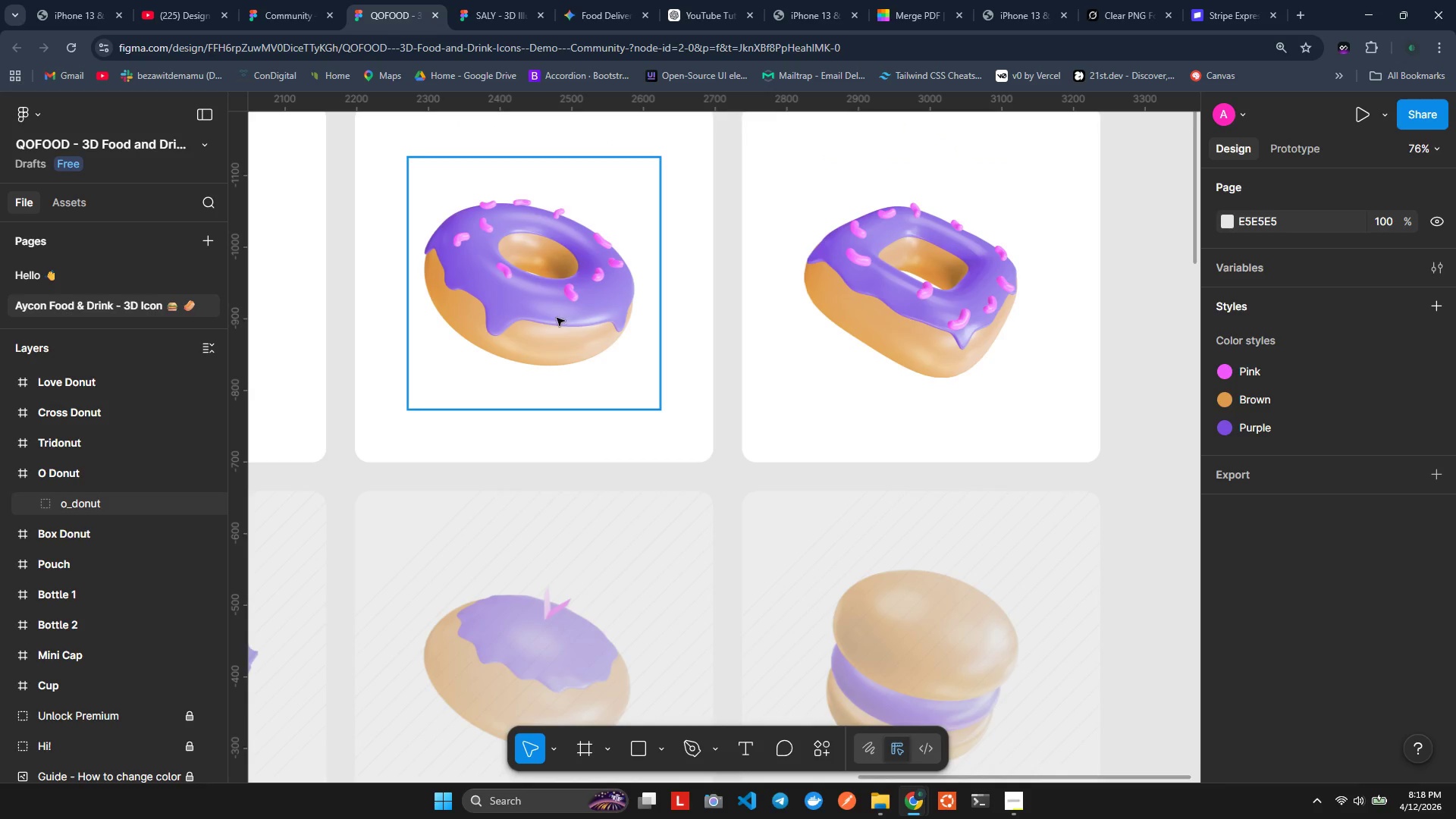 
left_click([532, 315])
 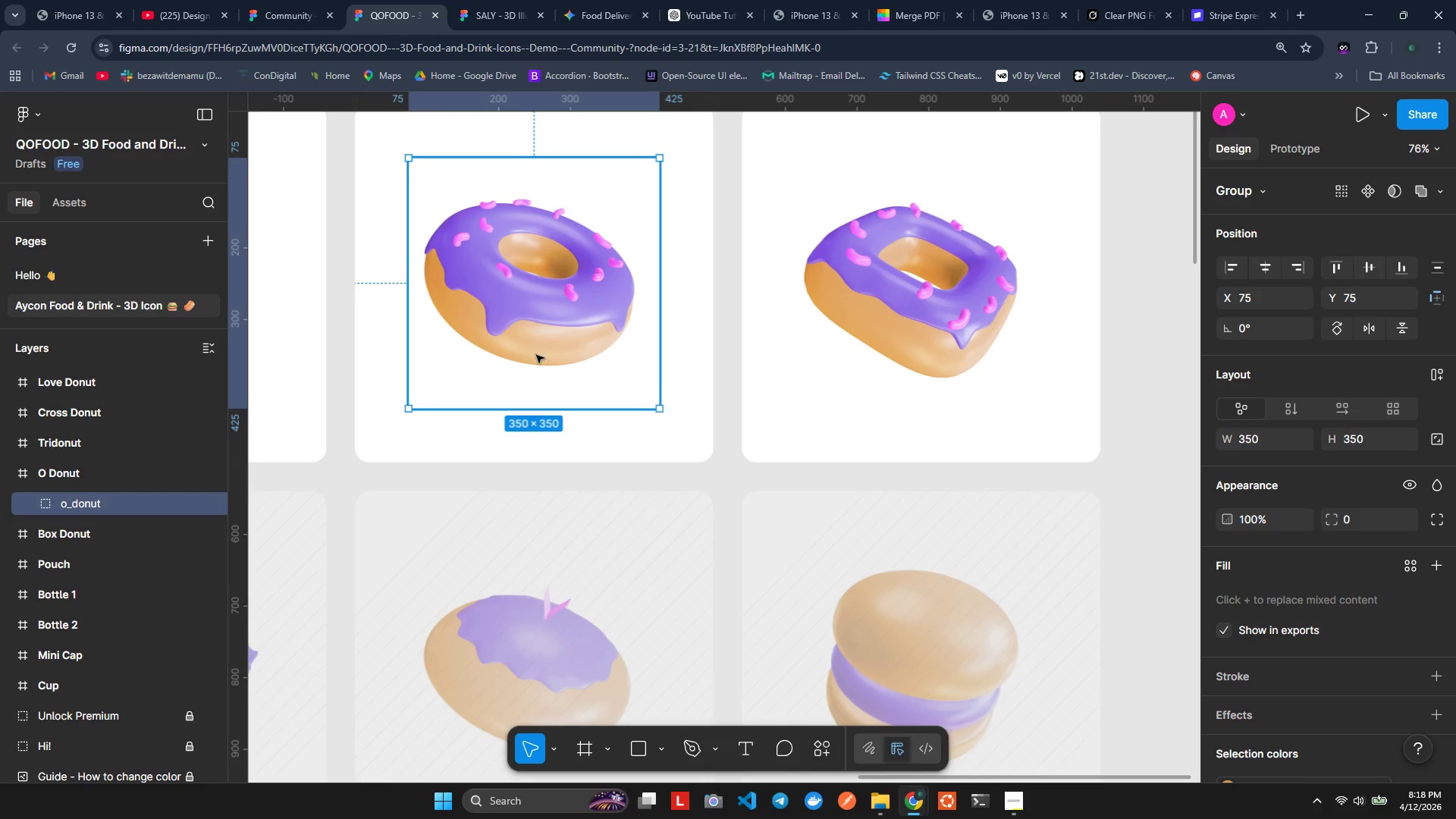 
hold_key(key=ShiftLeft, duration=1.5)
hold_key(key=ShiftLeft, duration=0.73)
scroll: coordinate [580, 437], scroll_direction: up, amount: 10.0
 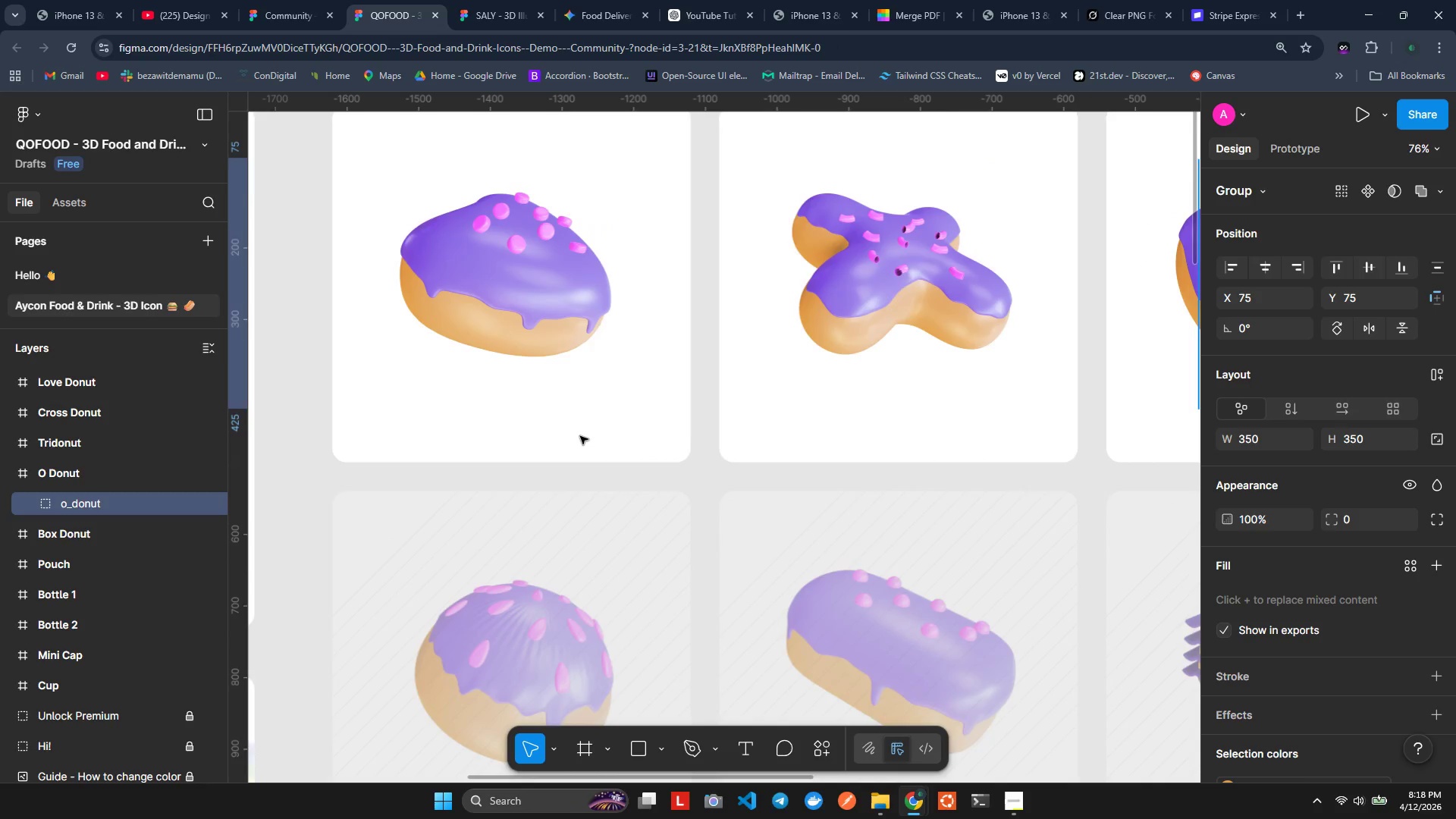 
hold_key(key=ShiftLeft, duration=1.5)
 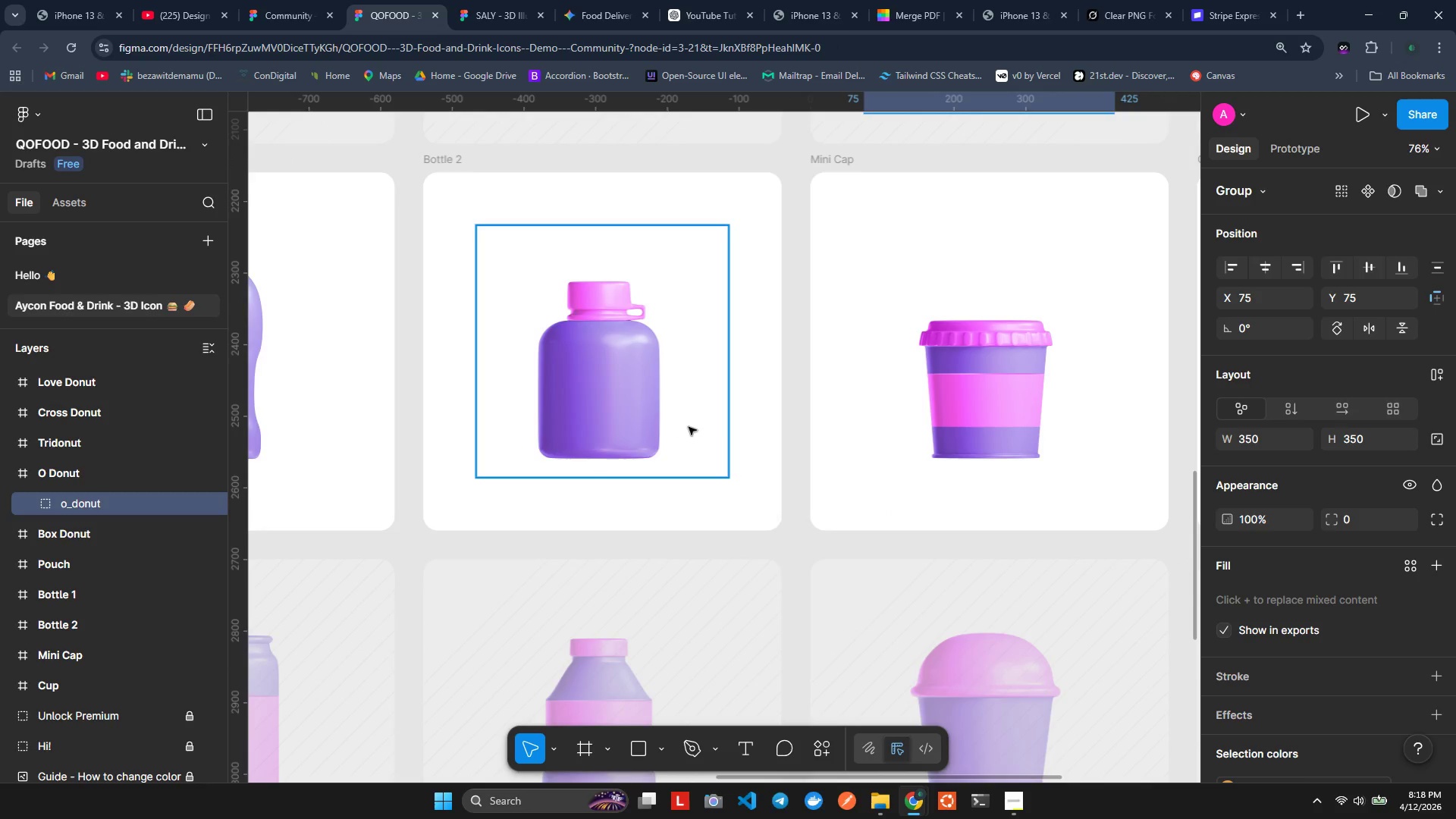 
scroll: coordinate [675, 428], scroll_direction: down, amount: 19.0
 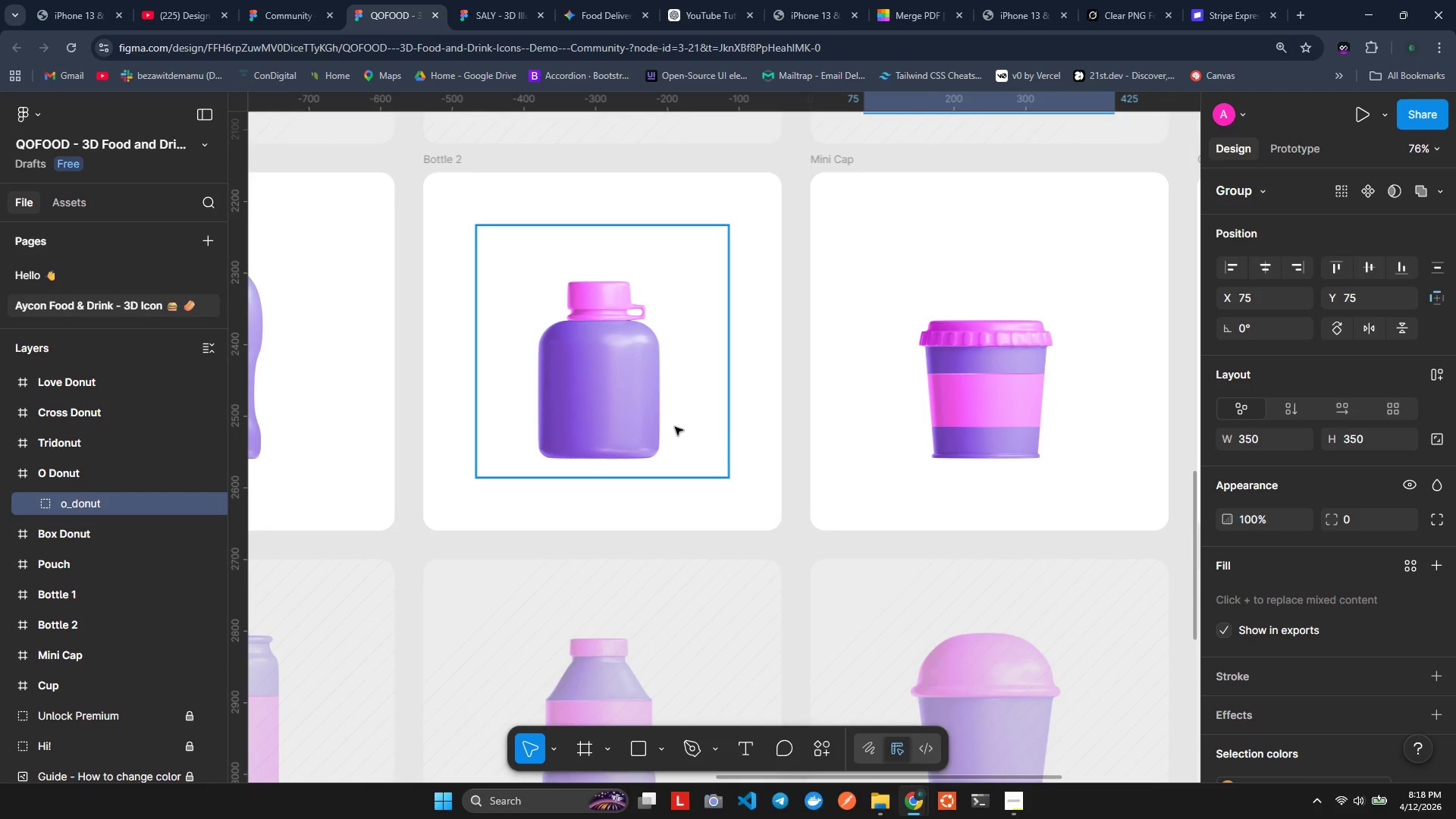 
hold_key(key=ShiftLeft, duration=1.51)
 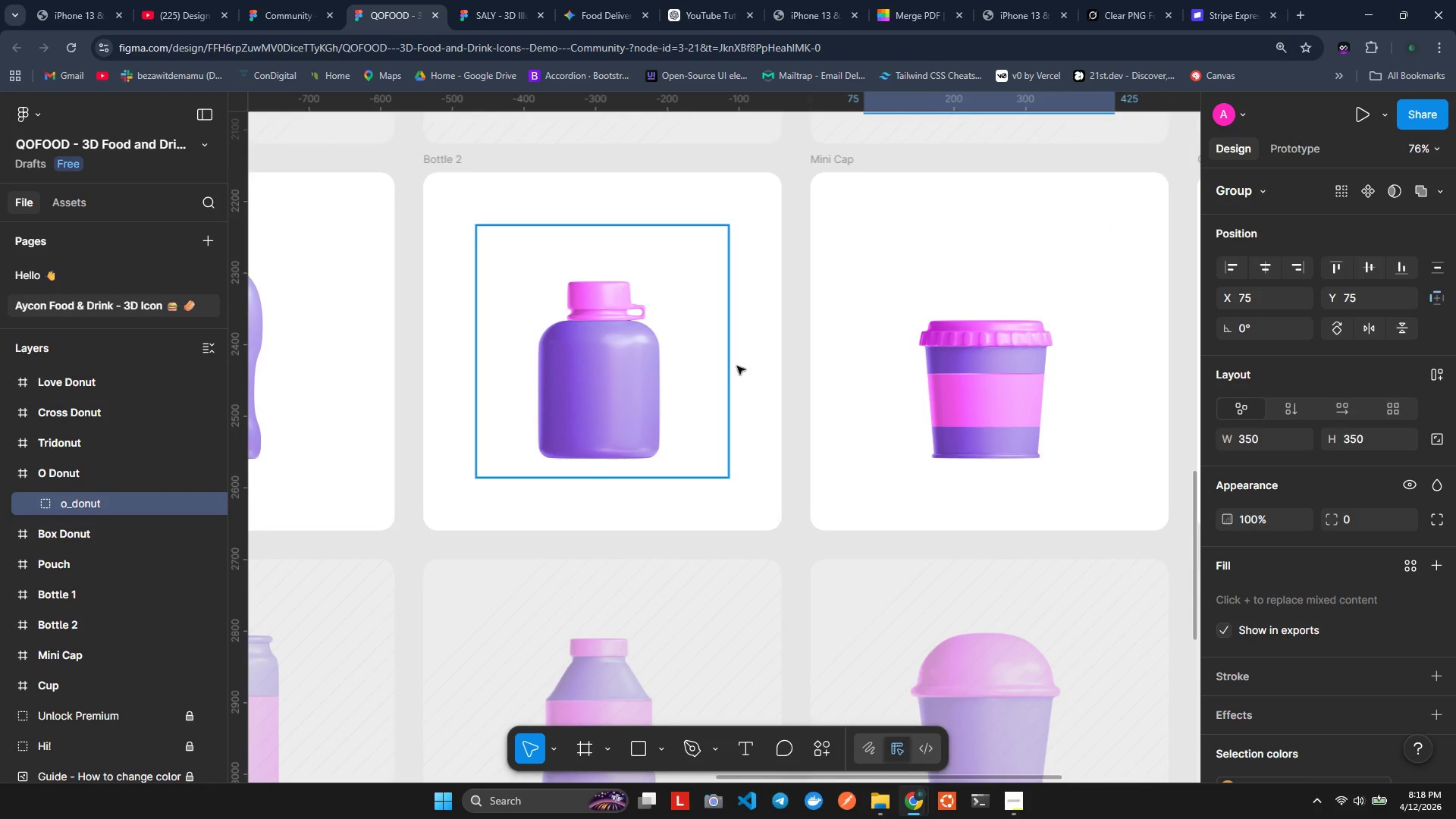 
hold_key(key=ShiftLeft, duration=1.36)
left_click([1023, 388])
 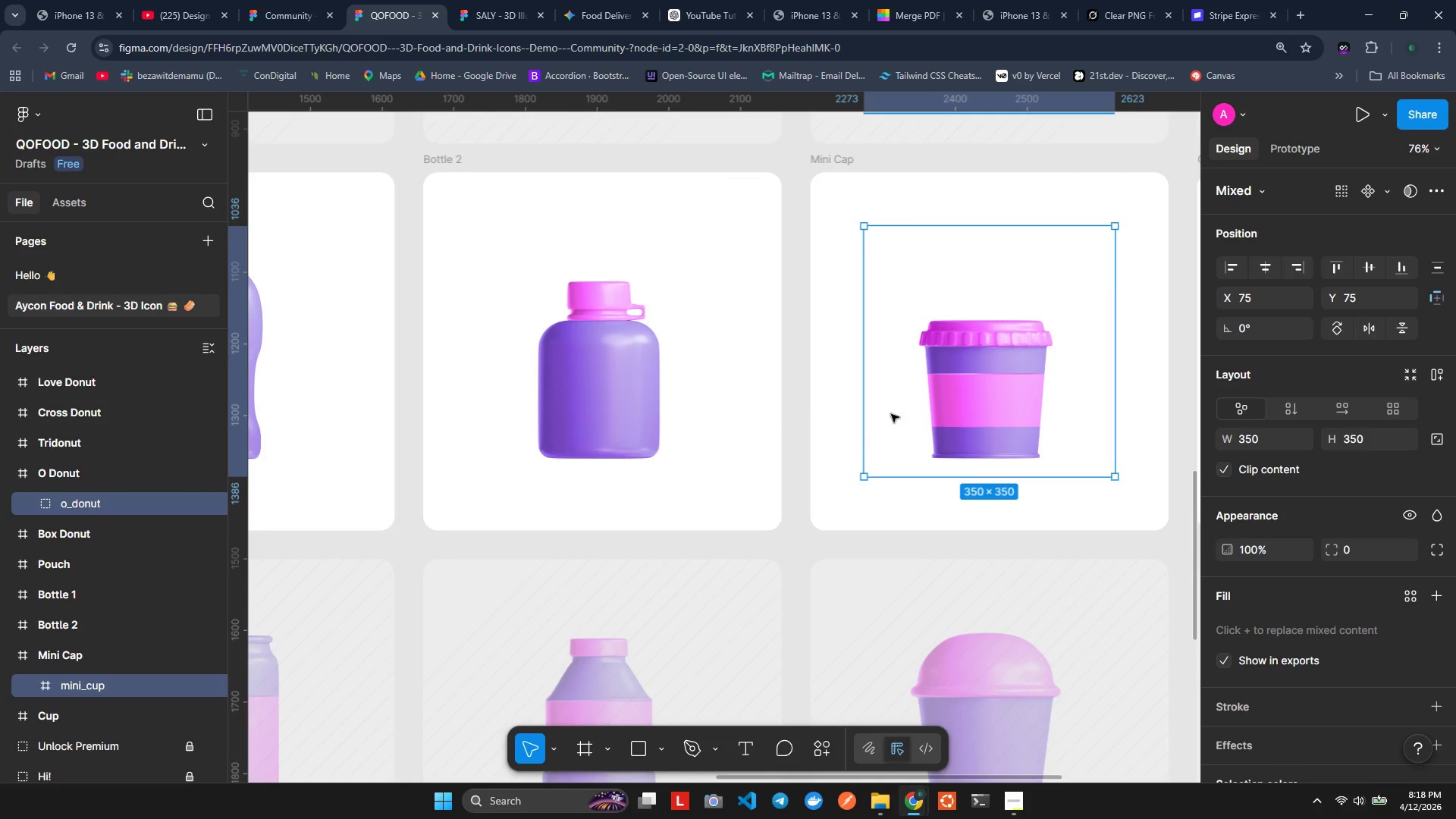 
hold_key(key=ShiftLeft, duration=1.03)
hold_key(key=ShiftLeft, duration=1.5)
hold_key(key=ShiftLeft, duration=0.58)
hold_key(key=ControlLeft, duration=0.72)
scroll: coordinate [662, 425], scroll_direction: down, amount: 18.0
 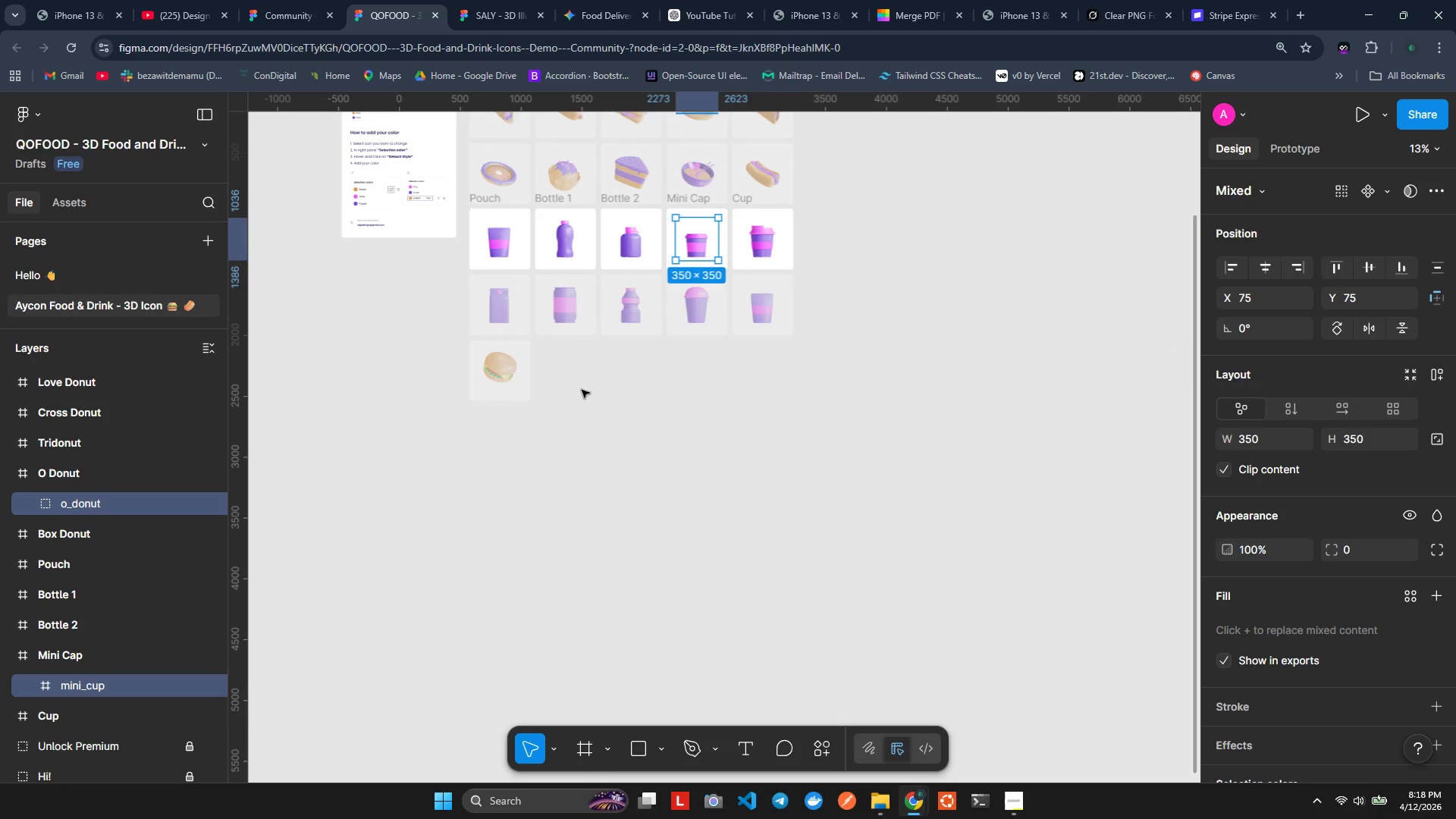 
scroll: coordinate [582, 387], scroll_direction: up, amount: 3.0
 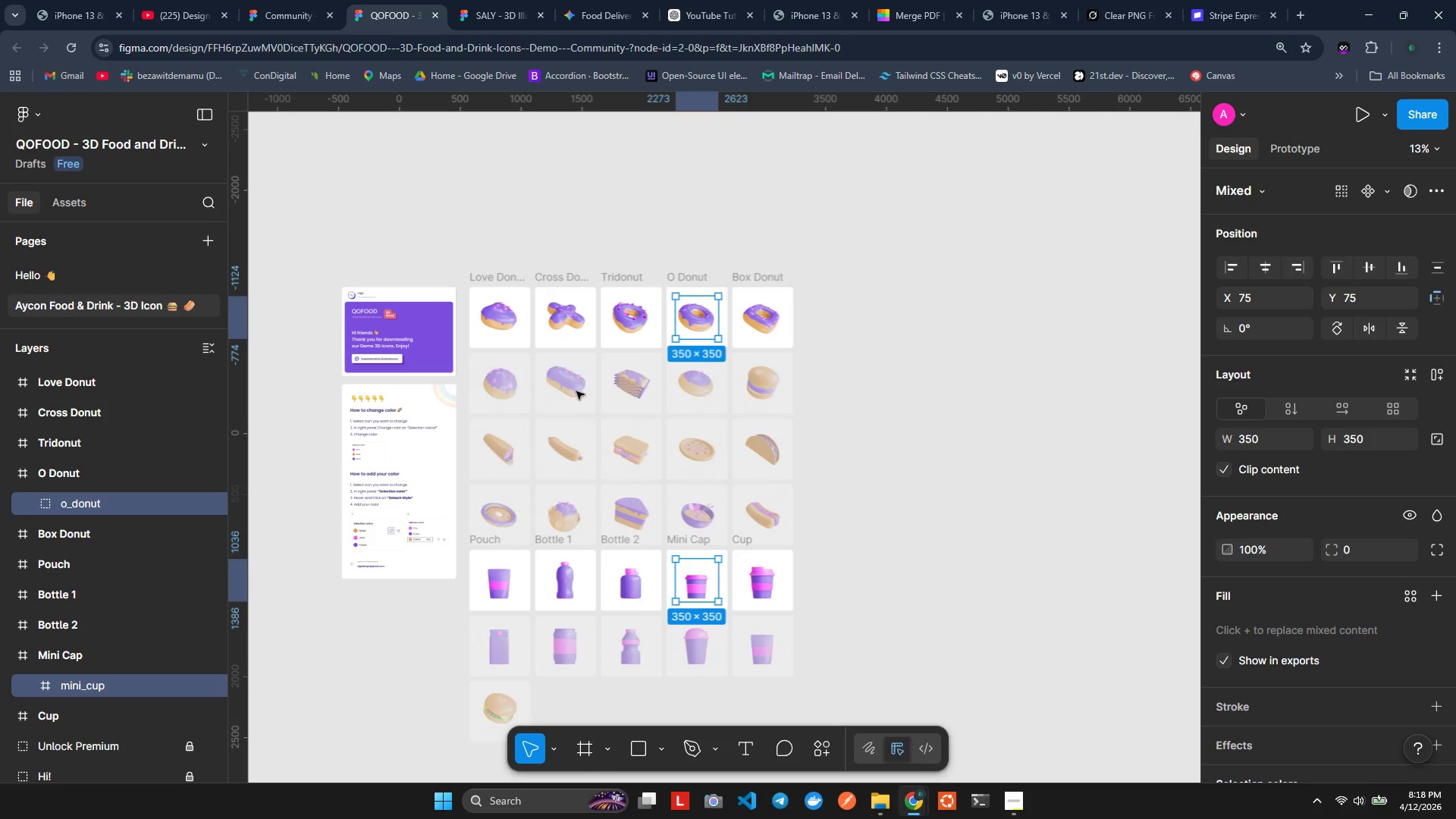 
hold_key(key=ControlLeft, duration=0.78)
scroll: coordinate [534, 322], scroll_direction: up, amount: 5.0
 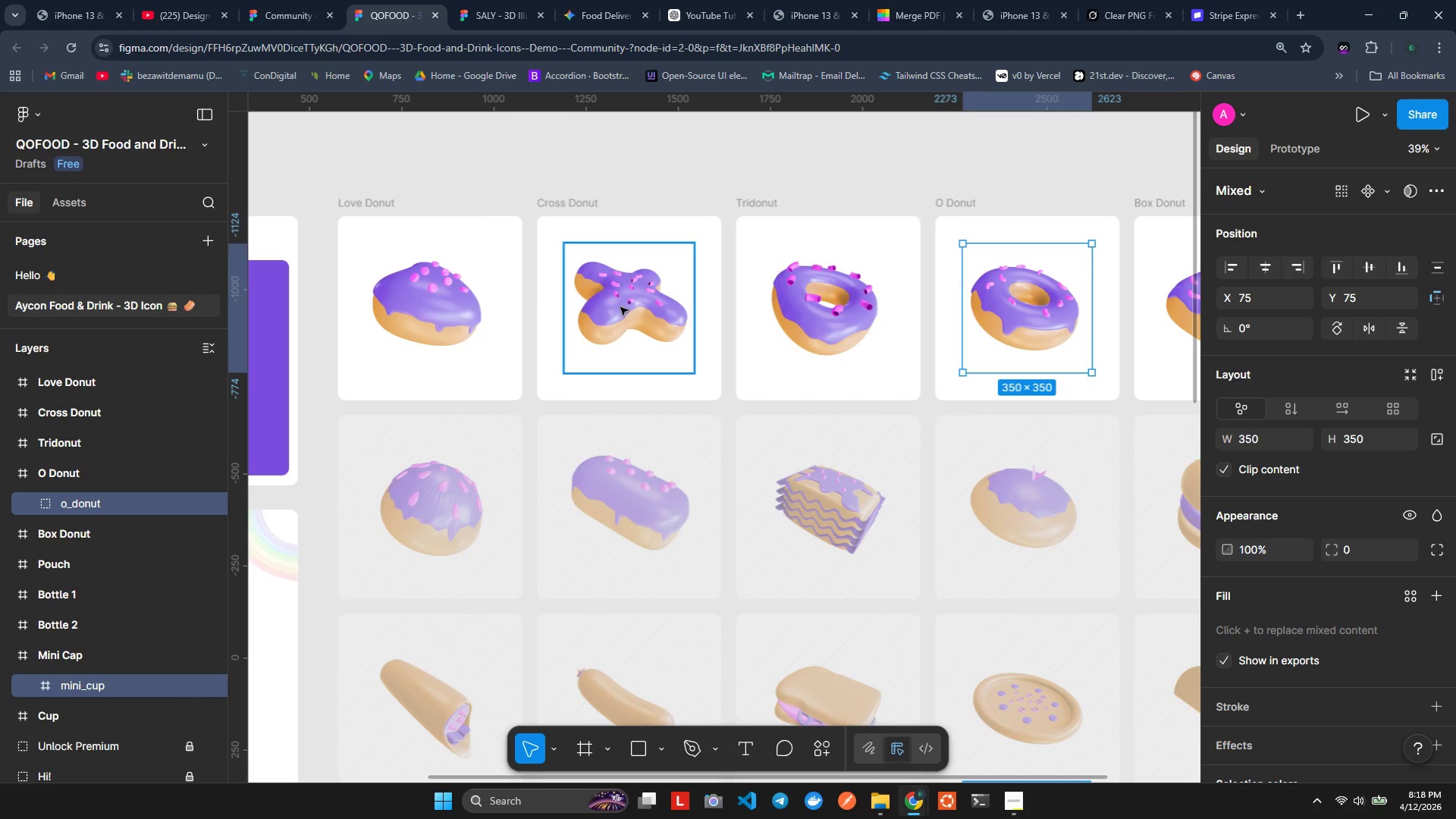 
hold_key(key=ControlLeft, duration=1.09)
left_click([620, 305])
 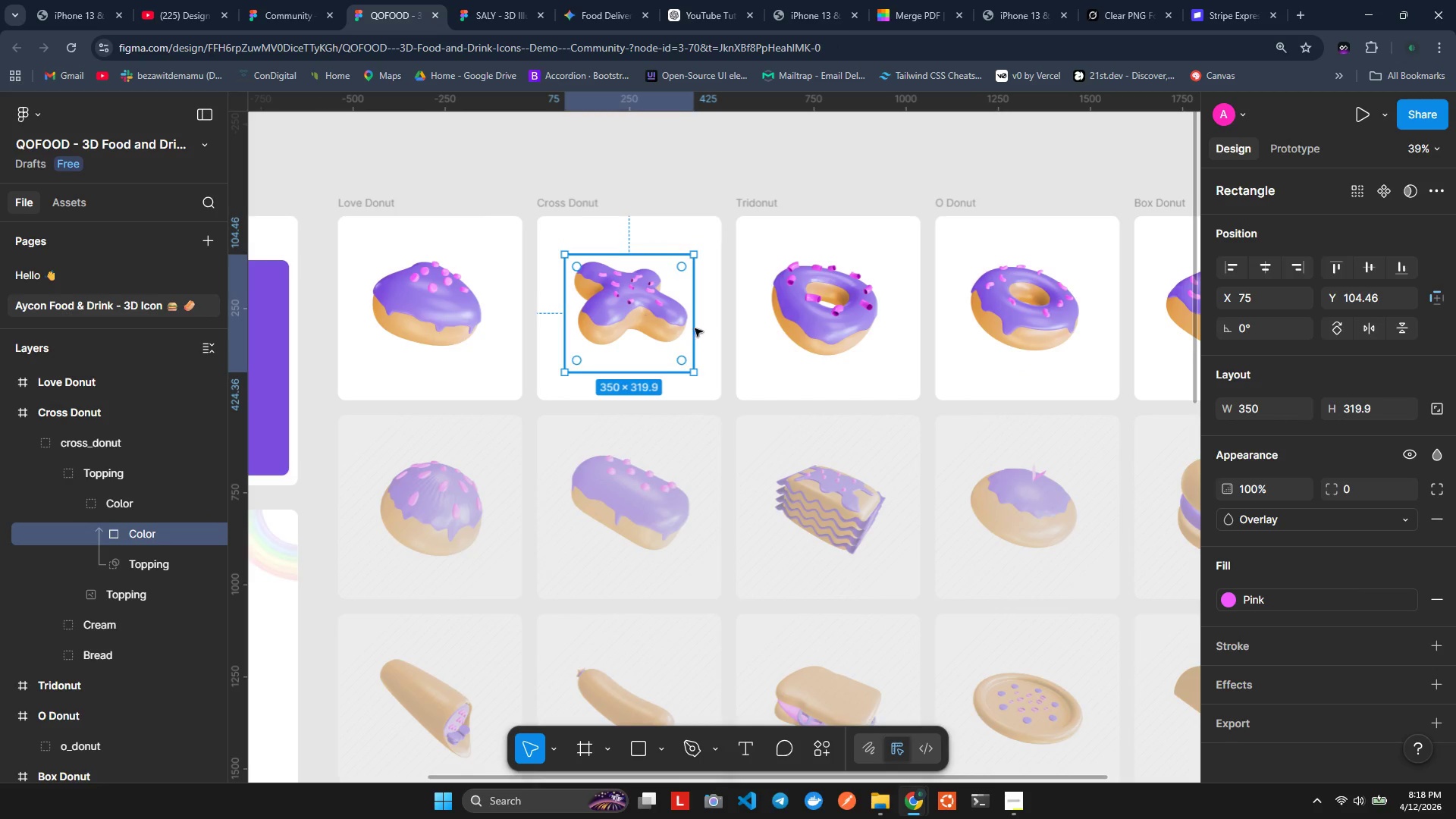 
hold_key(key=ShiftLeft, duration=0.62)
left_click([1005, 328])
 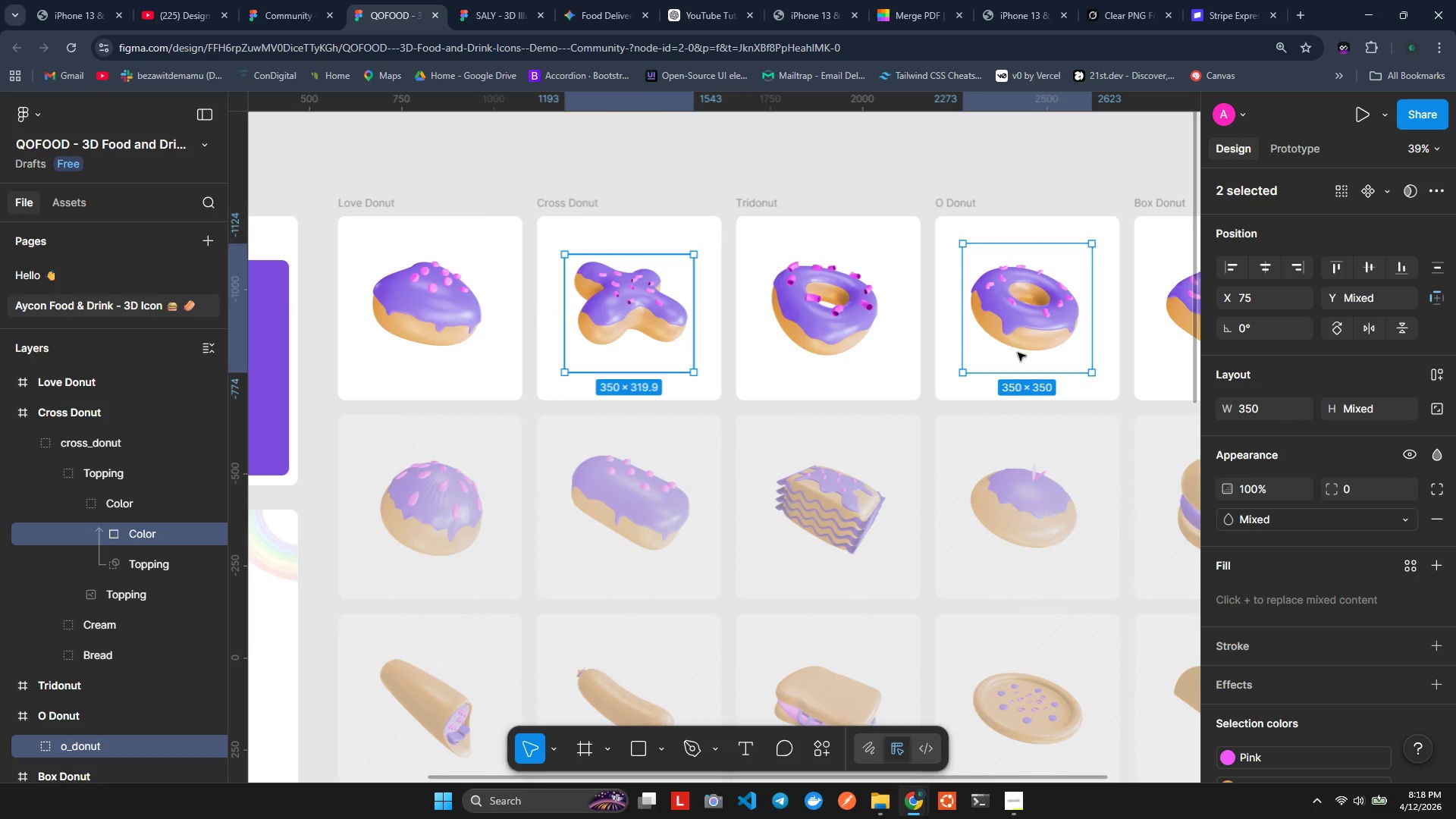 
scroll: coordinate [996, 397], scroll_direction: down, amount: 6.0
 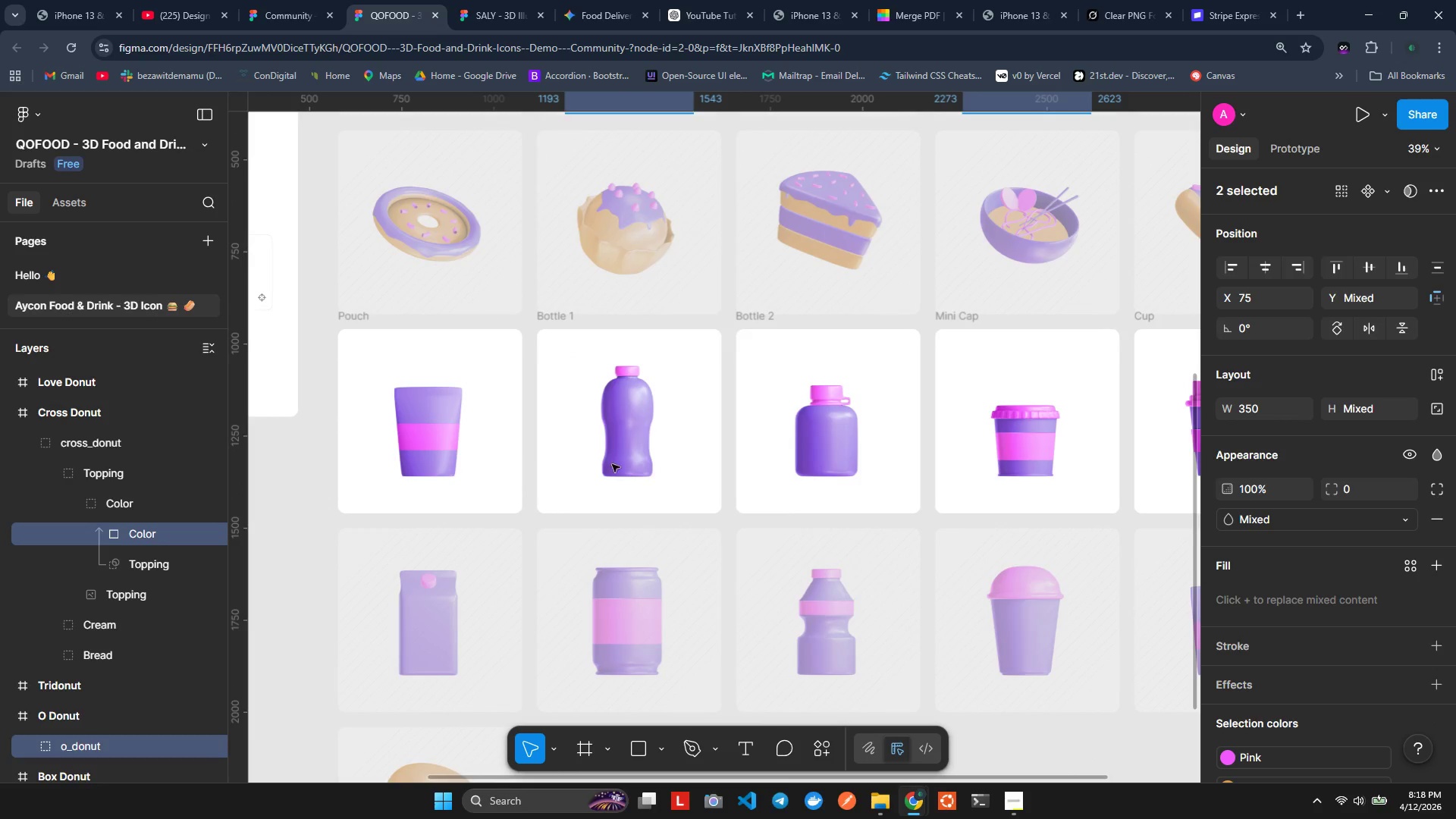 
hold_key(key=ShiftLeft, duration=0.31)
 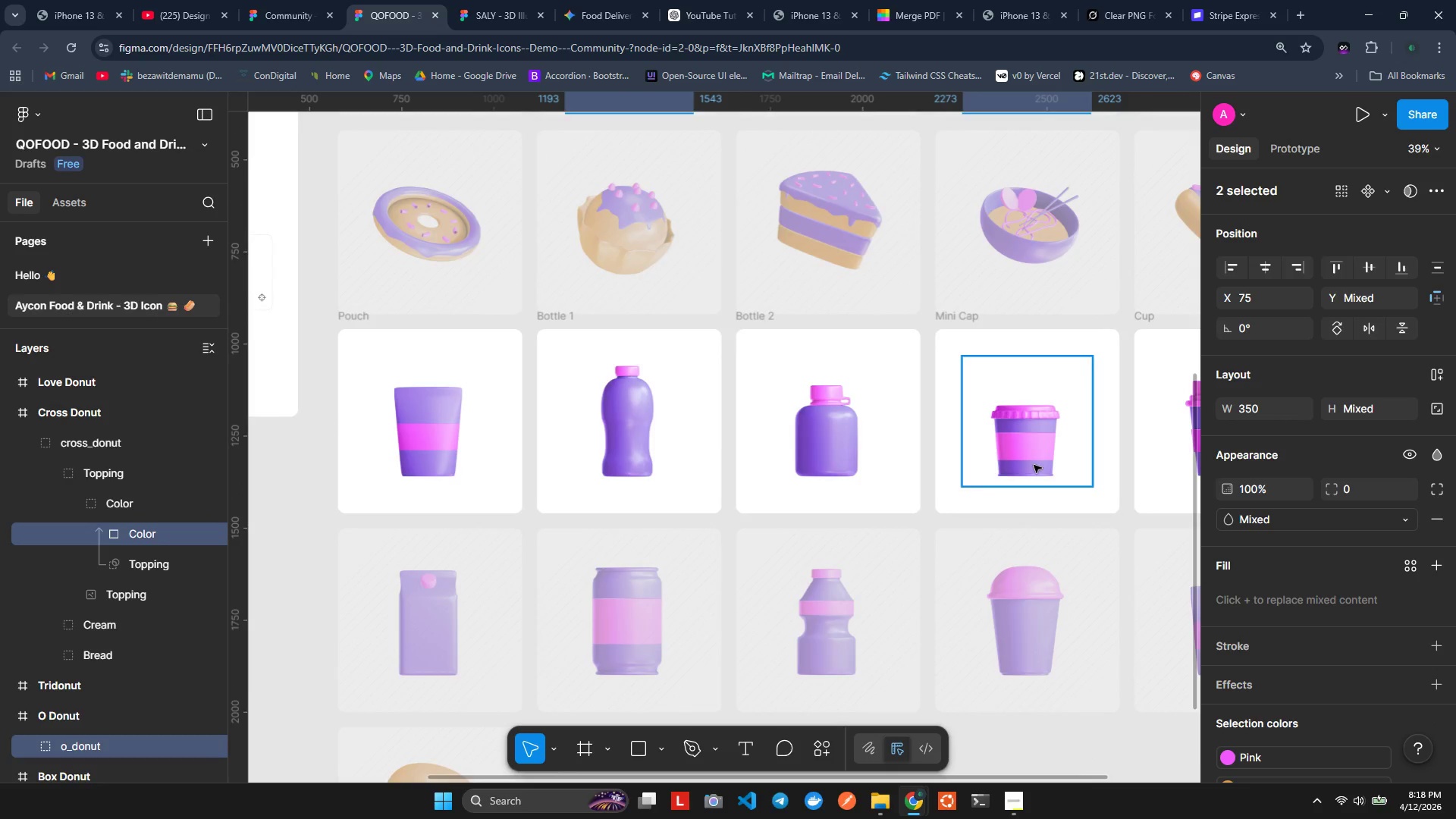 
scroll: coordinate [1035, 466], scroll_direction: down, amount: 2.0
 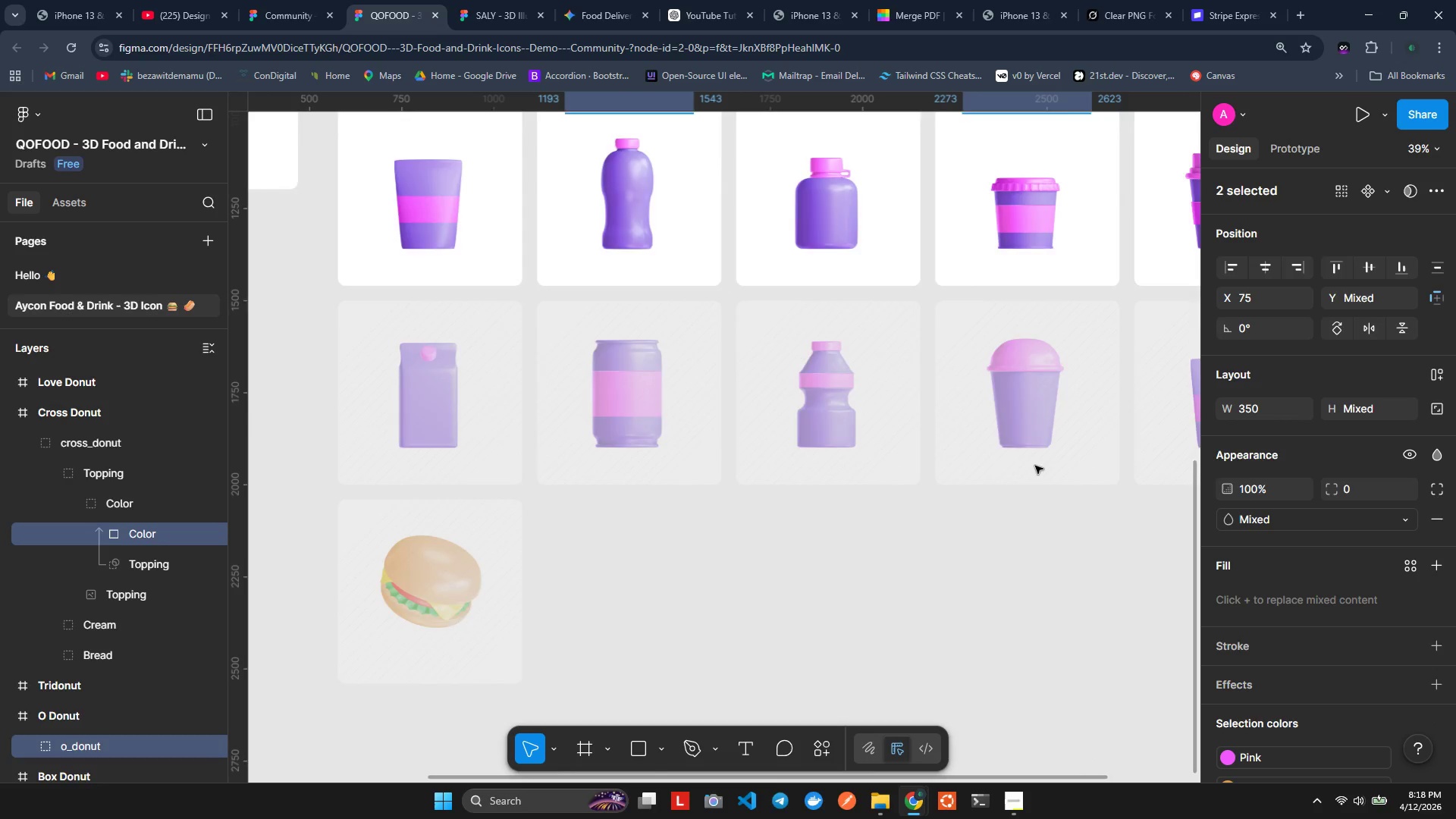 
hold_key(key=ShiftLeft, duration=0.52)
scroll: coordinate [1035, 465], scroll_direction: down, amount: 2.0
 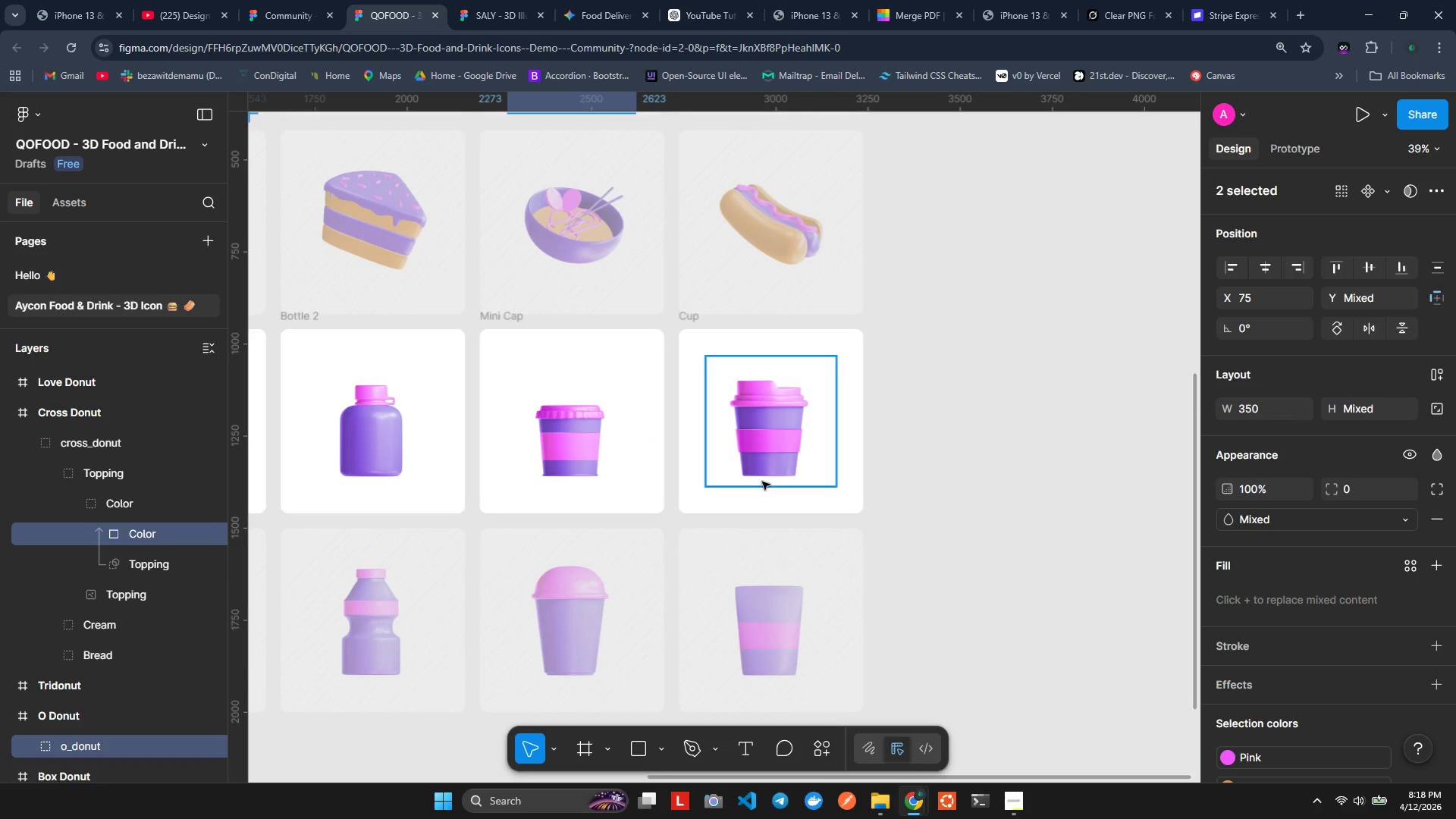 
hold_key(key=ShiftLeft, duration=0.72)
left_click([774, 457])
 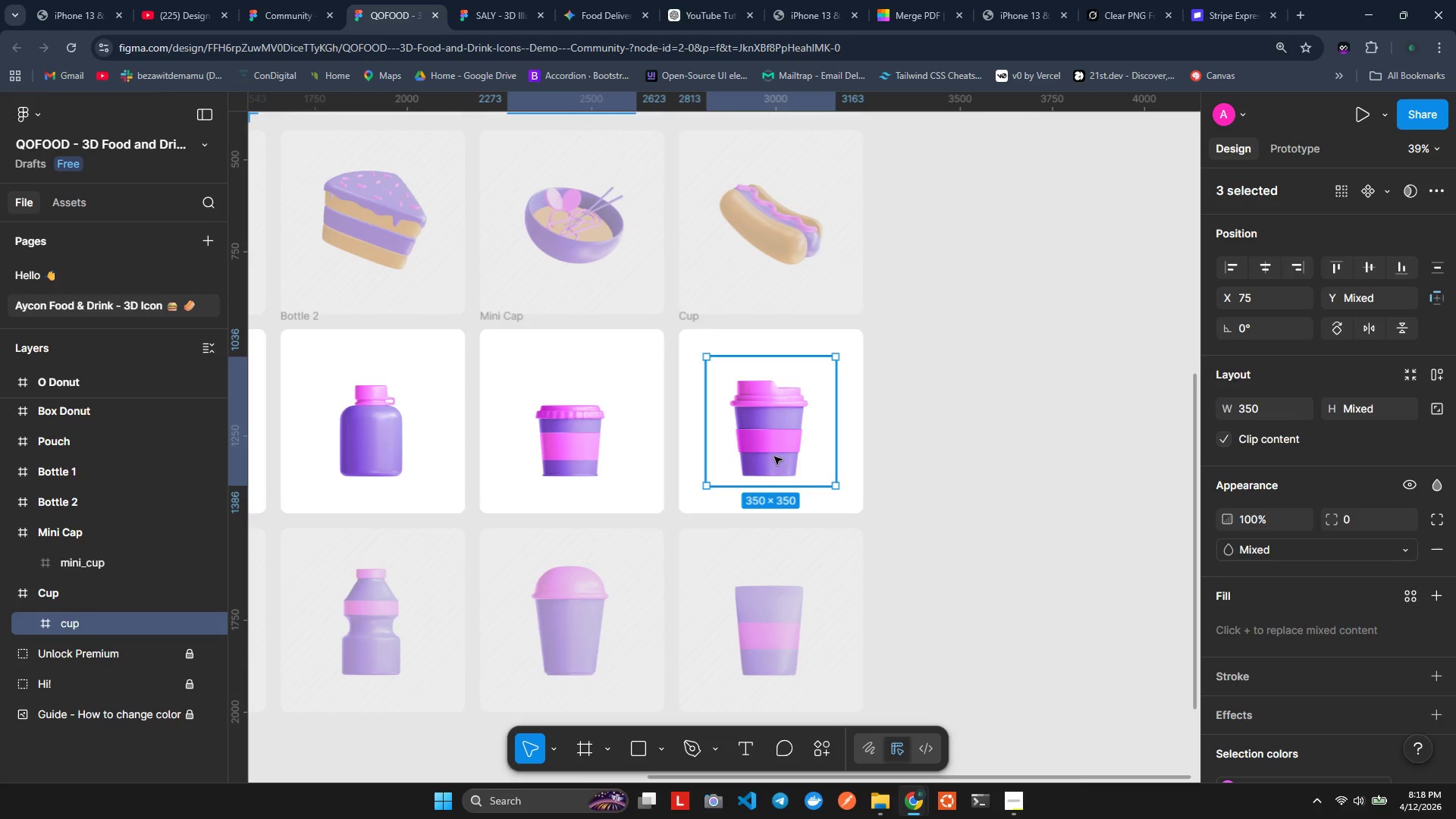 
hold_key(key=ShiftLeft, duration=1.52)
scroll: coordinate [745, 423], scroll_direction: up, amount: 6.0
 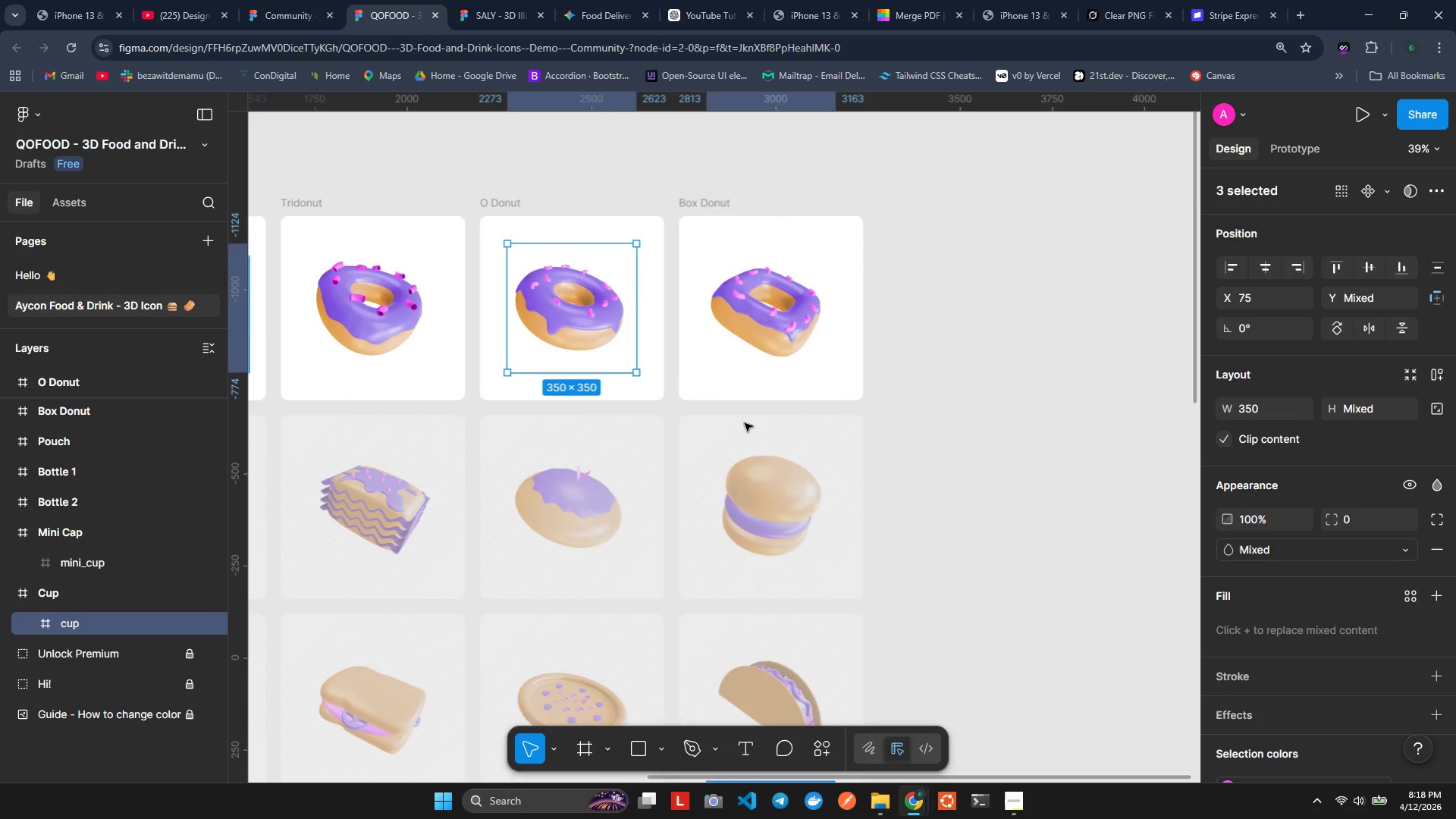 
hold_key(key=ShiftLeft, duration=0.34)
scroll: coordinate [744, 422], scroll_direction: up, amount: 4.0
 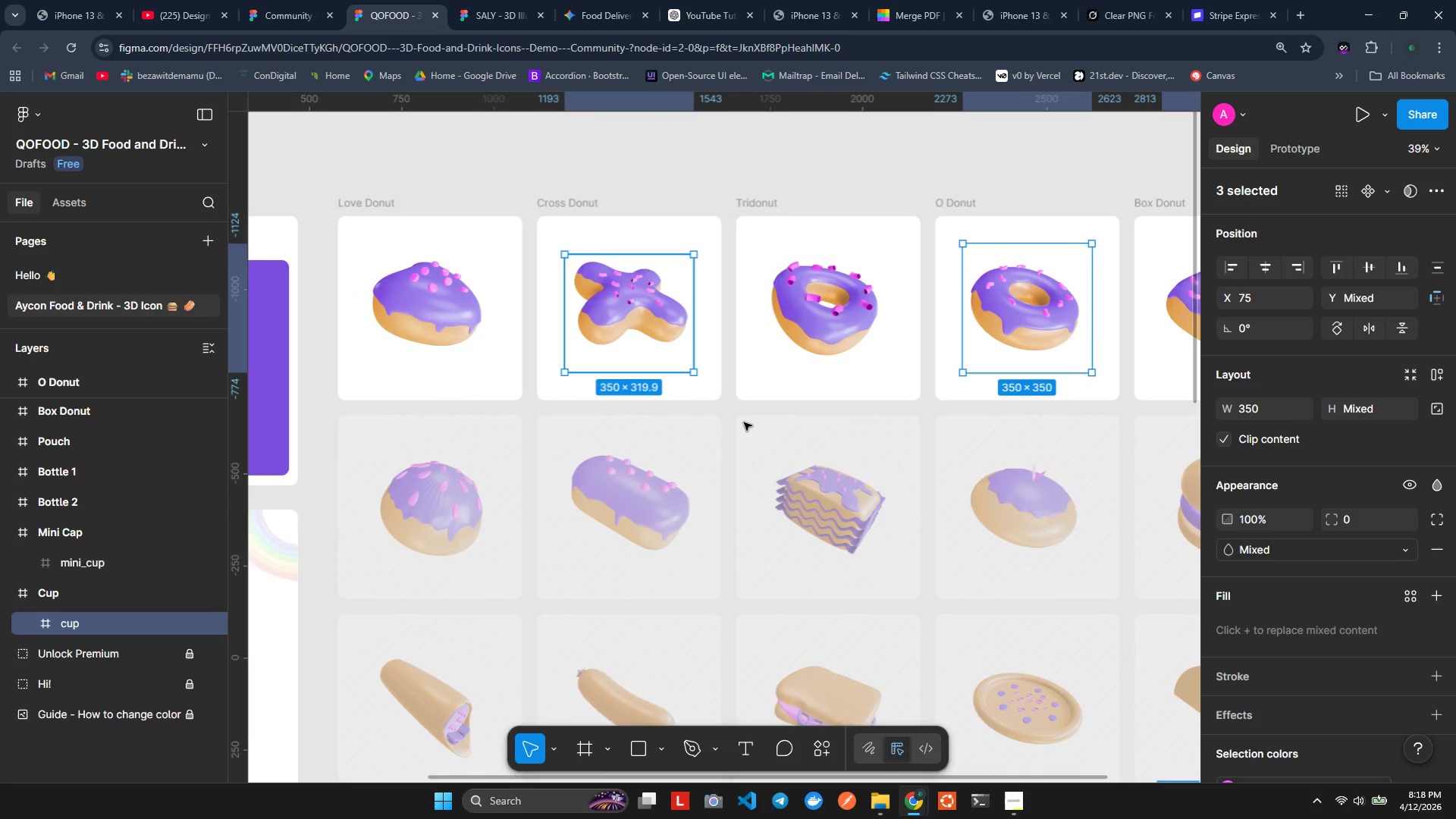 
key(Control+C)
 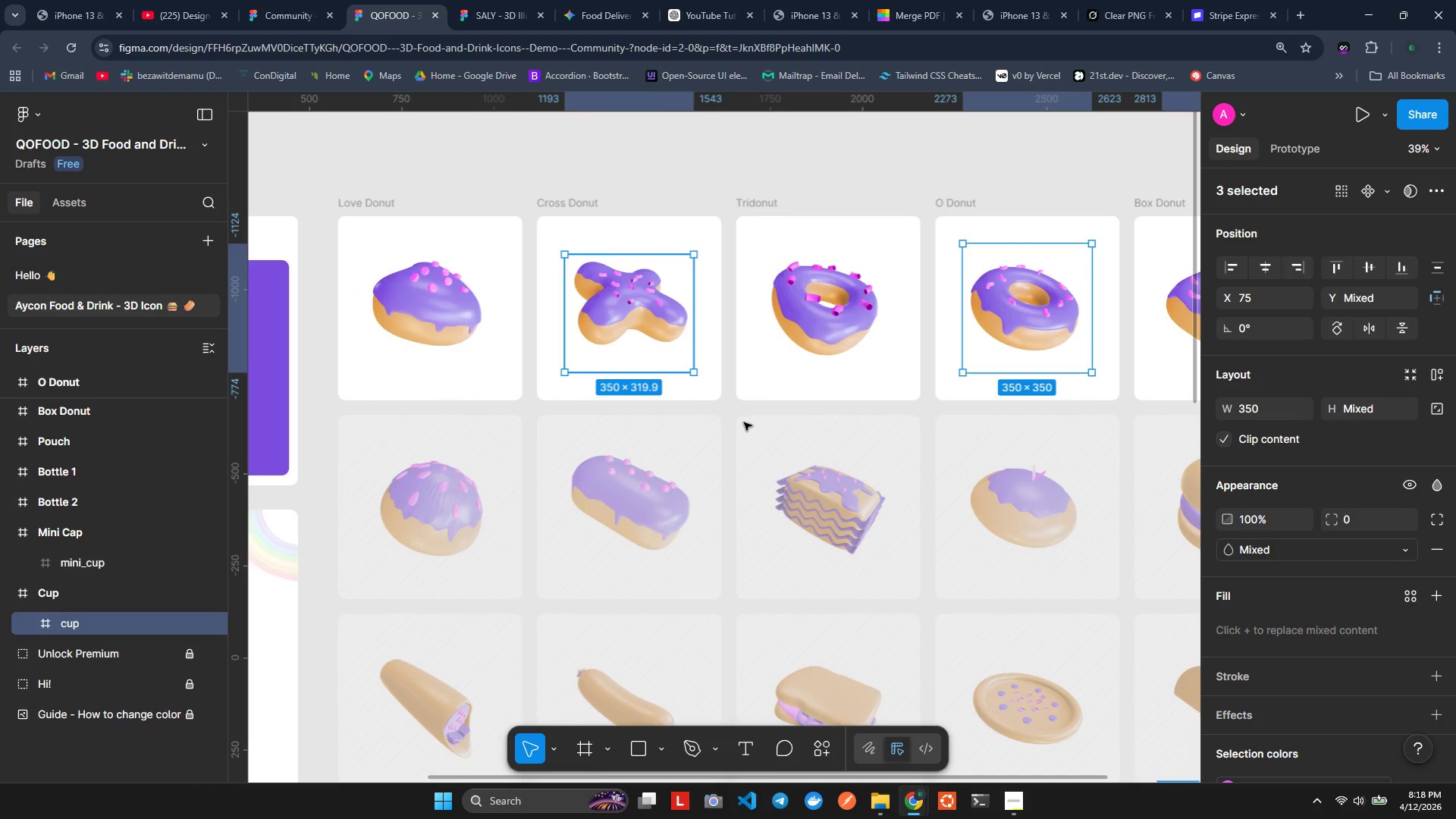 
key(Alt+Tab)
 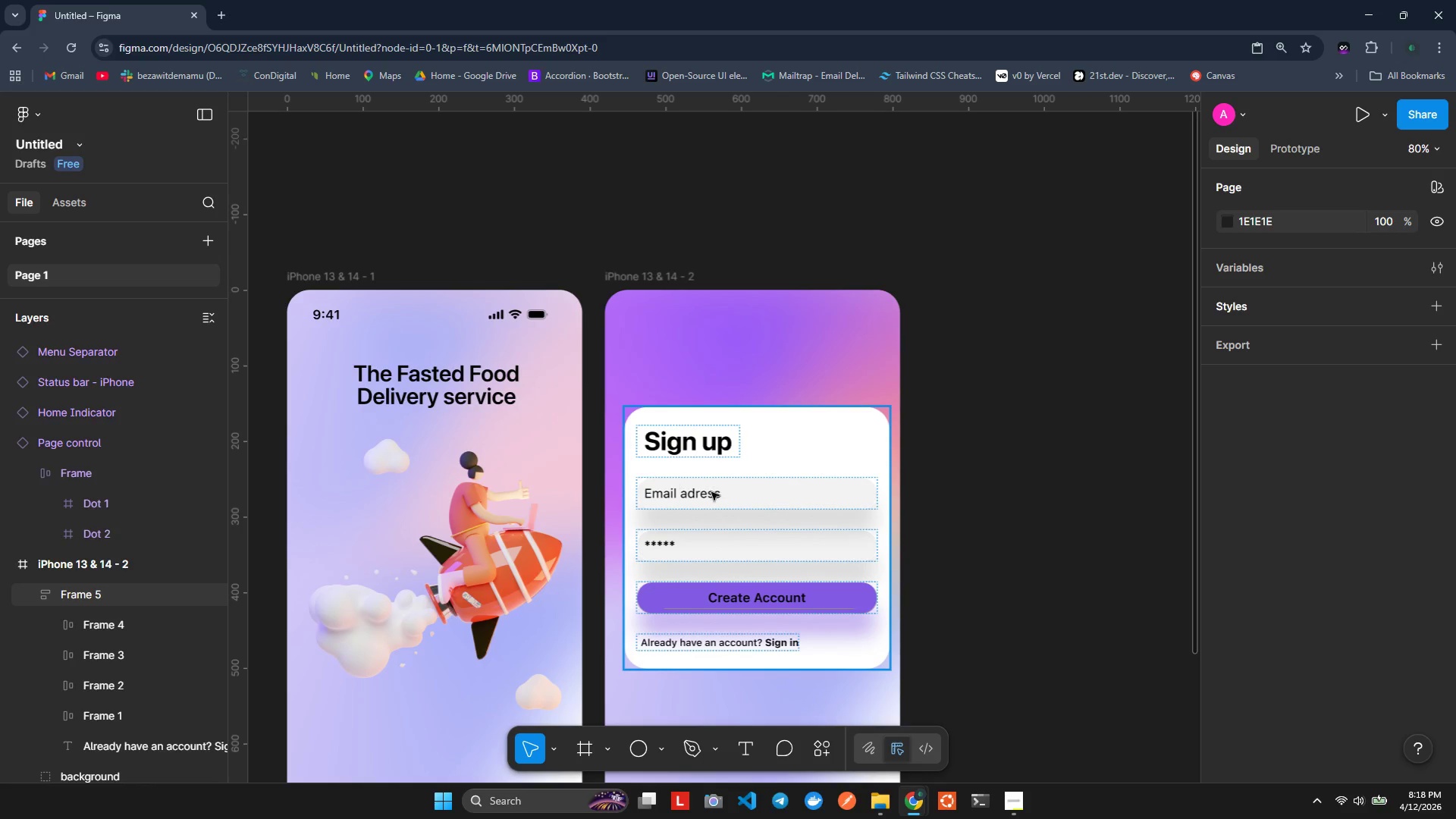 
left_click([744, 378])
 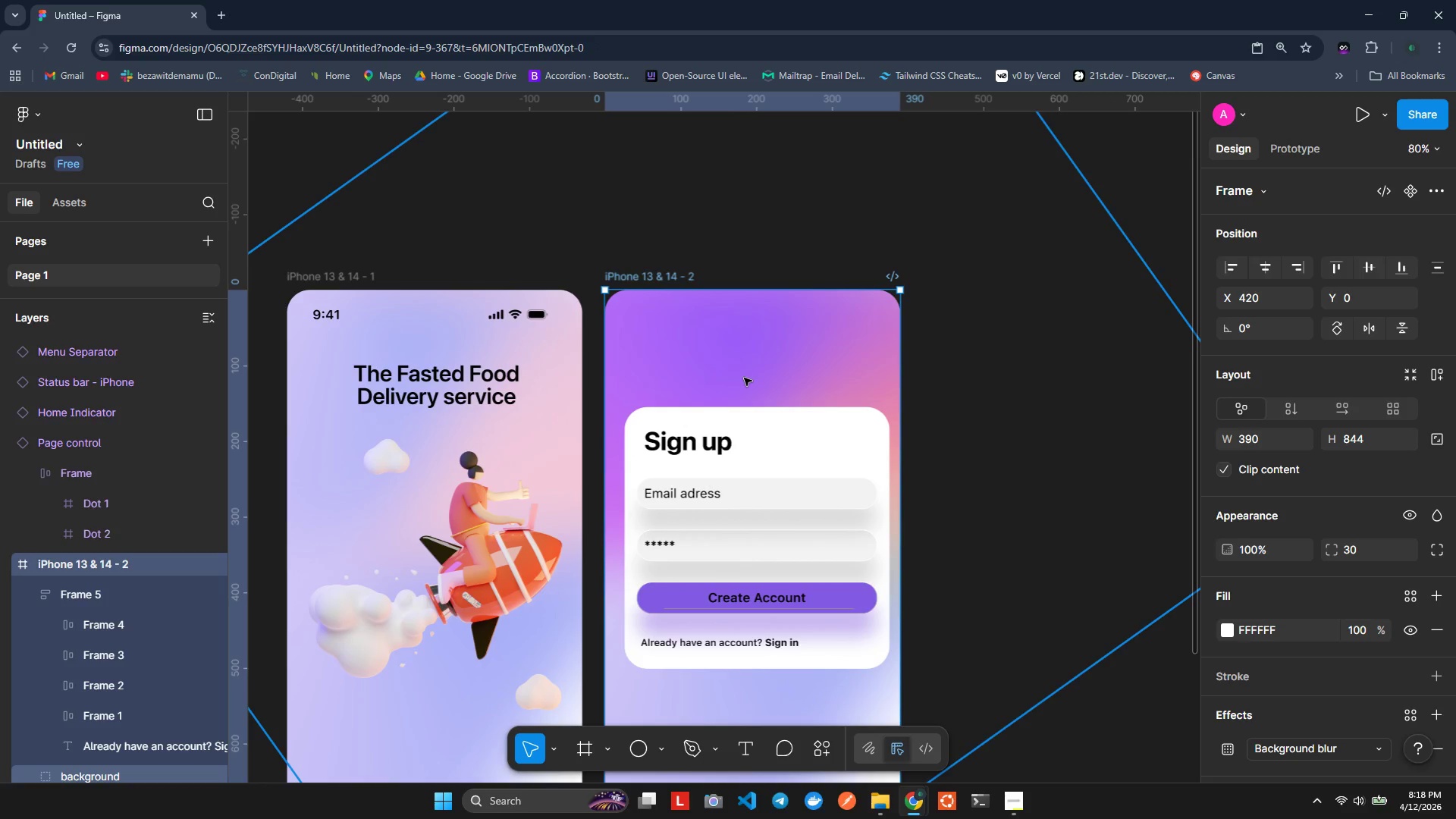 
right_click([744, 375])
 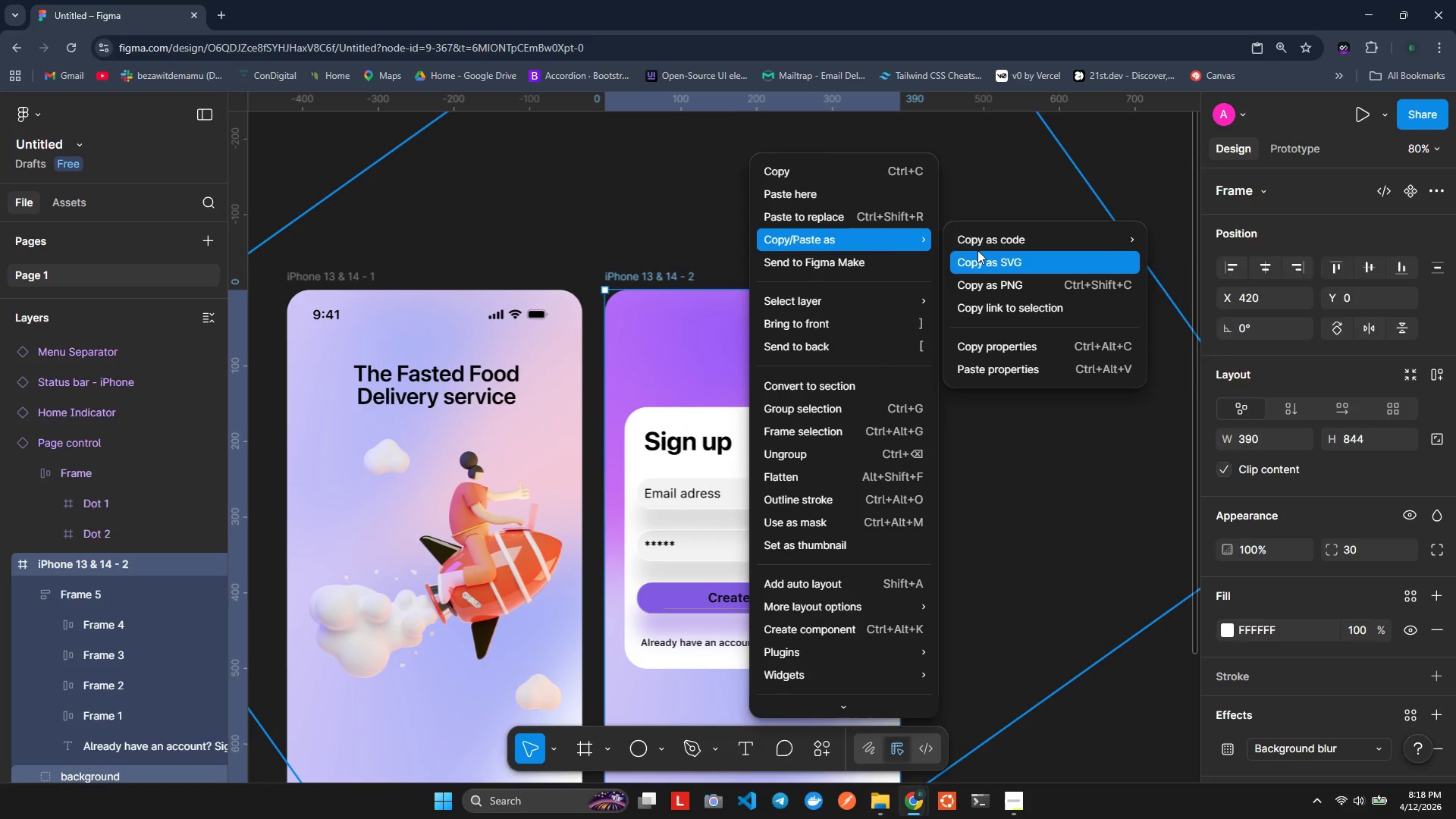 
left_click([797, 199])
 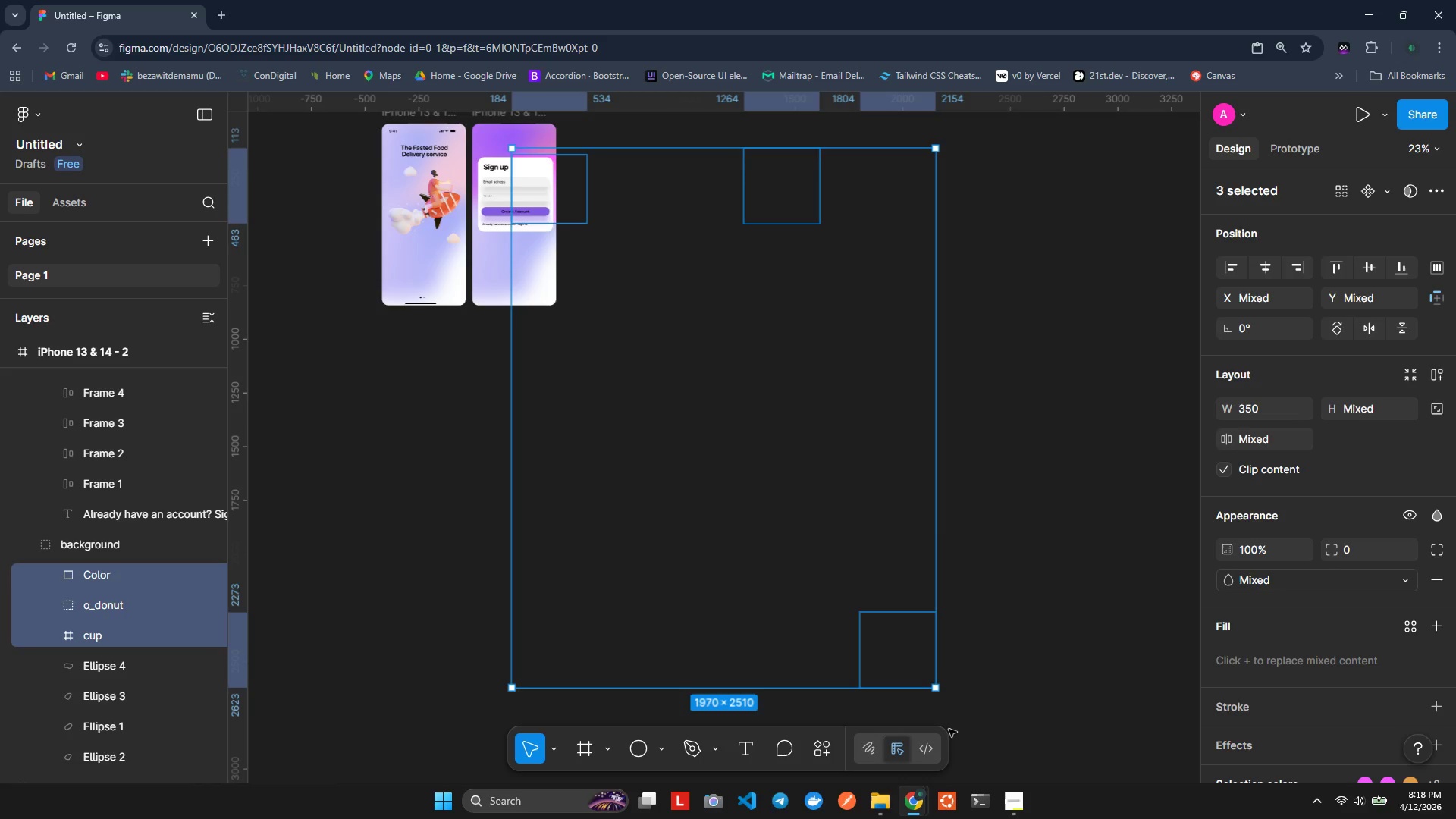 
left_click_drag(start_coordinate=[936, 688], to_coordinate=[548, 169])
 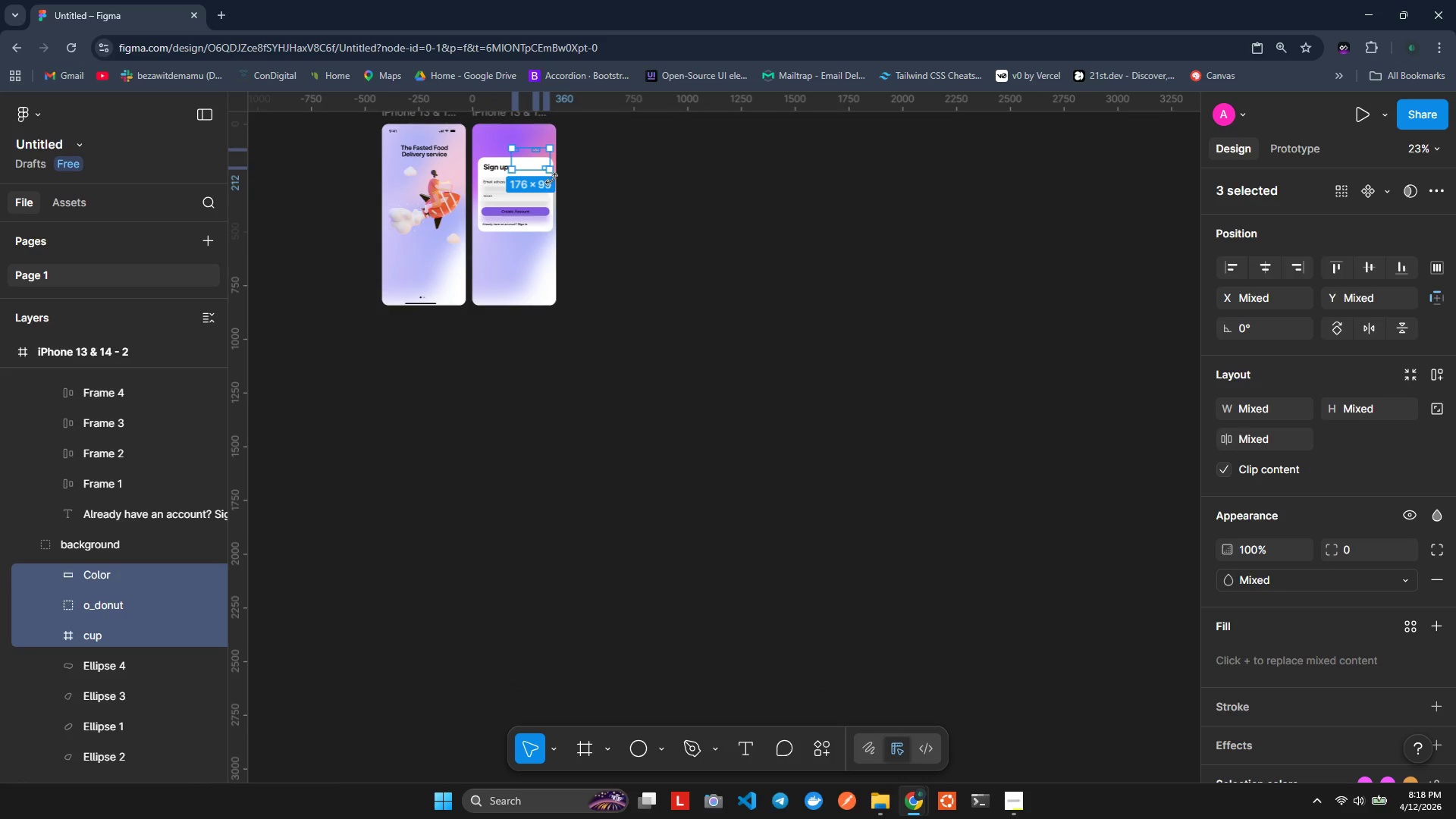 
hold_key(key=ControlLeft, duration=0.58)
 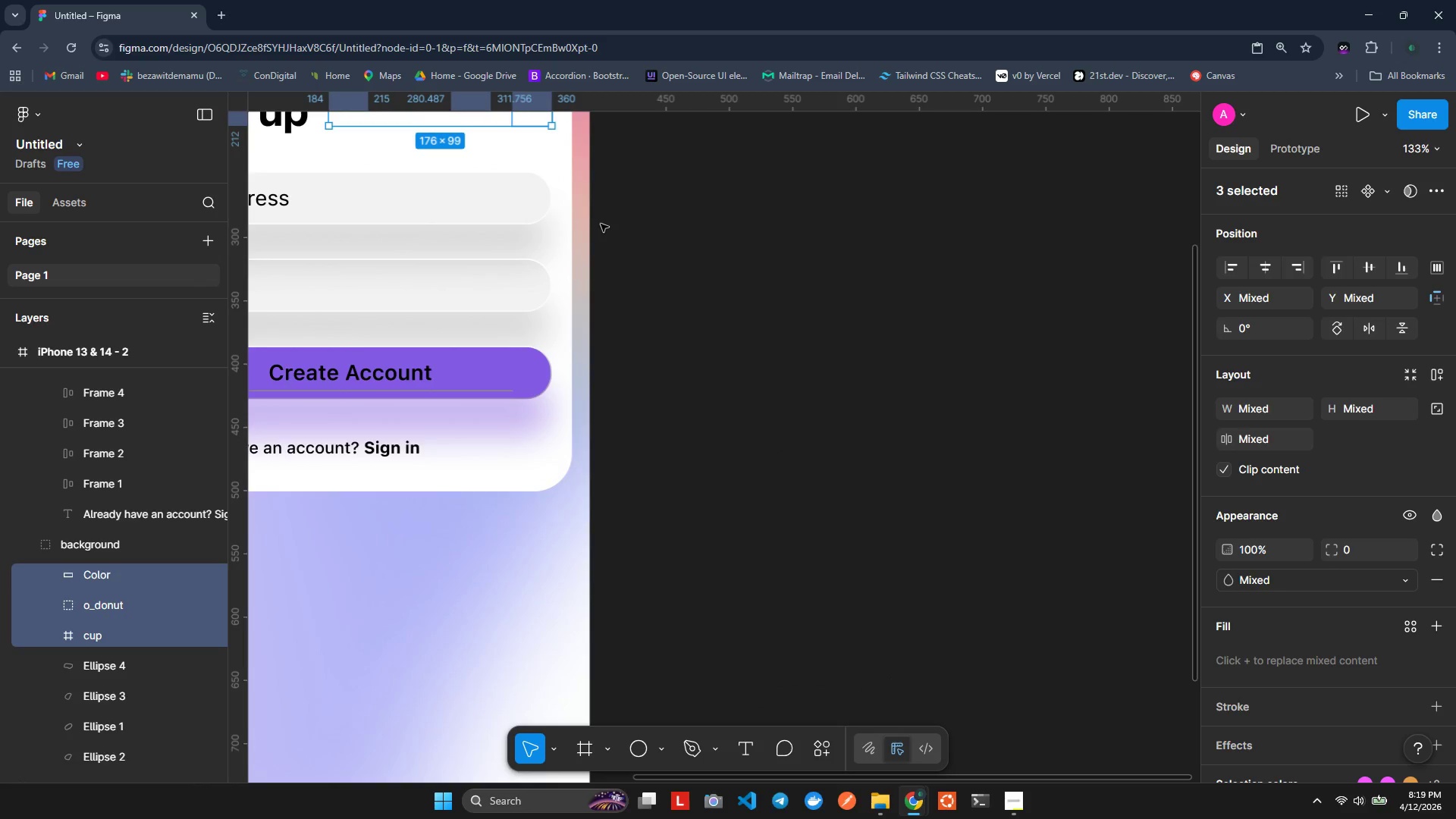 
hold_key(key=ControlLeft, duration=7.16)
 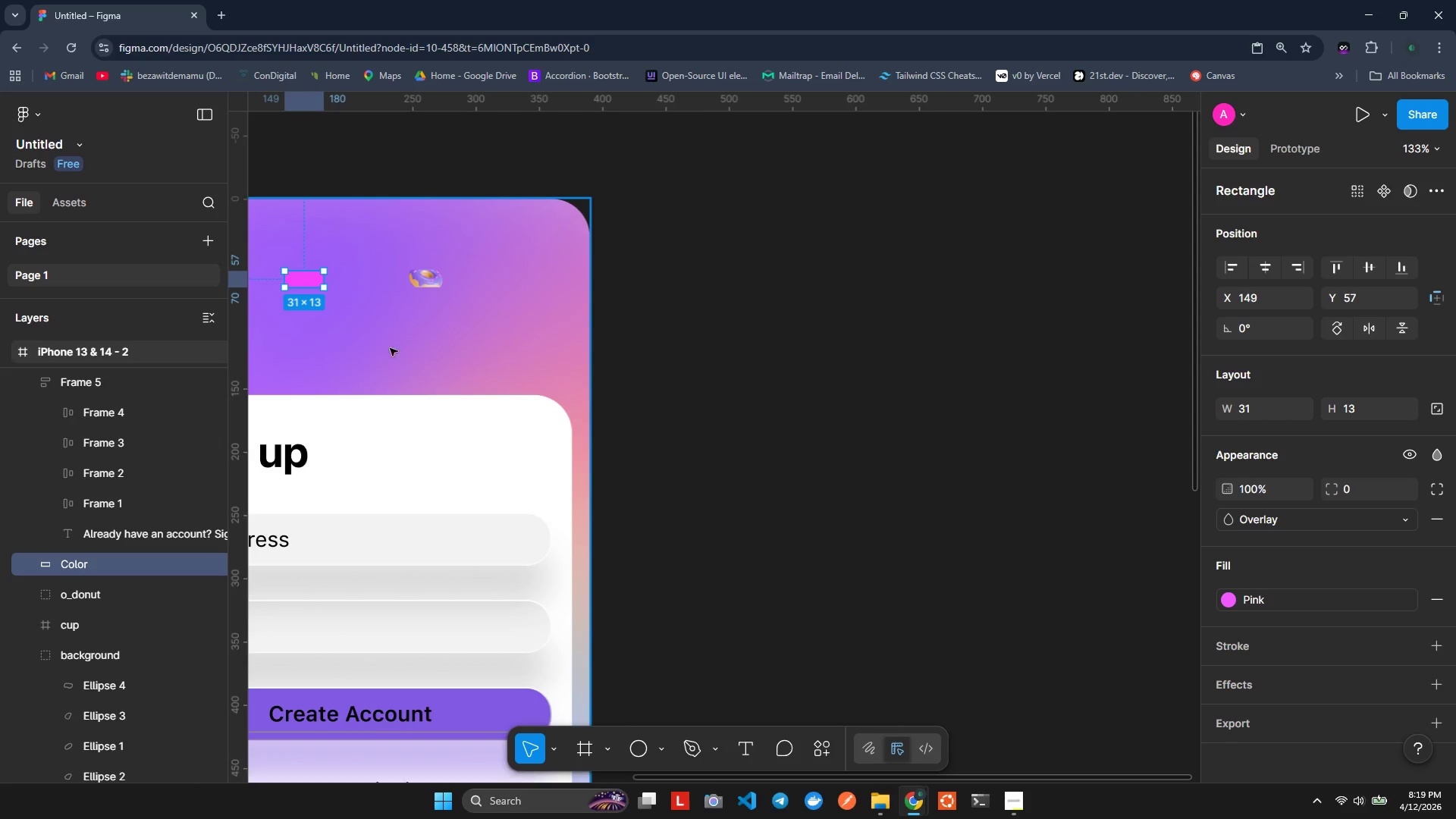 
scroll: coordinate [601, 224], scroll_direction: up, amount: 11.0
 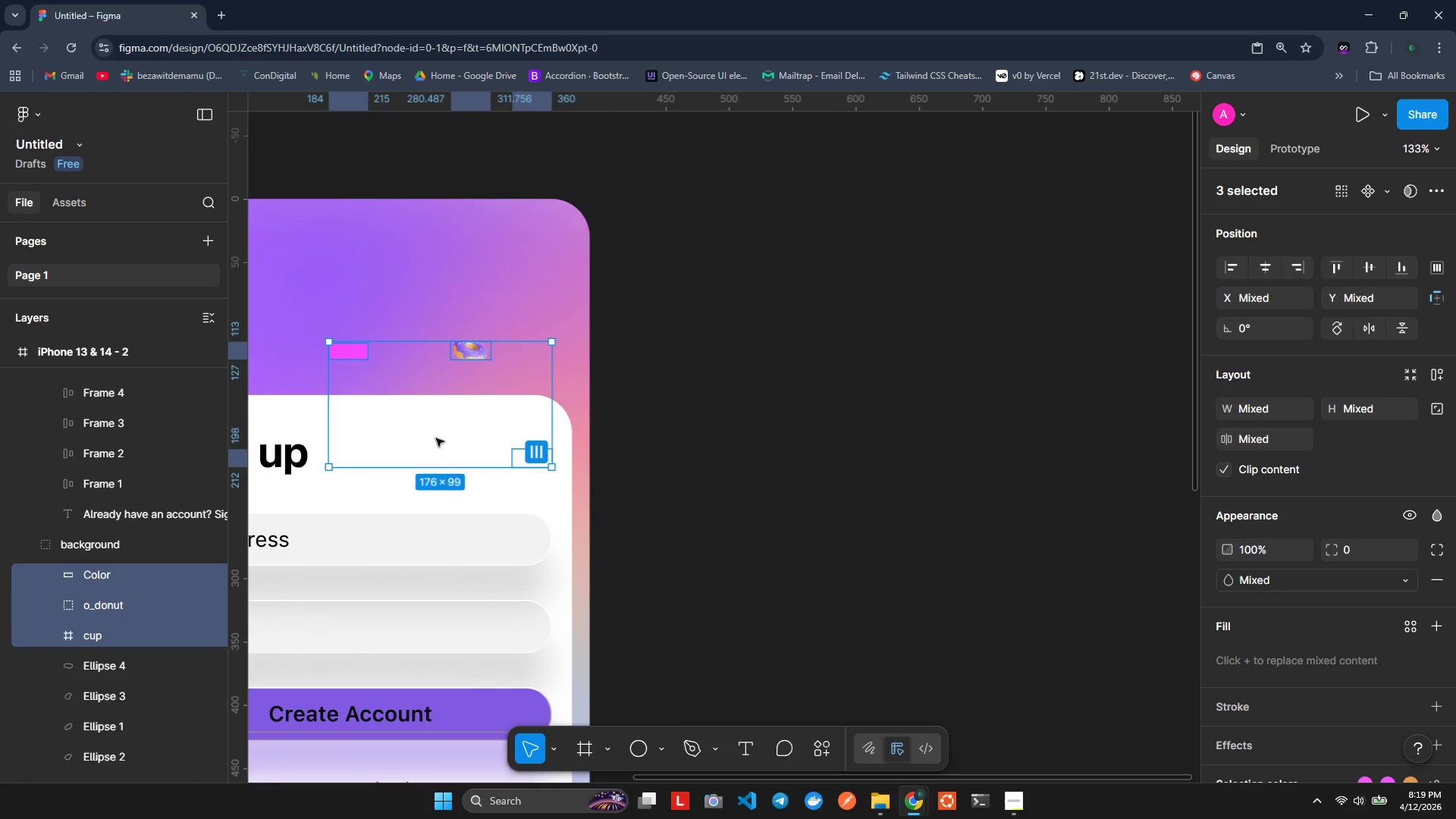 
left_click_drag(start_coordinate=[442, 421], to_coordinate=[394, 351])
 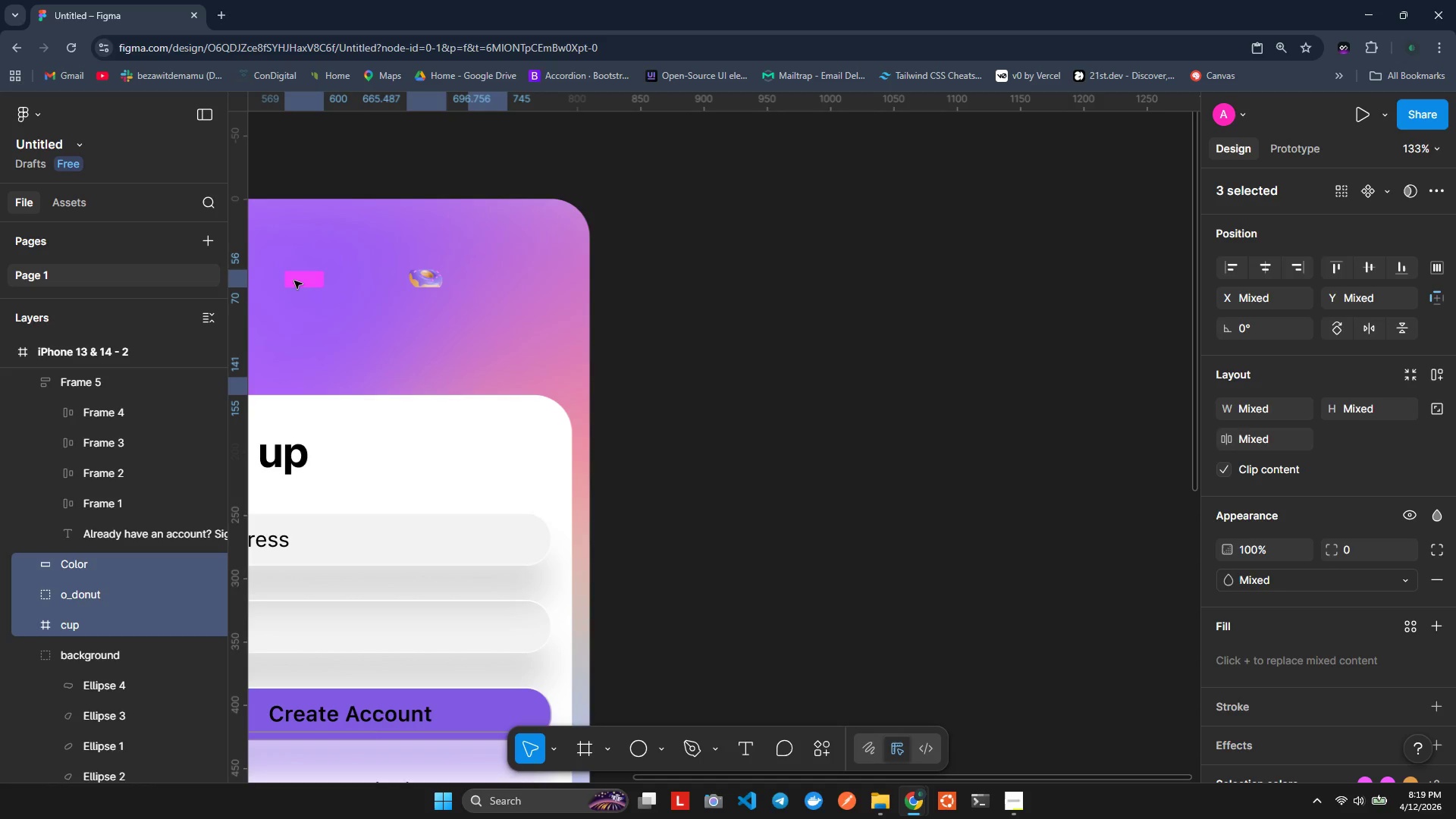 
left_click([308, 283])
 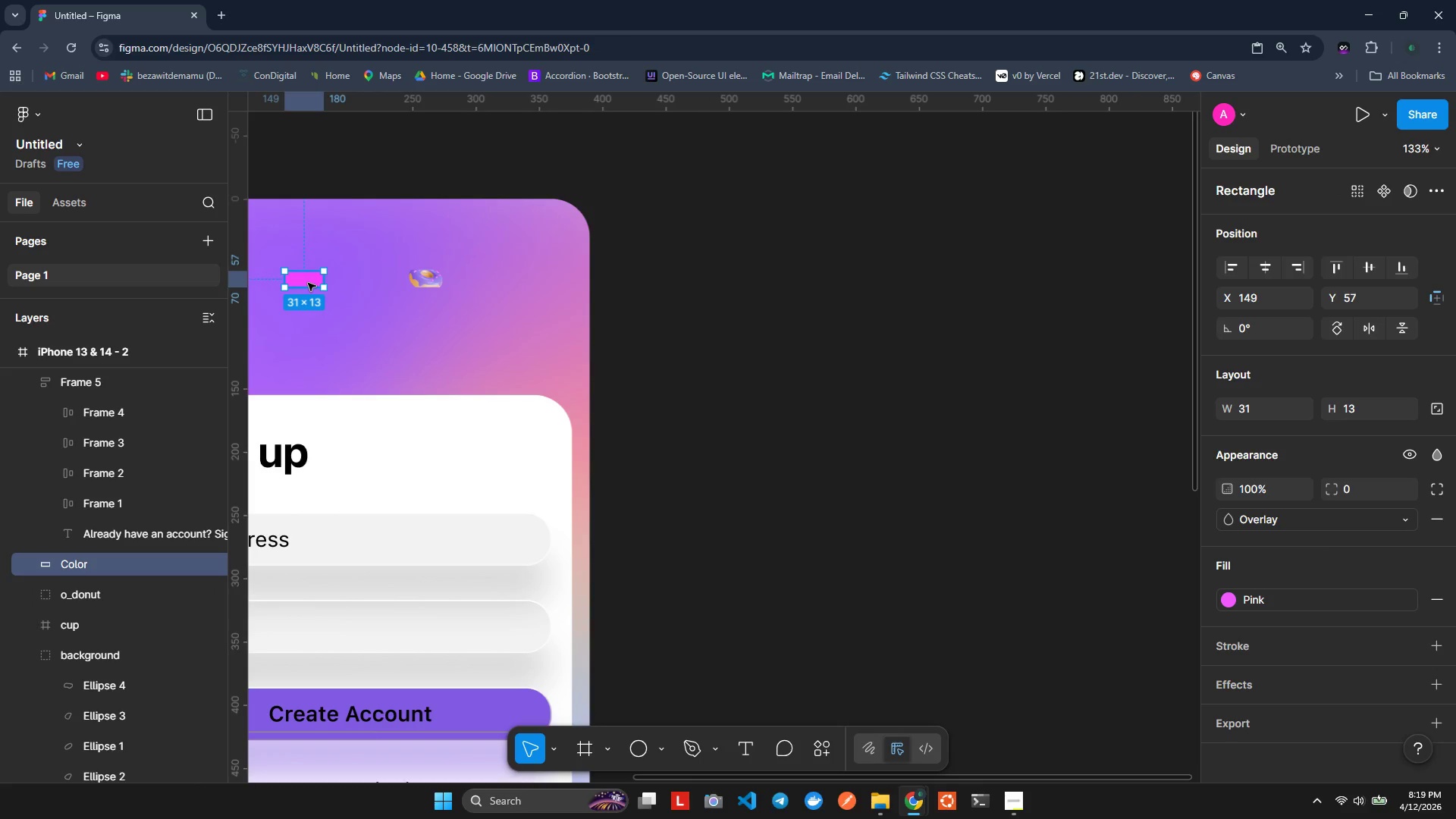 
double_click([308, 283])
 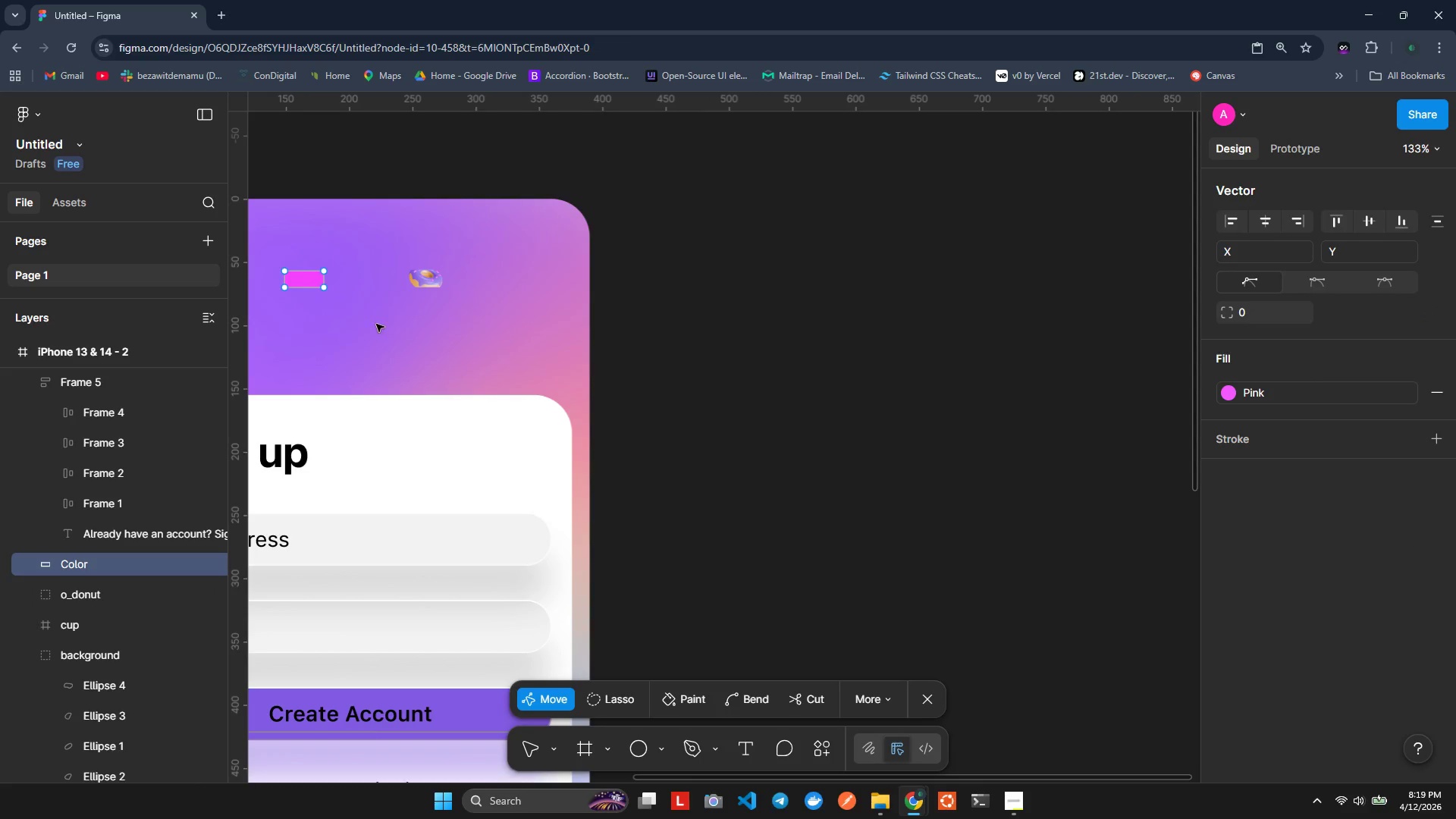 
left_click([356, 322])
 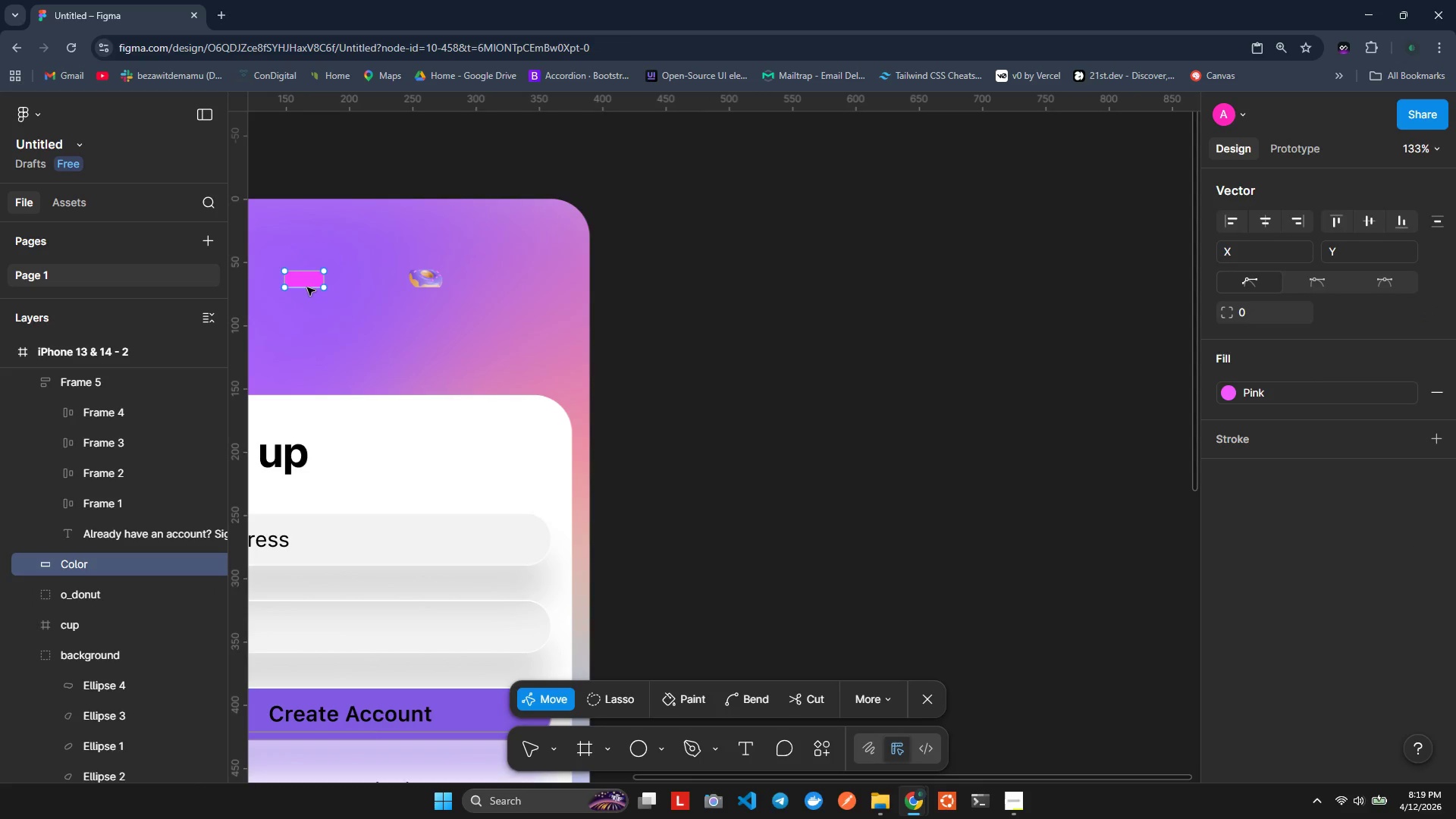 
left_click([350, 331])
 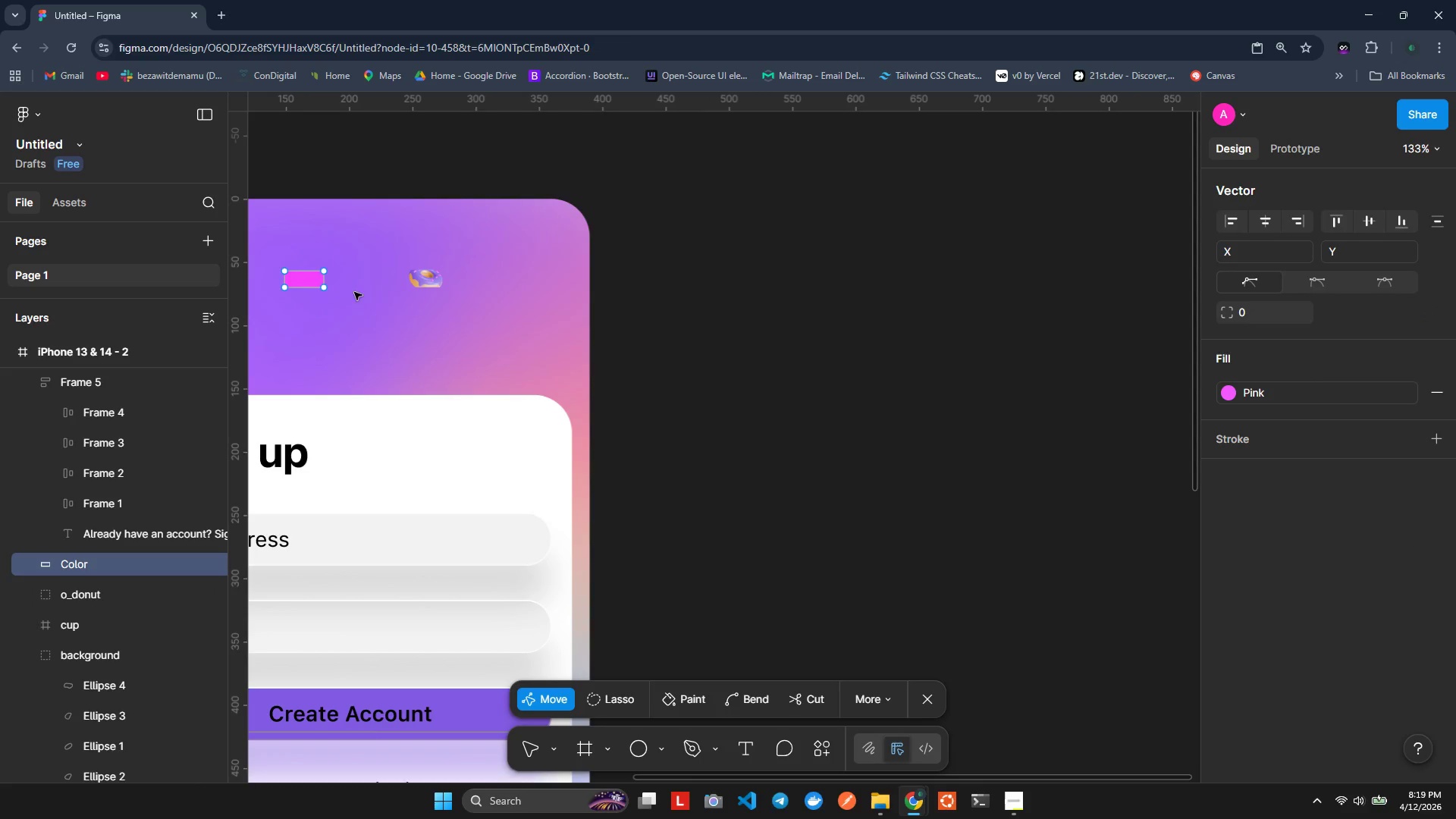 
key(Control+Z)
 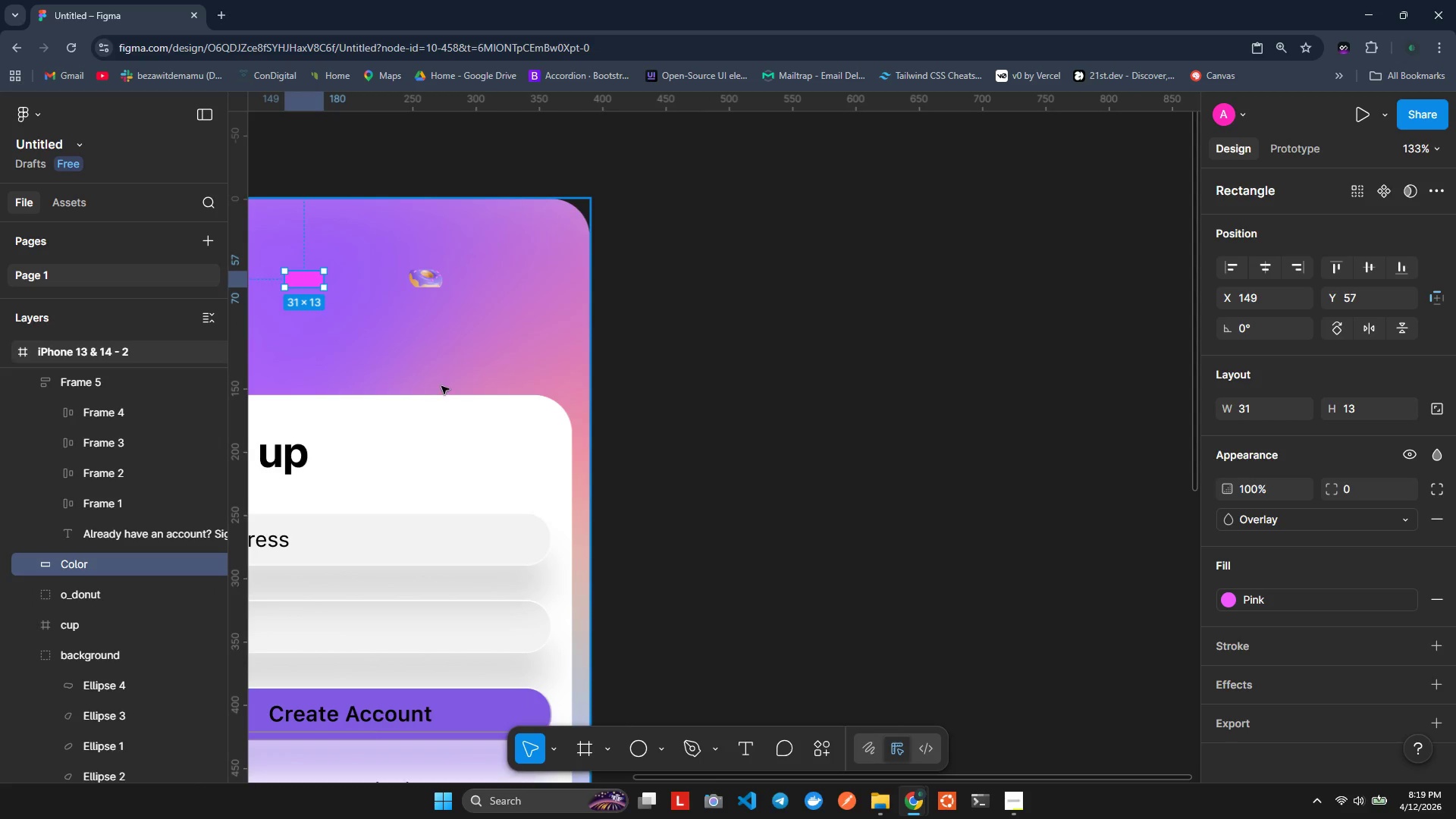 
key(Control+ControlLeft)
 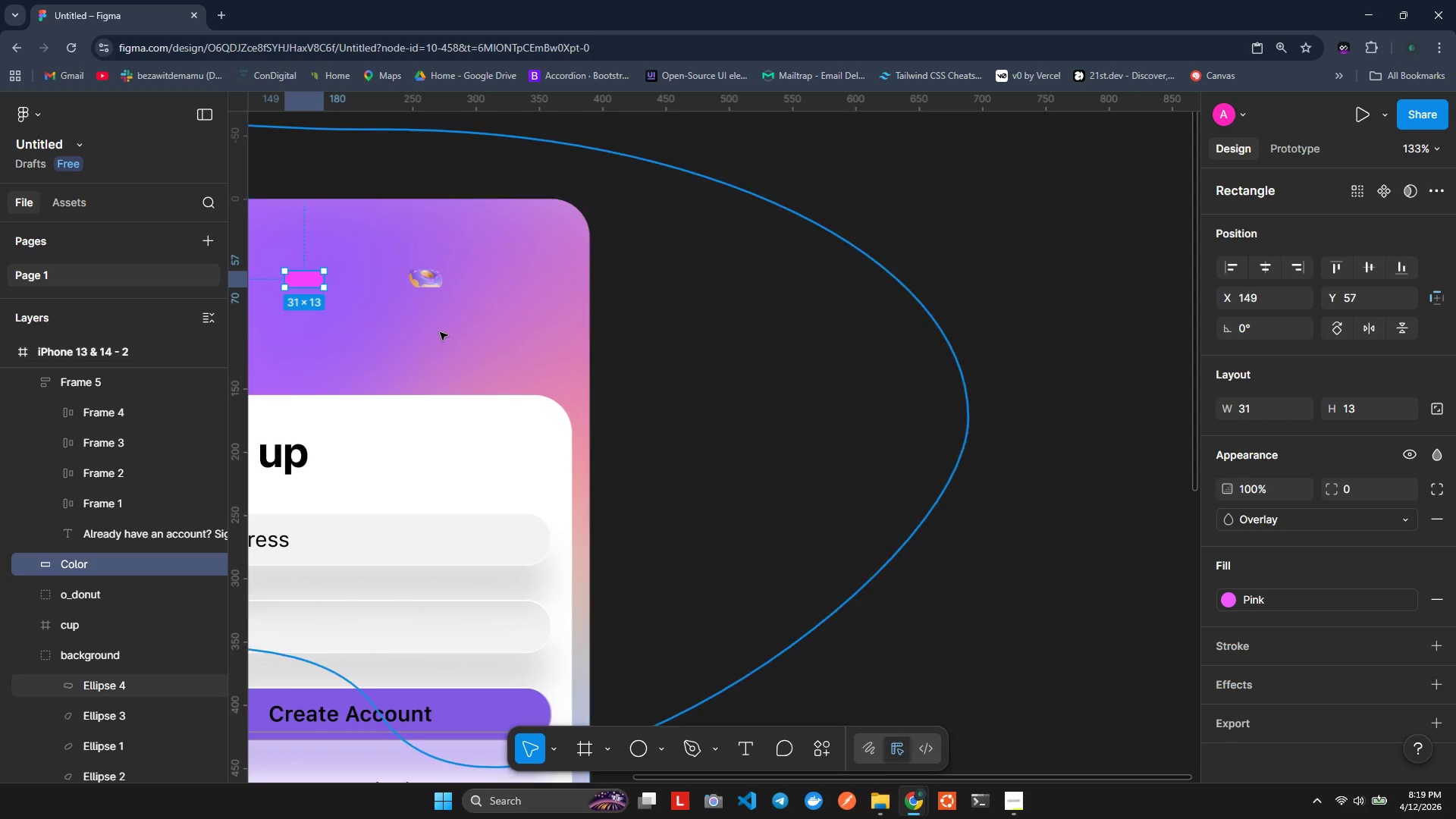 
key(Control+Z)
 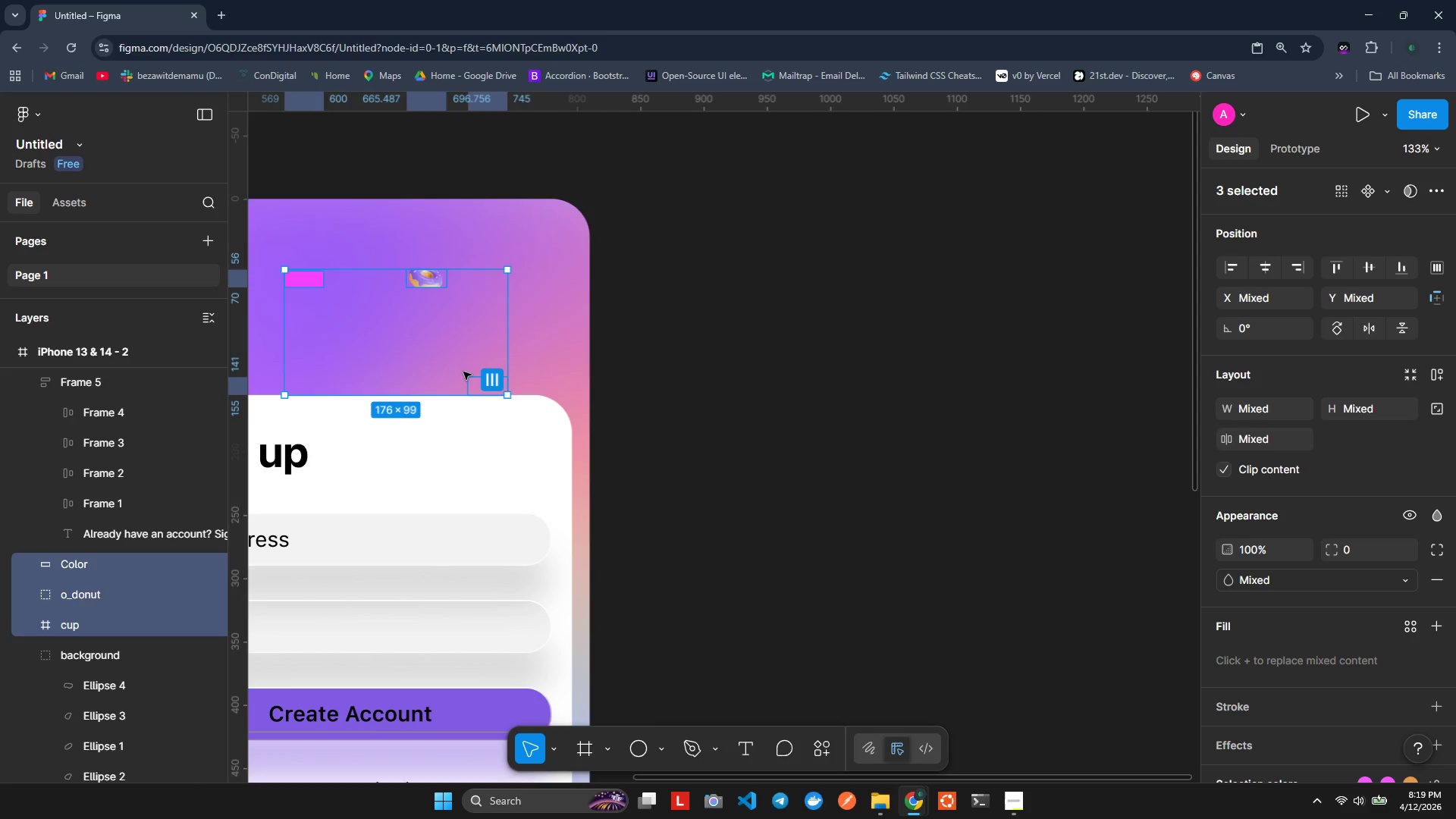 
left_click_drag(start_coordinate=[469, 355], to_coordinate=[457, 320])
 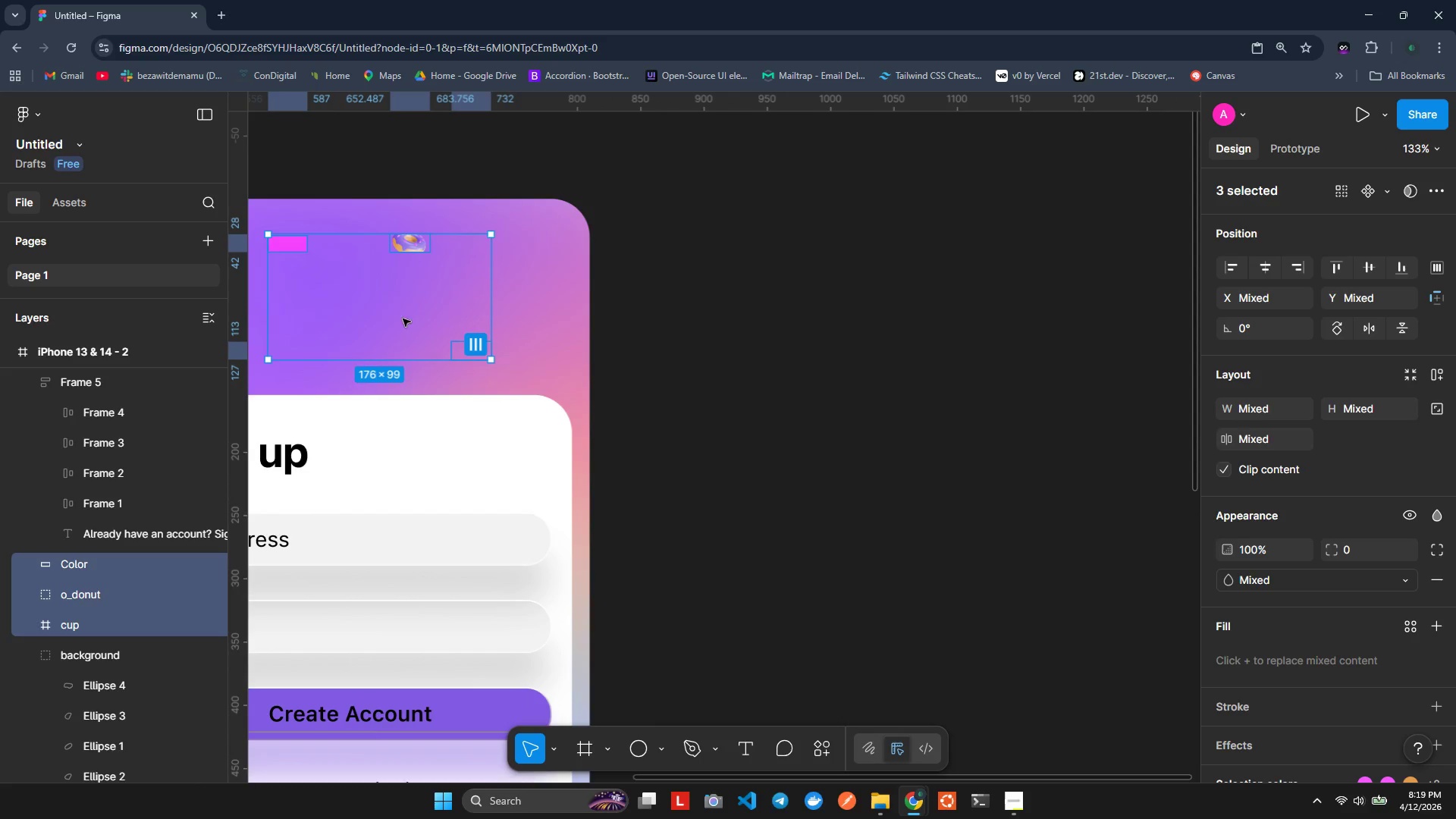 
left_click_drag(start_coordinate=[380, 307], to_coordinate=[399, 308])
 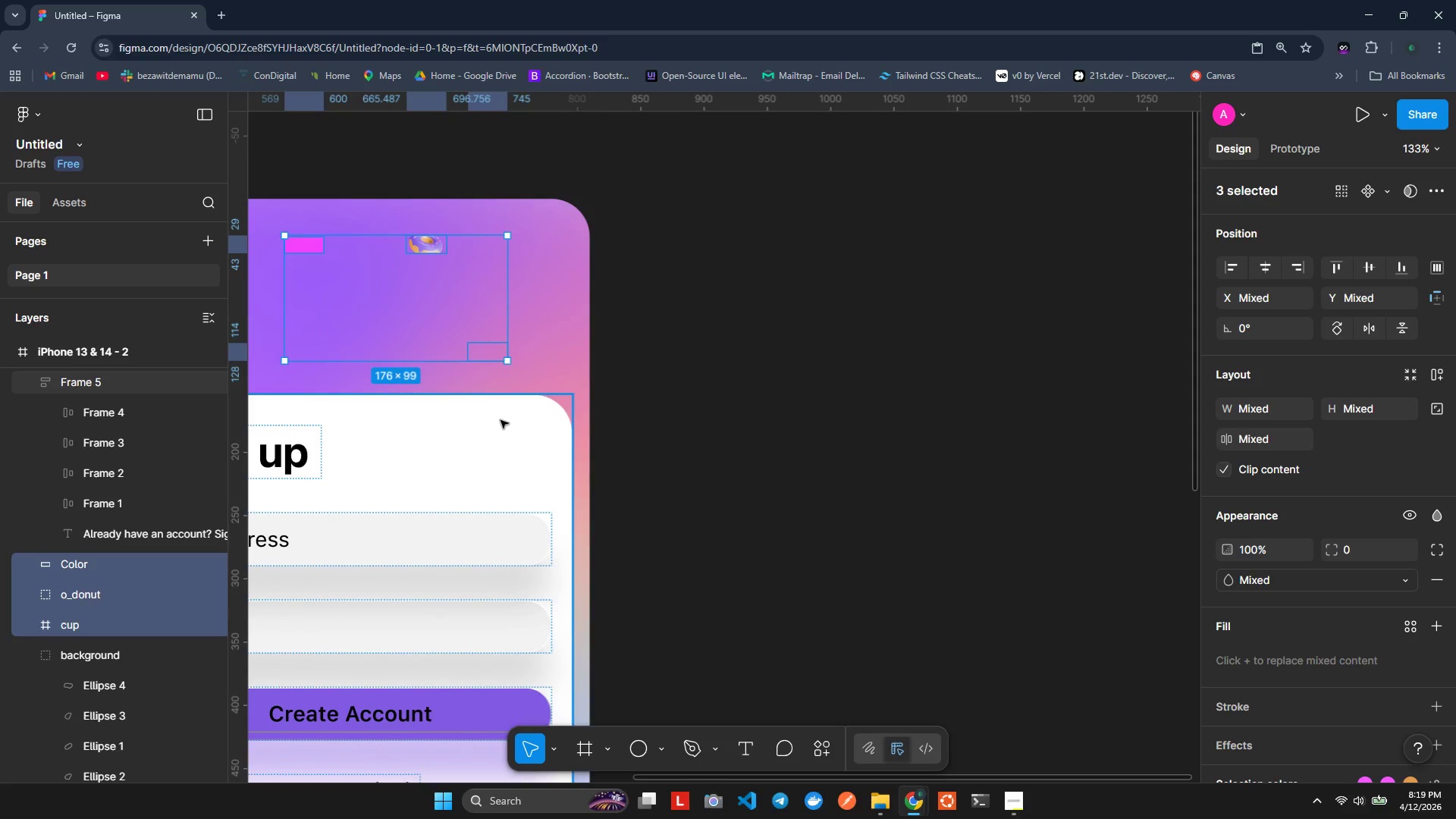 
key(Control+Z)
 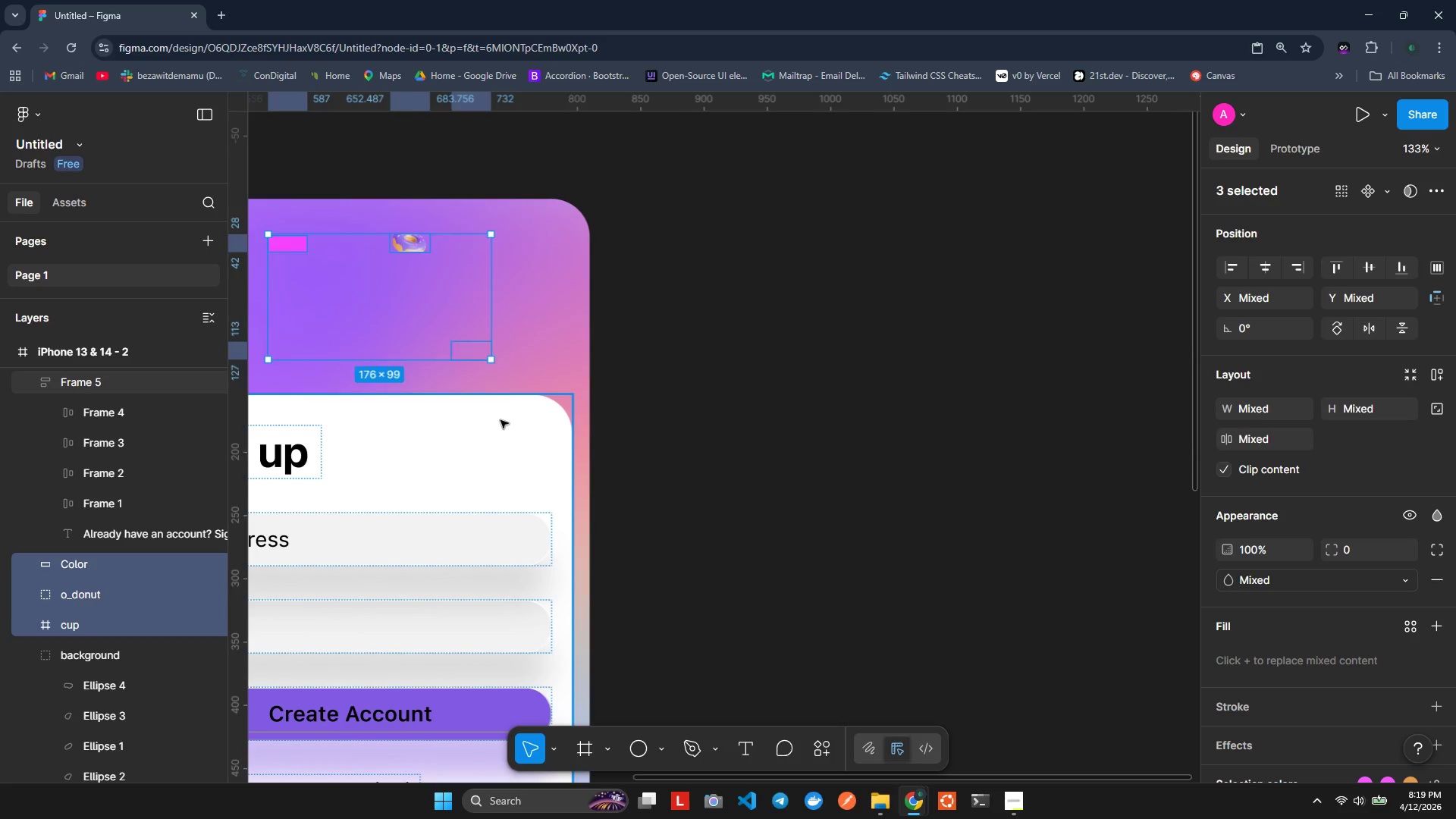 
key(Control+Z)
 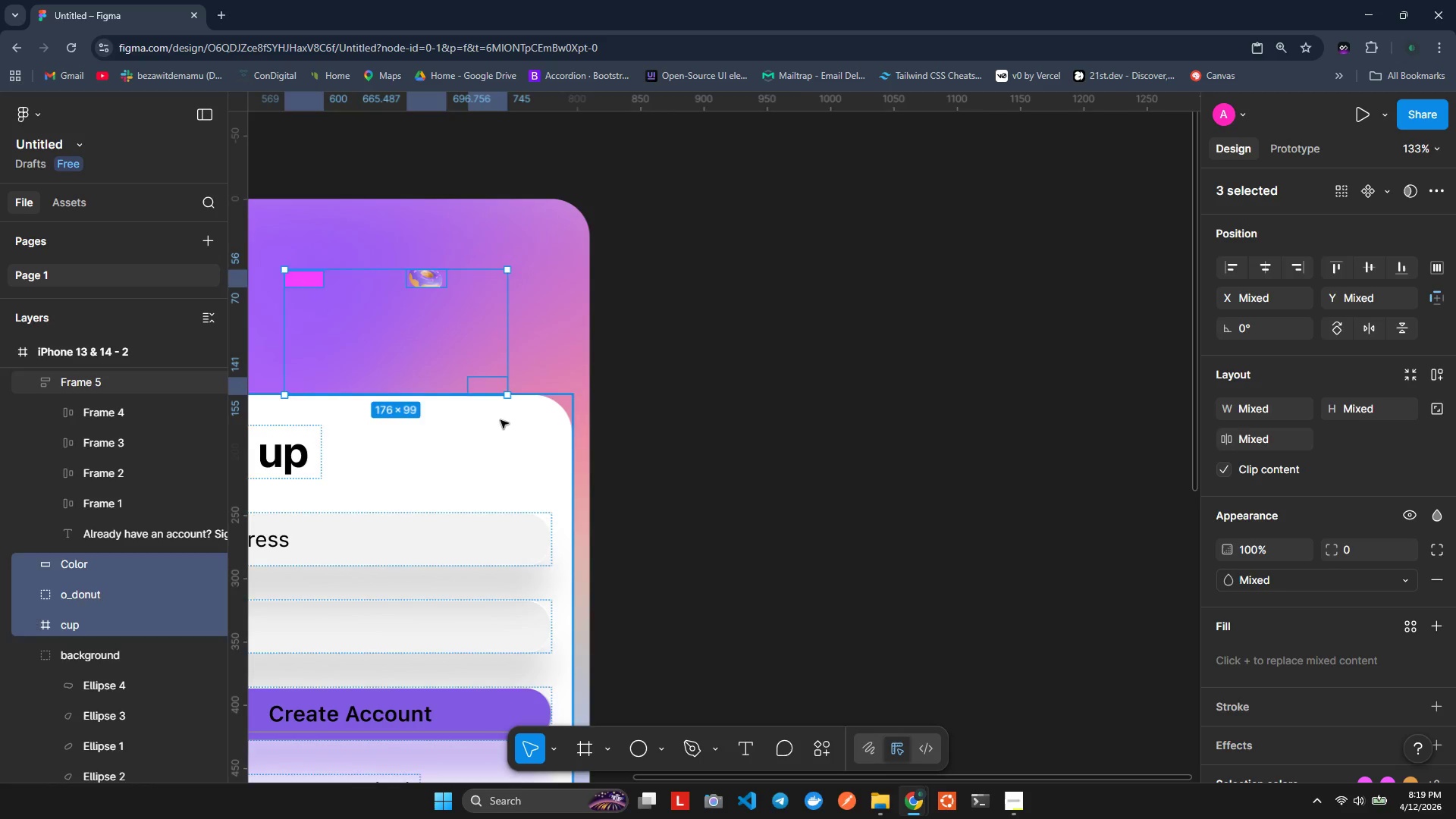 
key(Control+Z)
 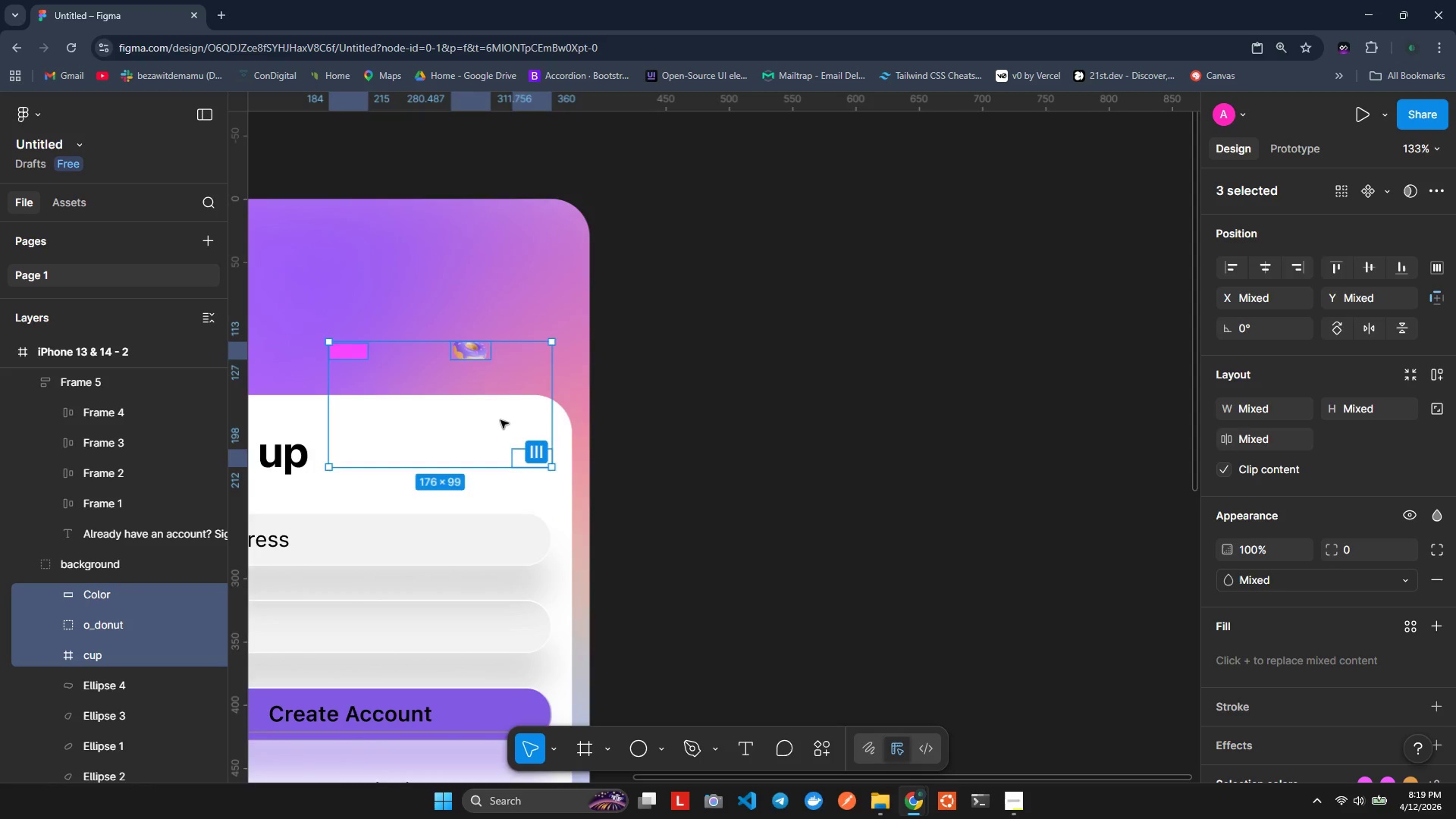 
key(Control+Z)
 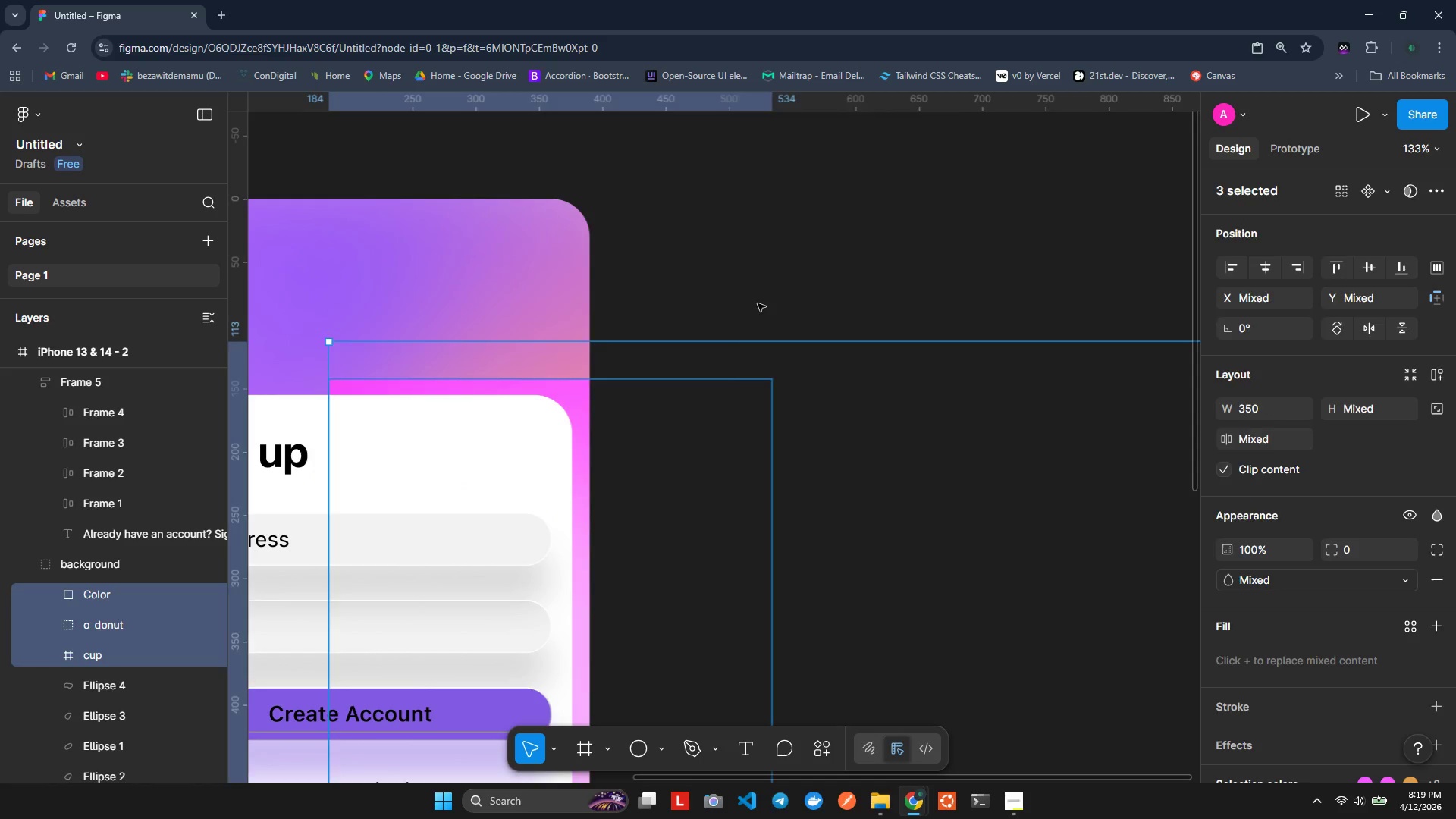 
key(Control+Z)
 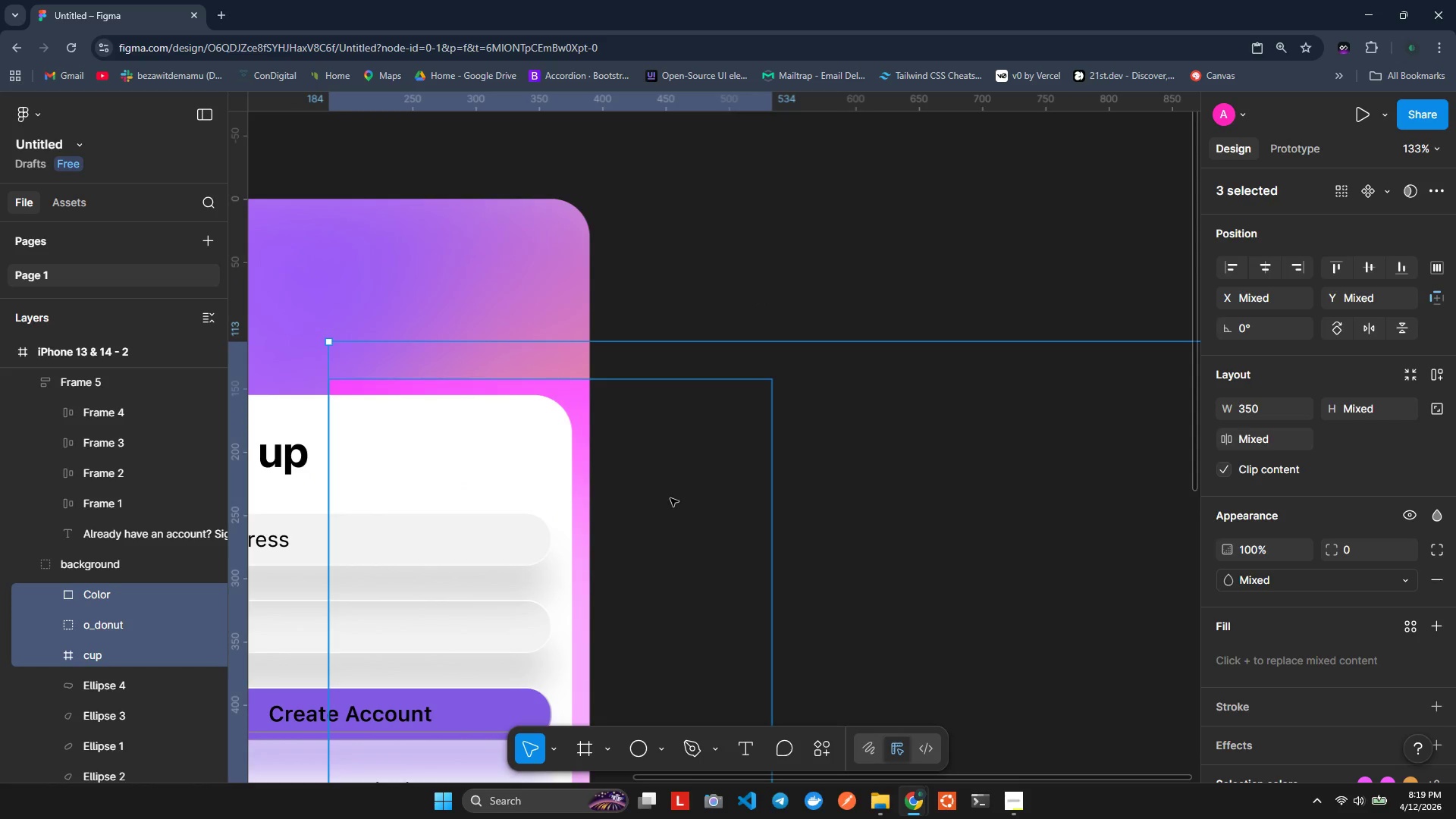 
key(Control+Z)
 